 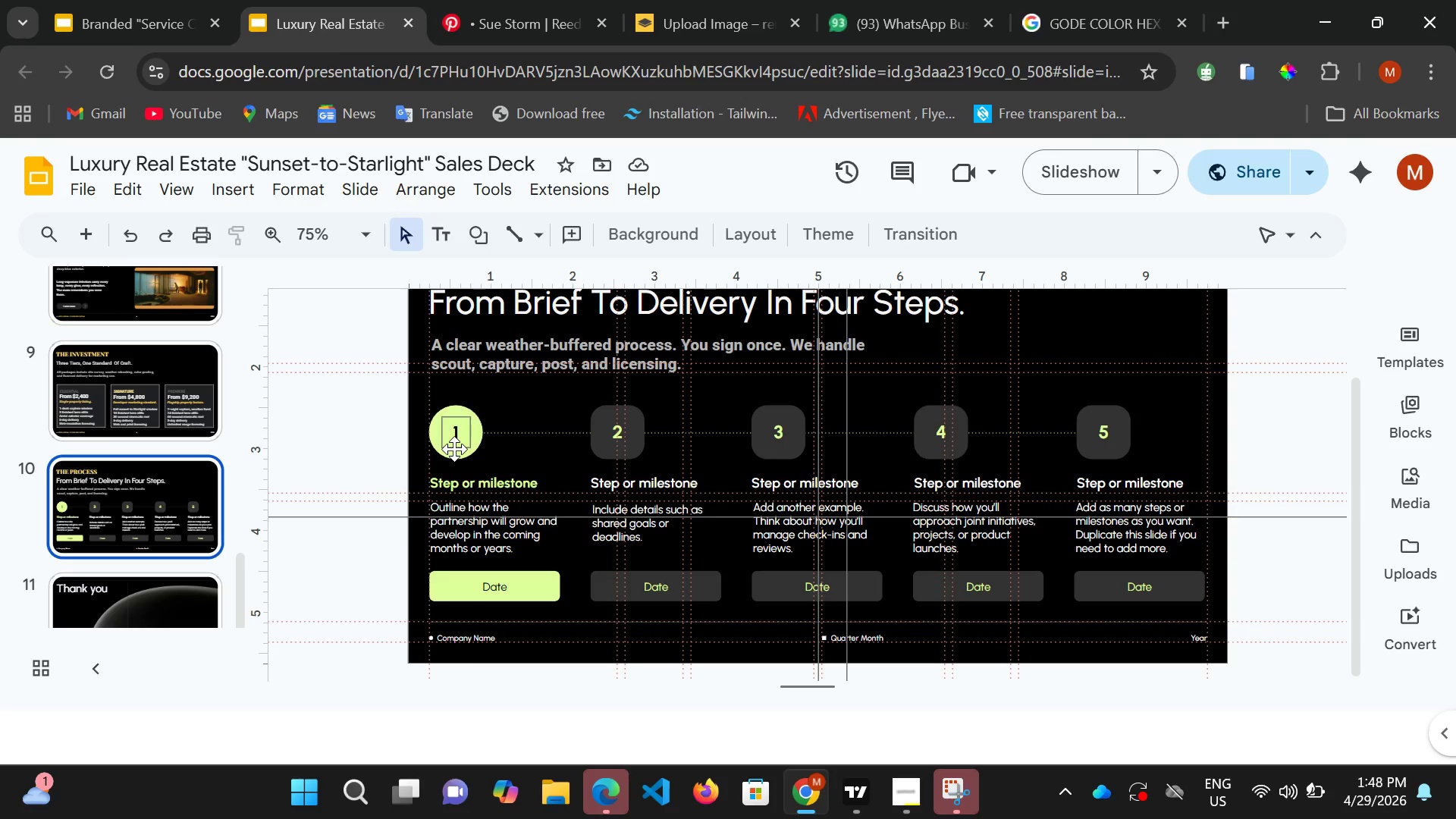 
left_click([450, 483])
 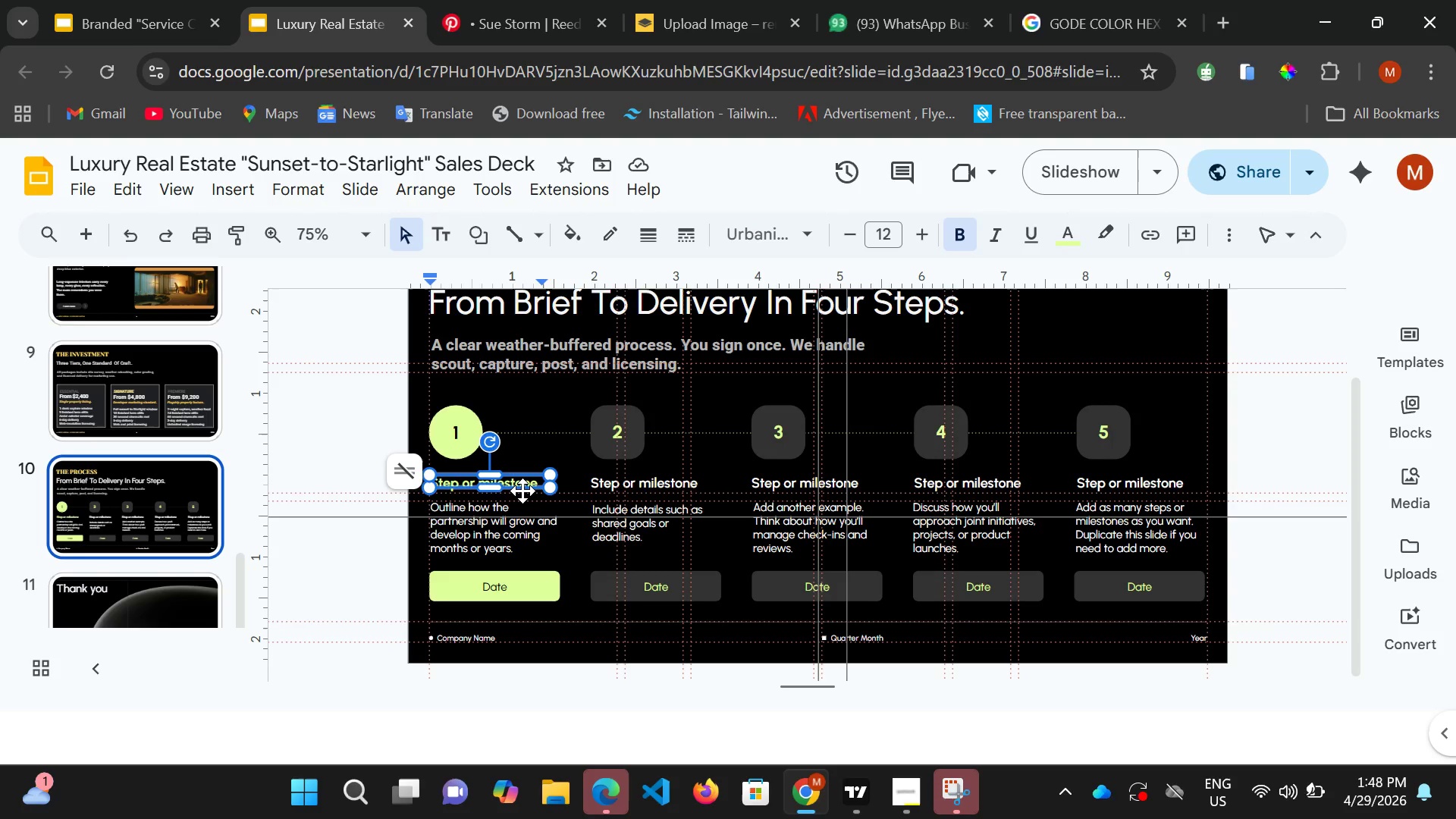 
left_click([526, 486])
 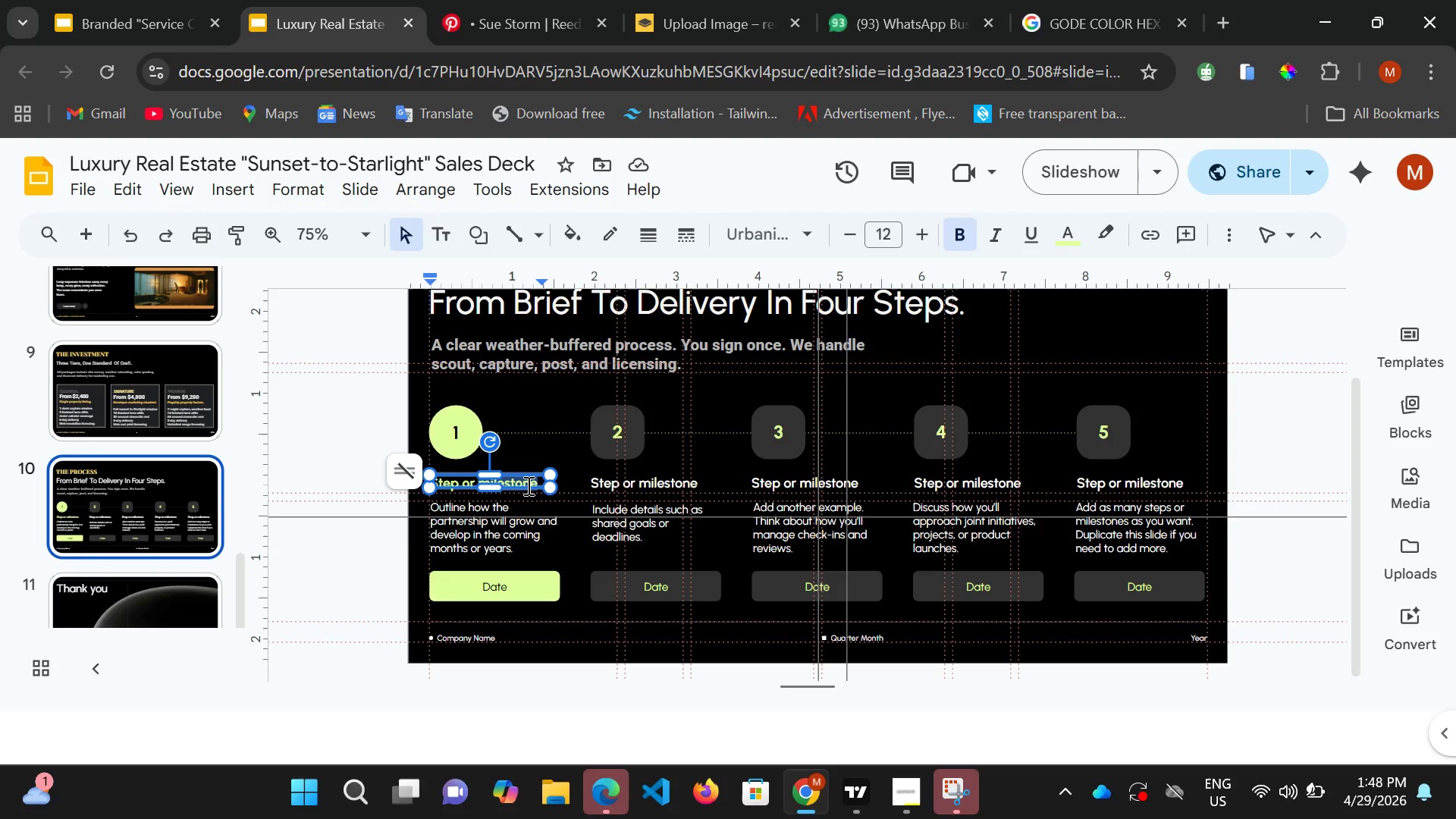 
key(Control+A)
 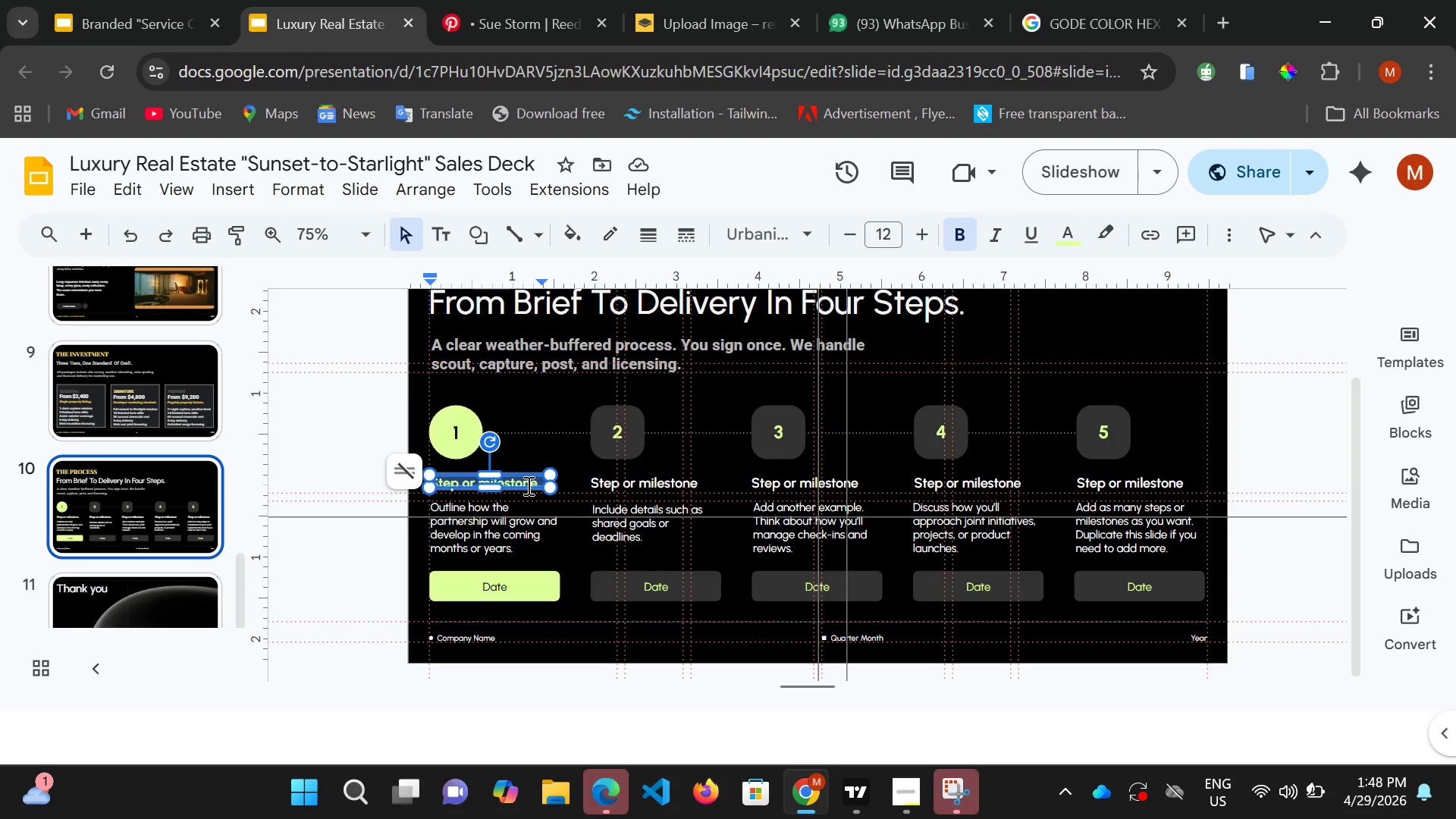 
key(Control+Shift+S)
 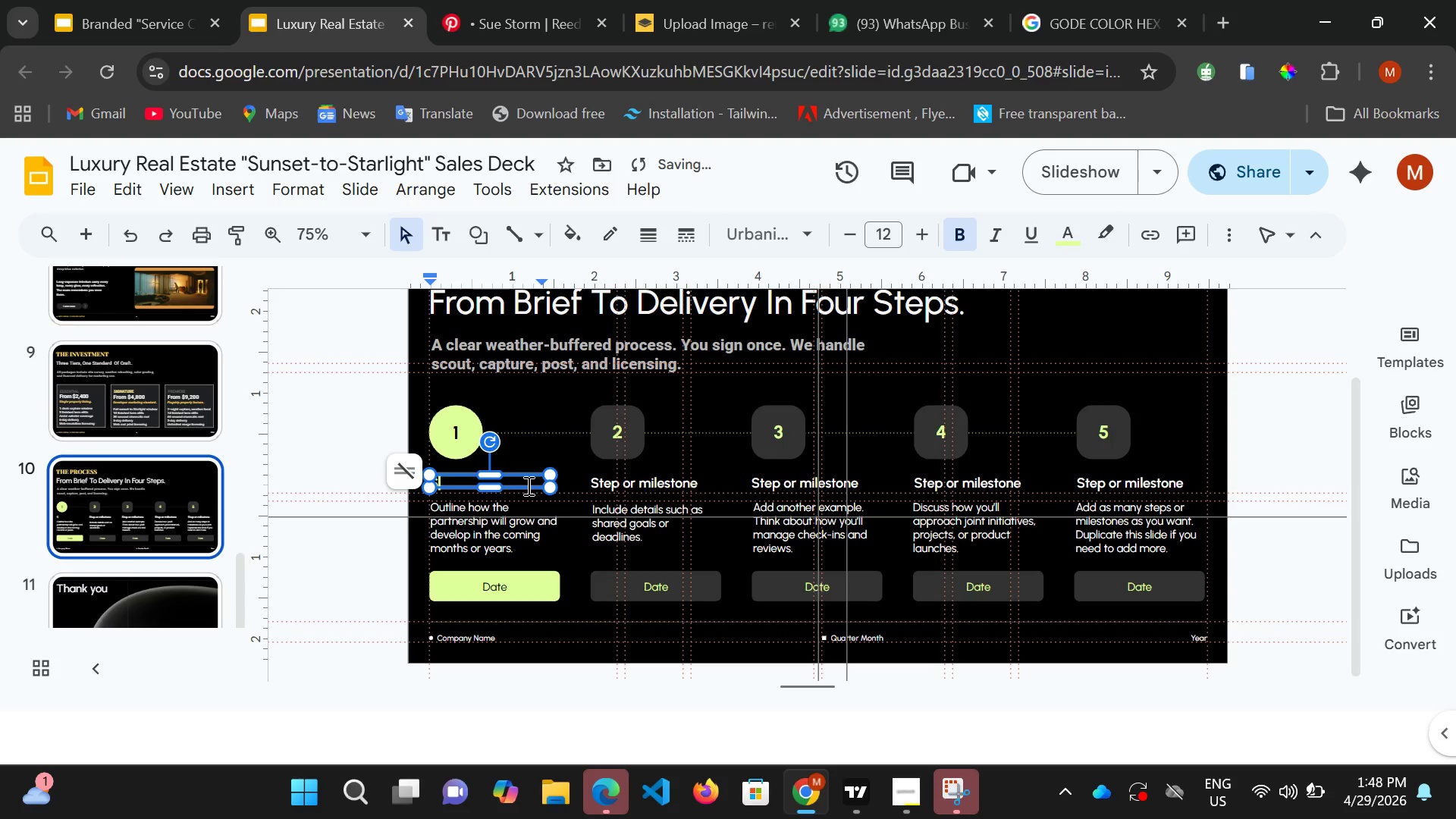 
type(ite Survey =Brief)
 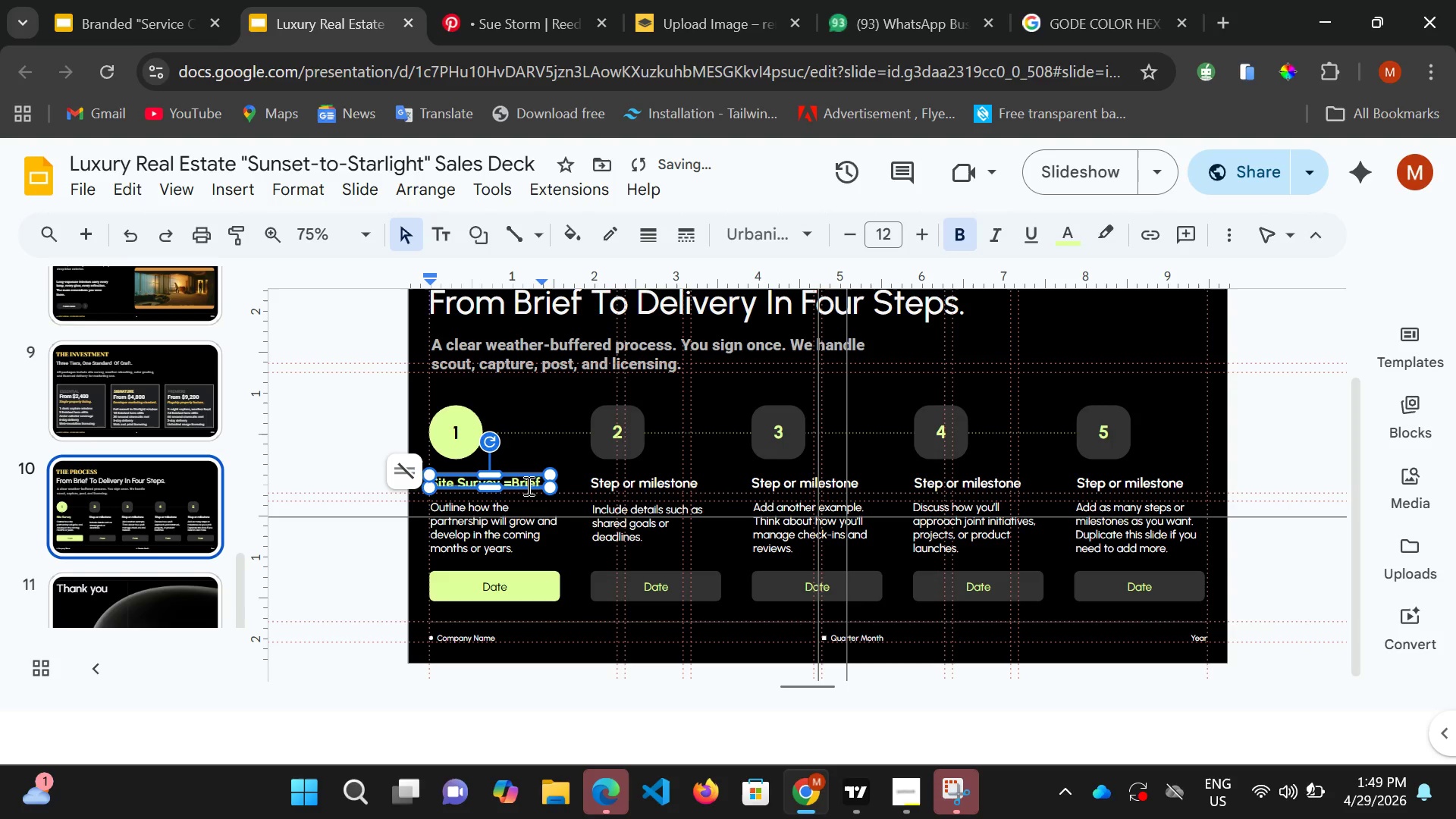 
left_click([362, 236])
 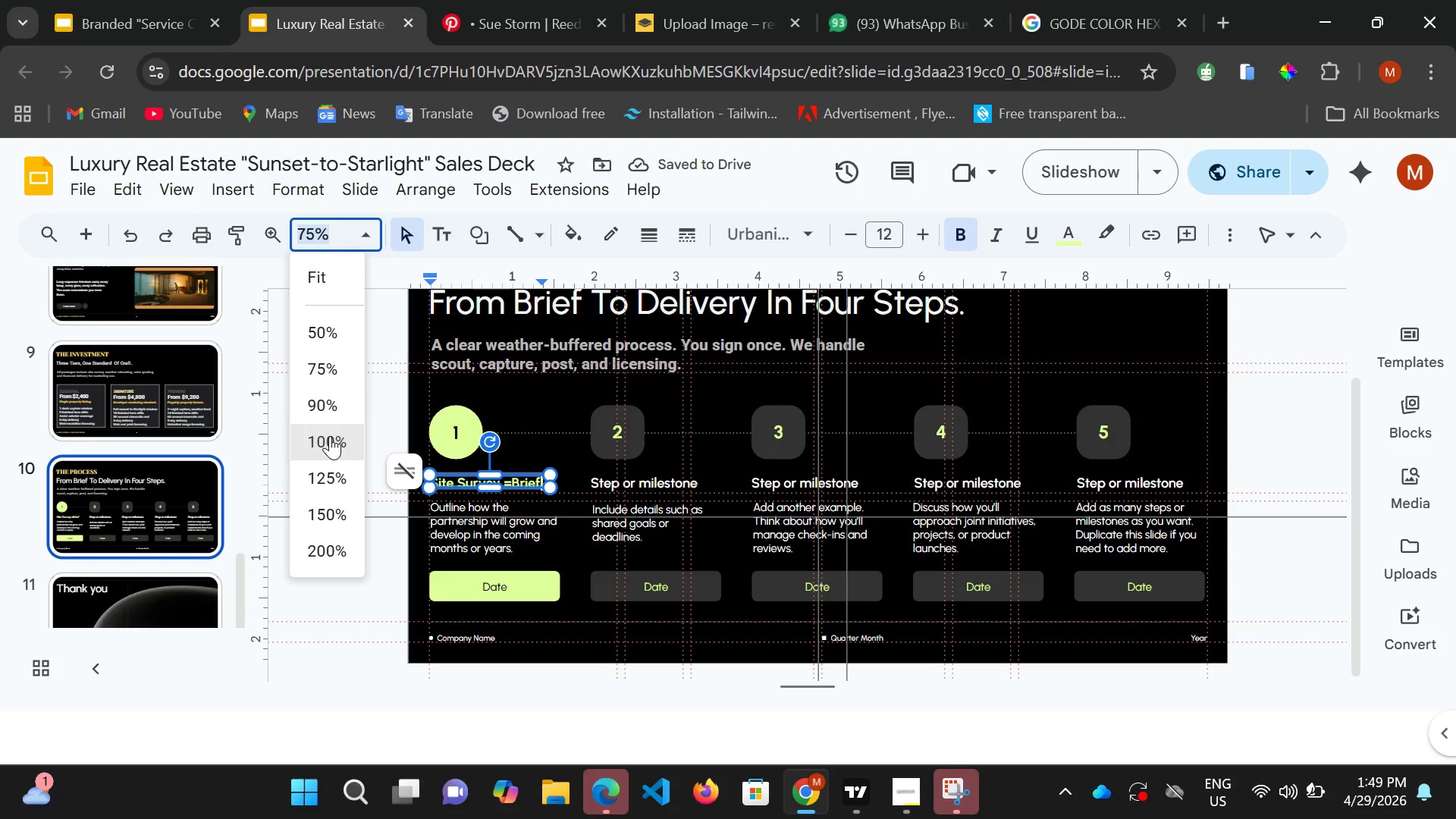 
double_click([330, 436])
 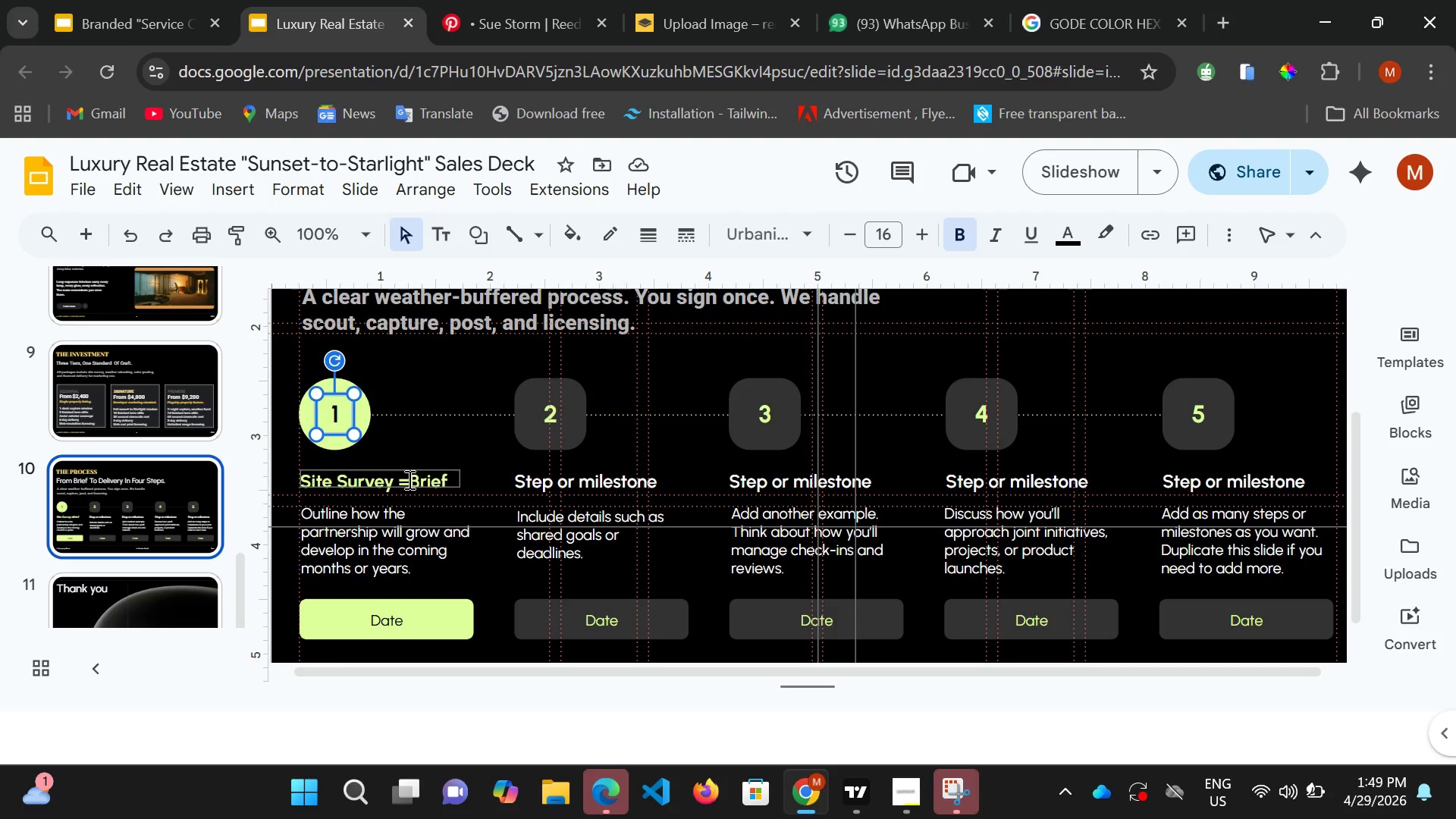 
left_click([407, 479])
 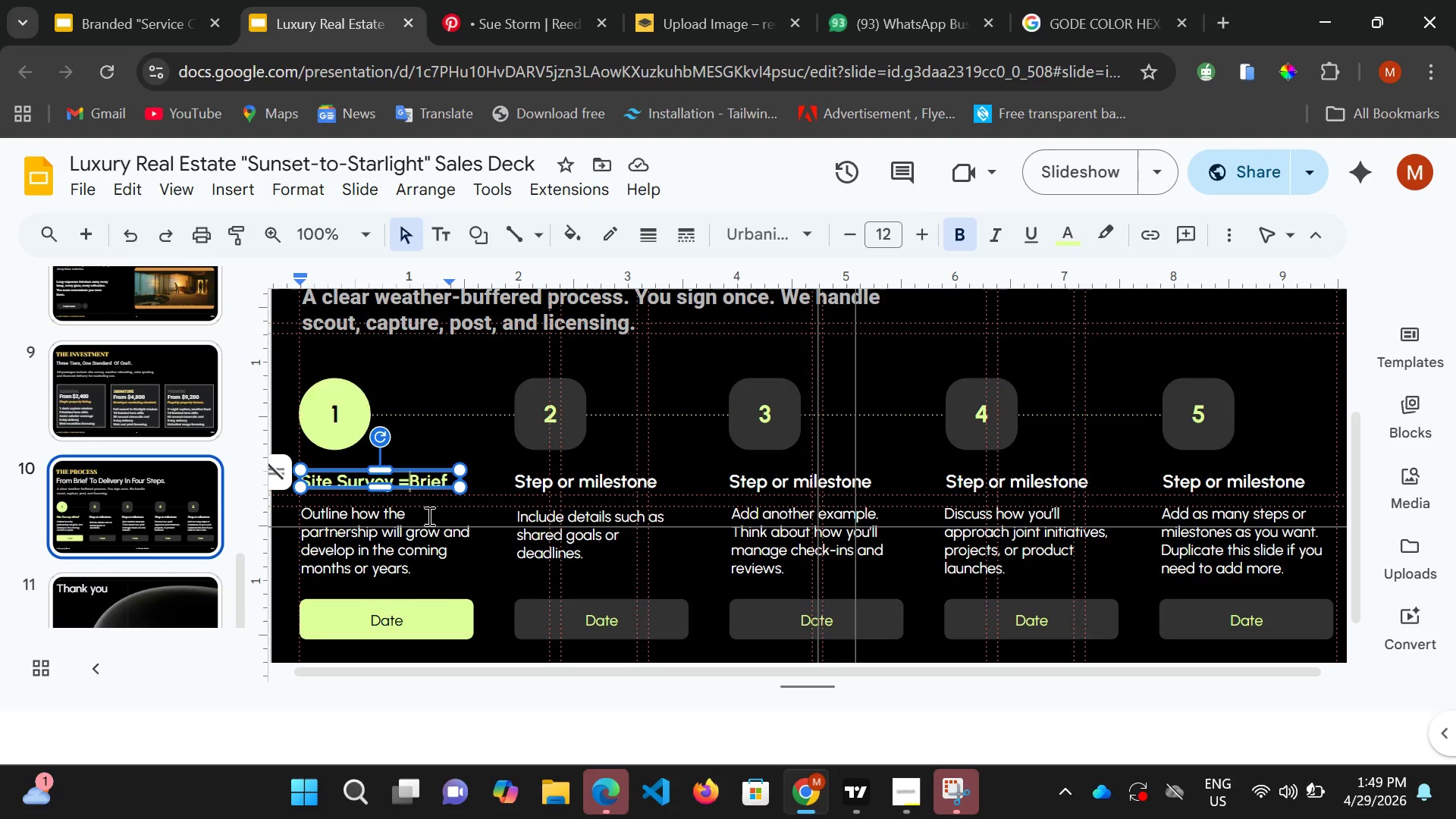 
key(Backspace)
 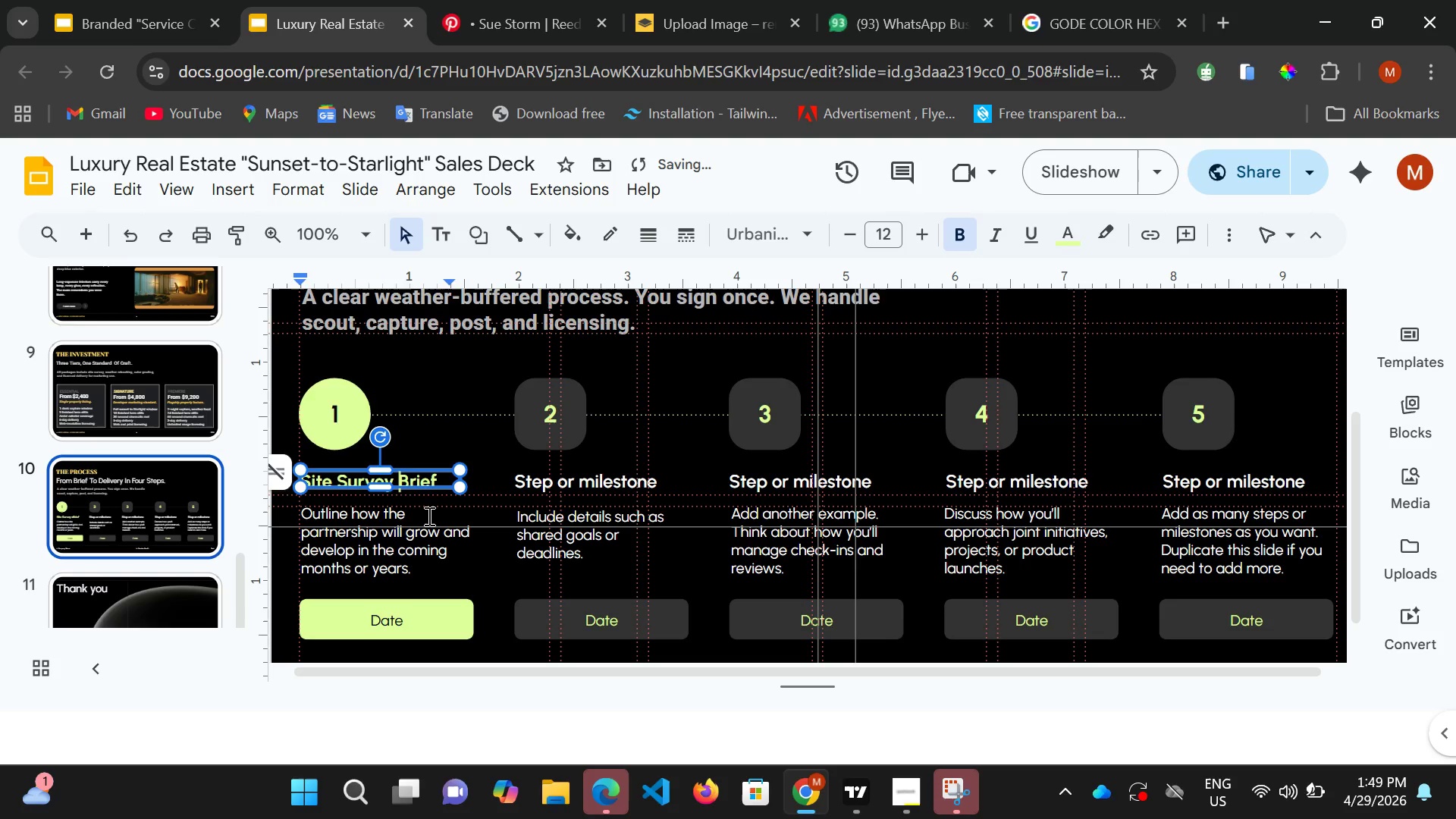 
key(Shift+7)
 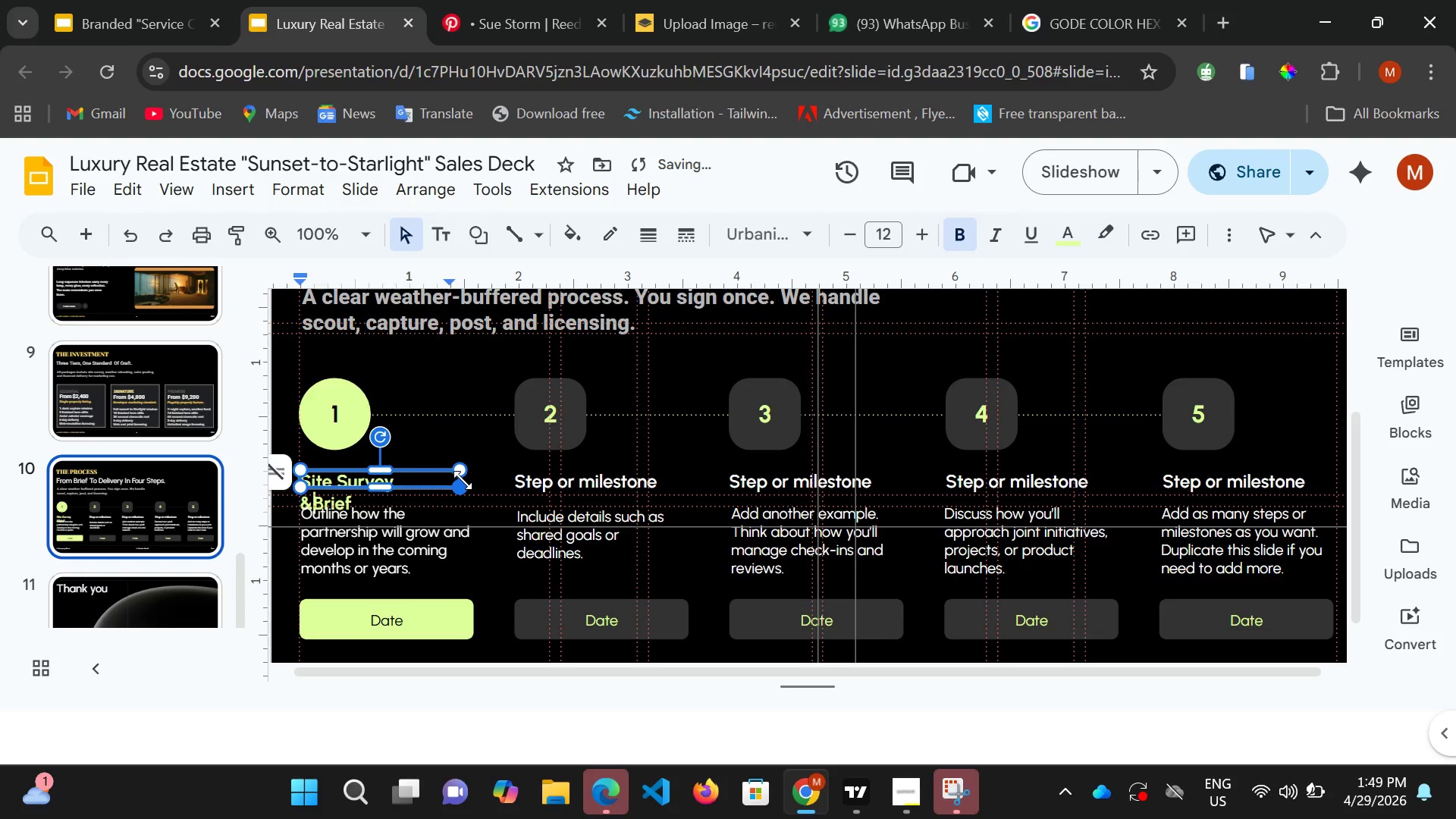 
left_click_drag(start_coordinate=[458, 474], to_coordinate=[480, 482])
 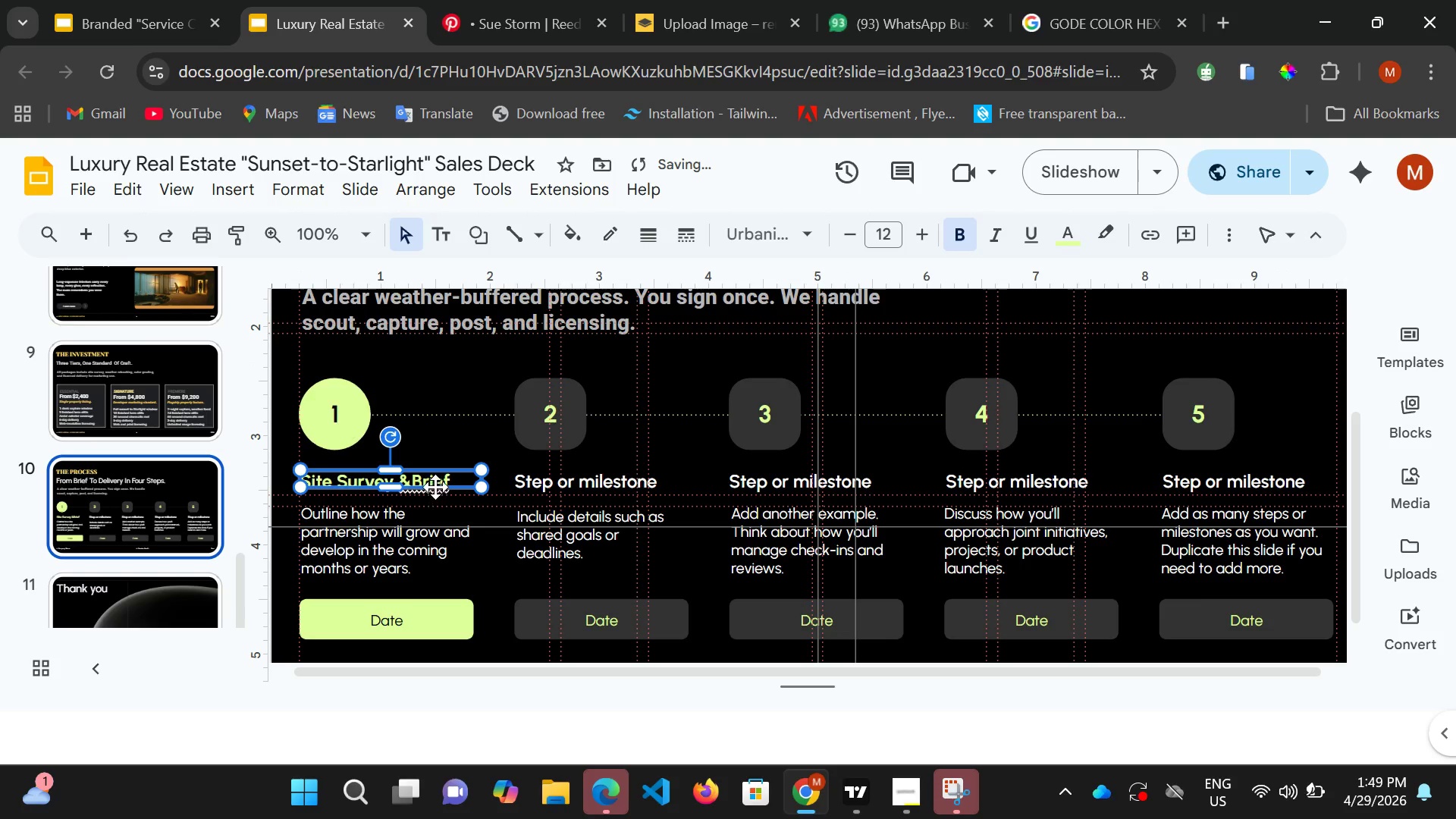 
left_click([435, 484])
 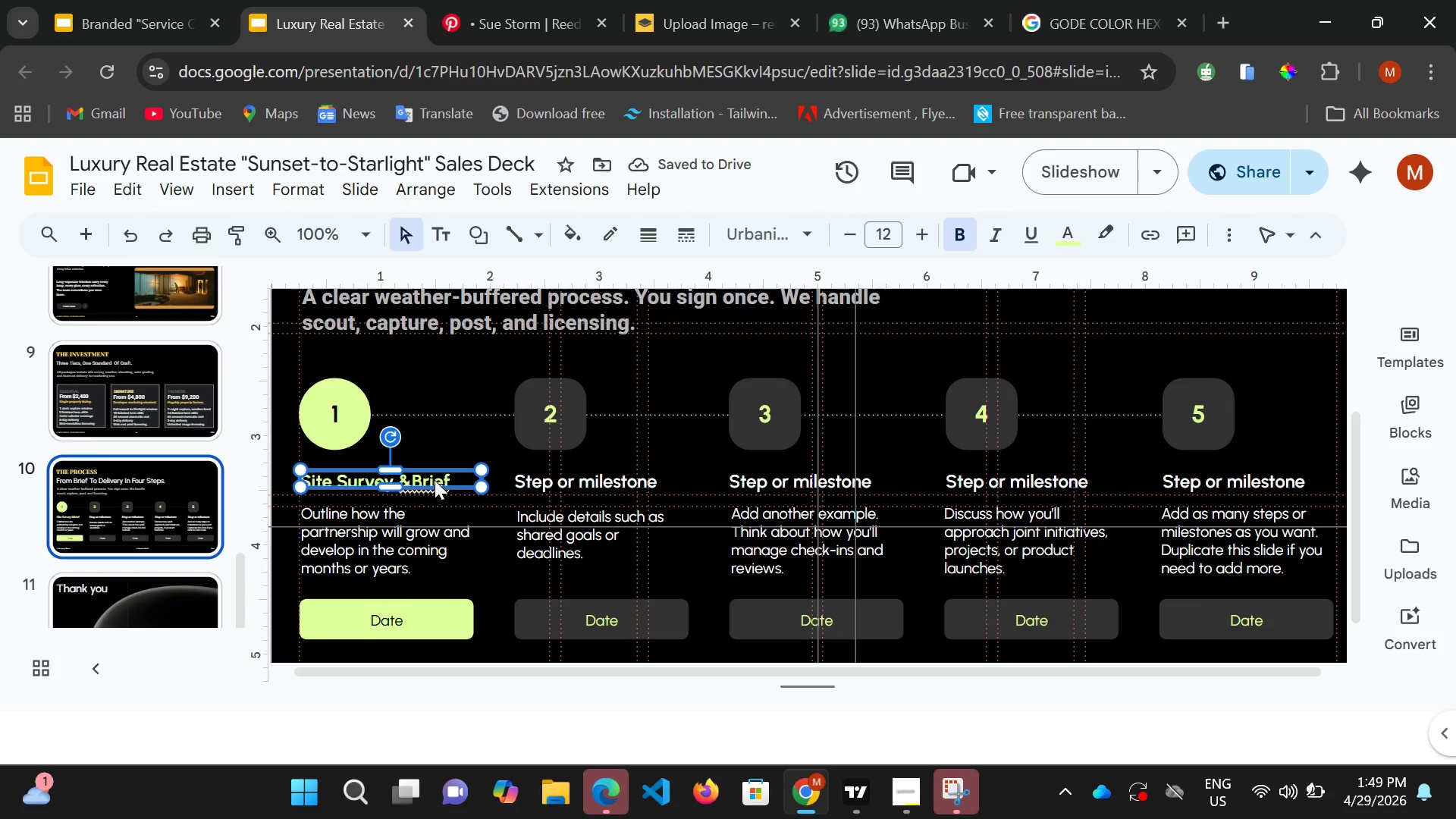 
double_click([435, 480])
 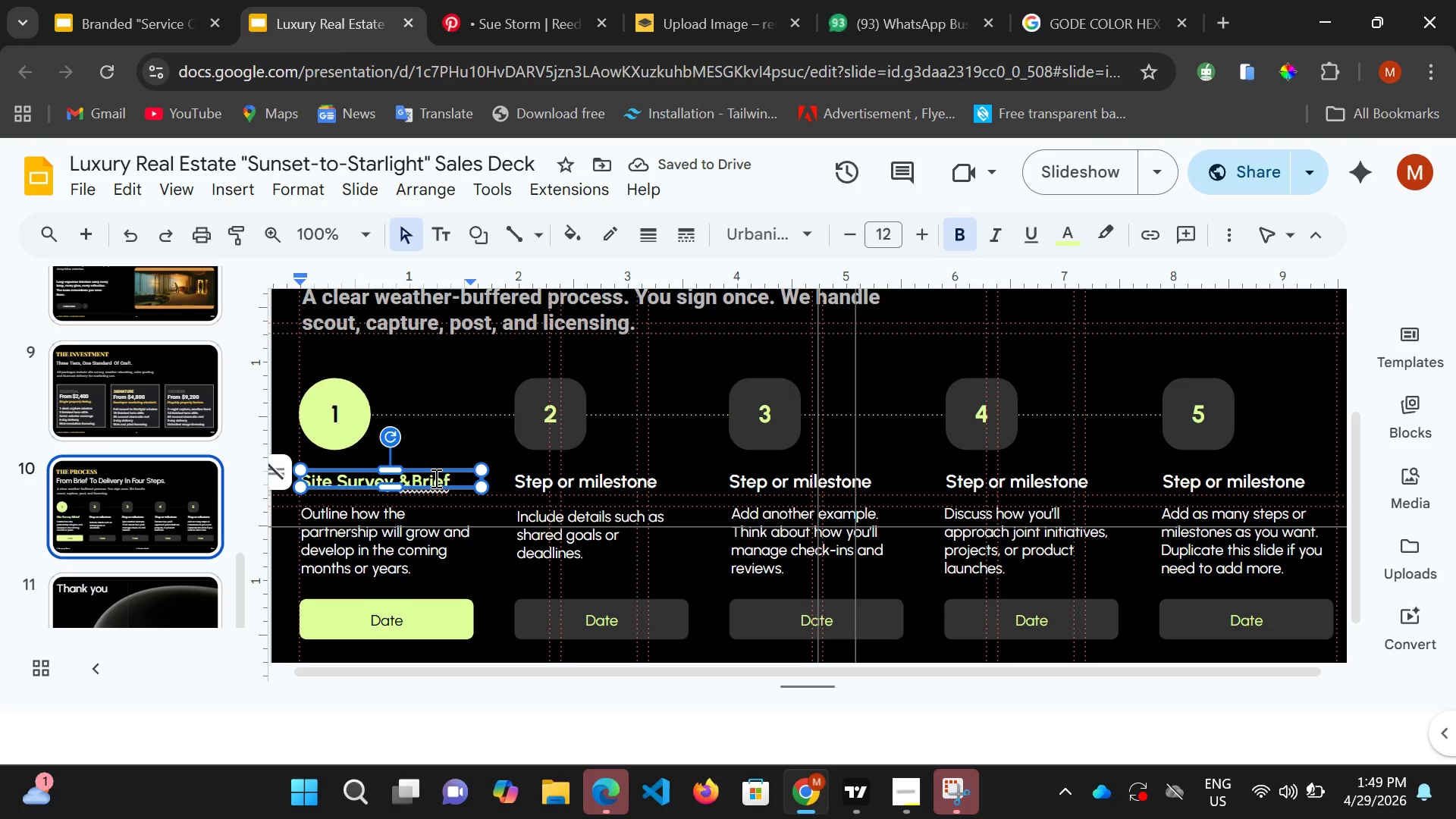 
left_click([435, 478])
 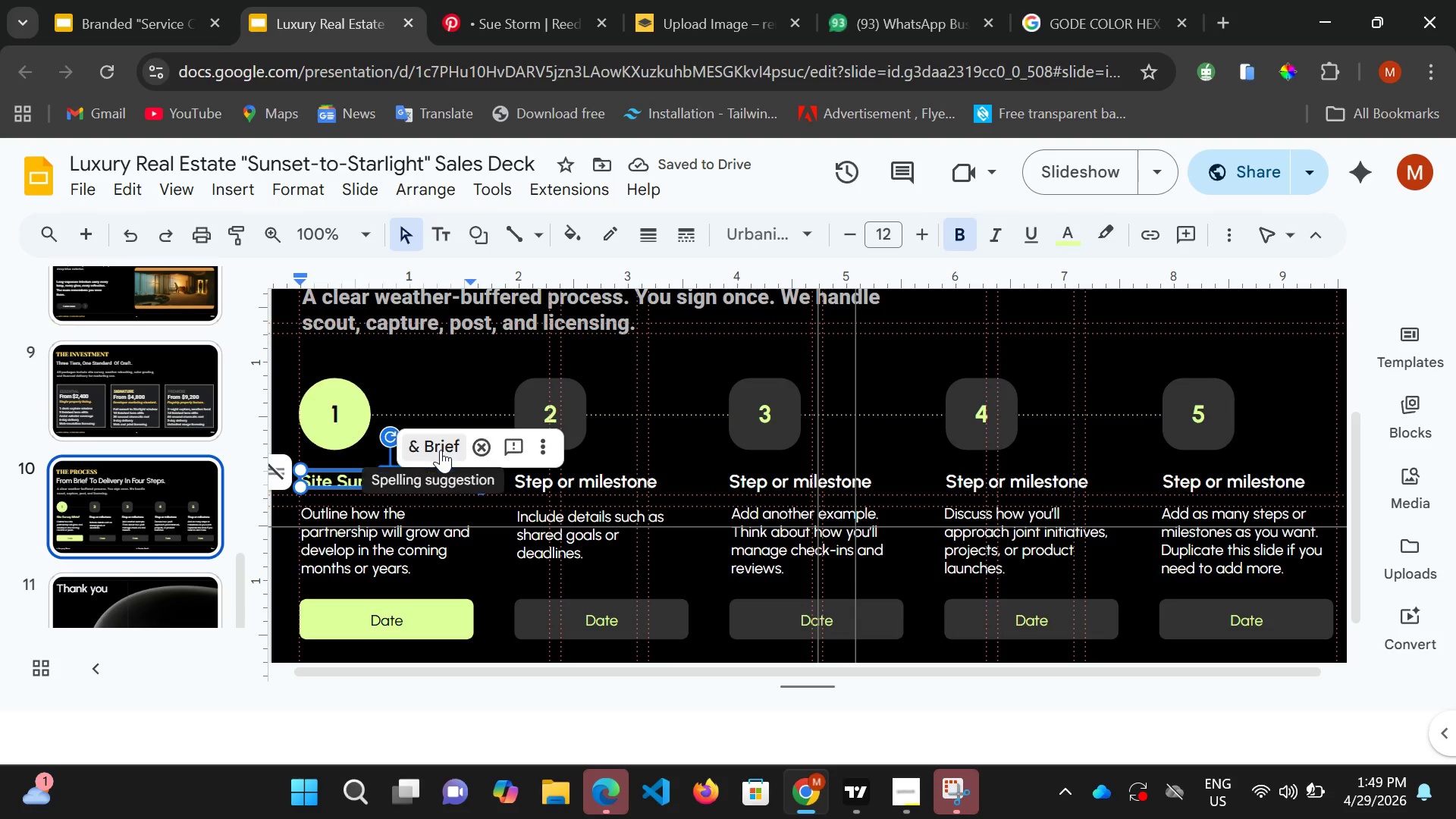 
left_click([441, 450])
 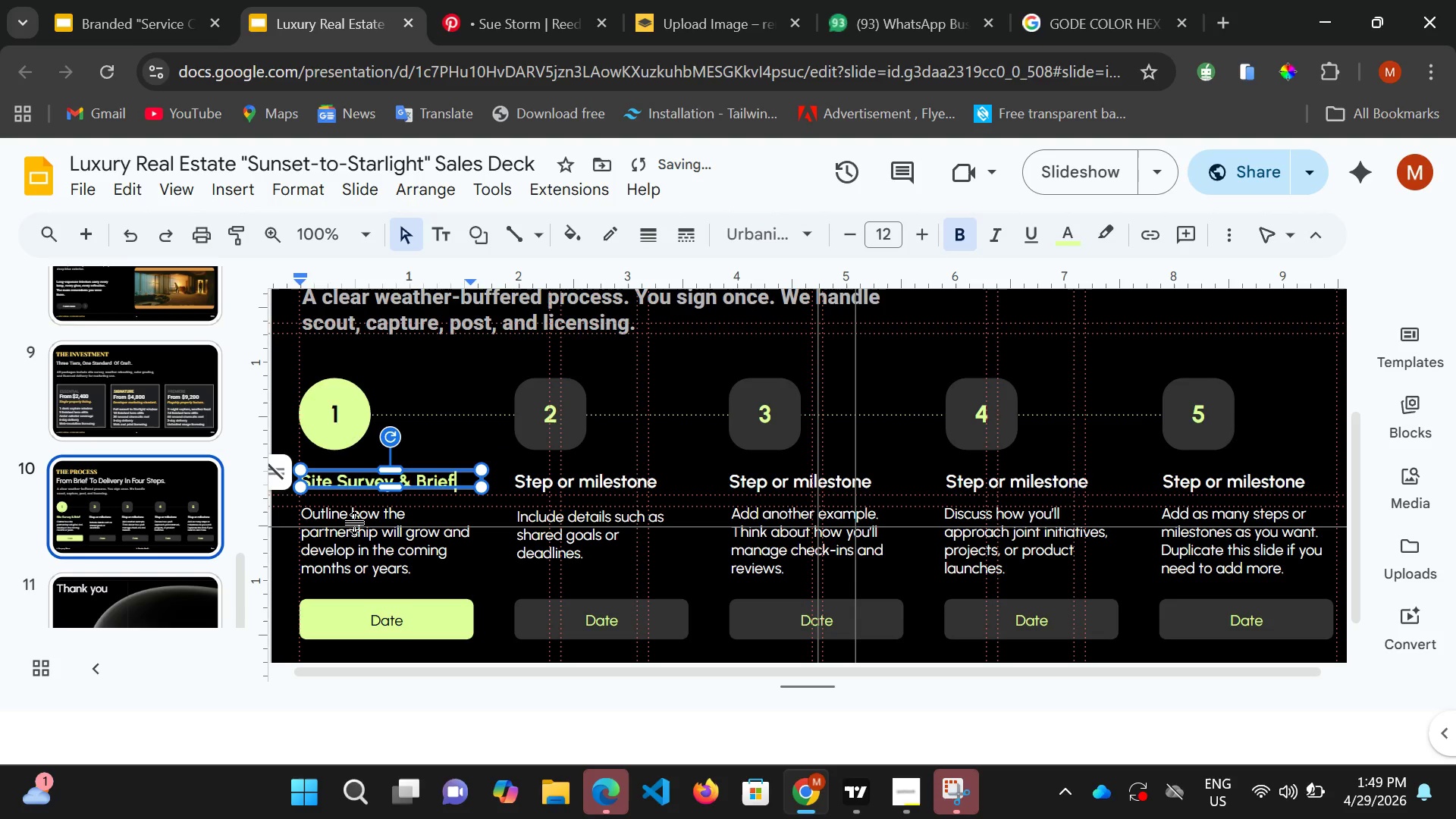 
left_click([372, 511])
 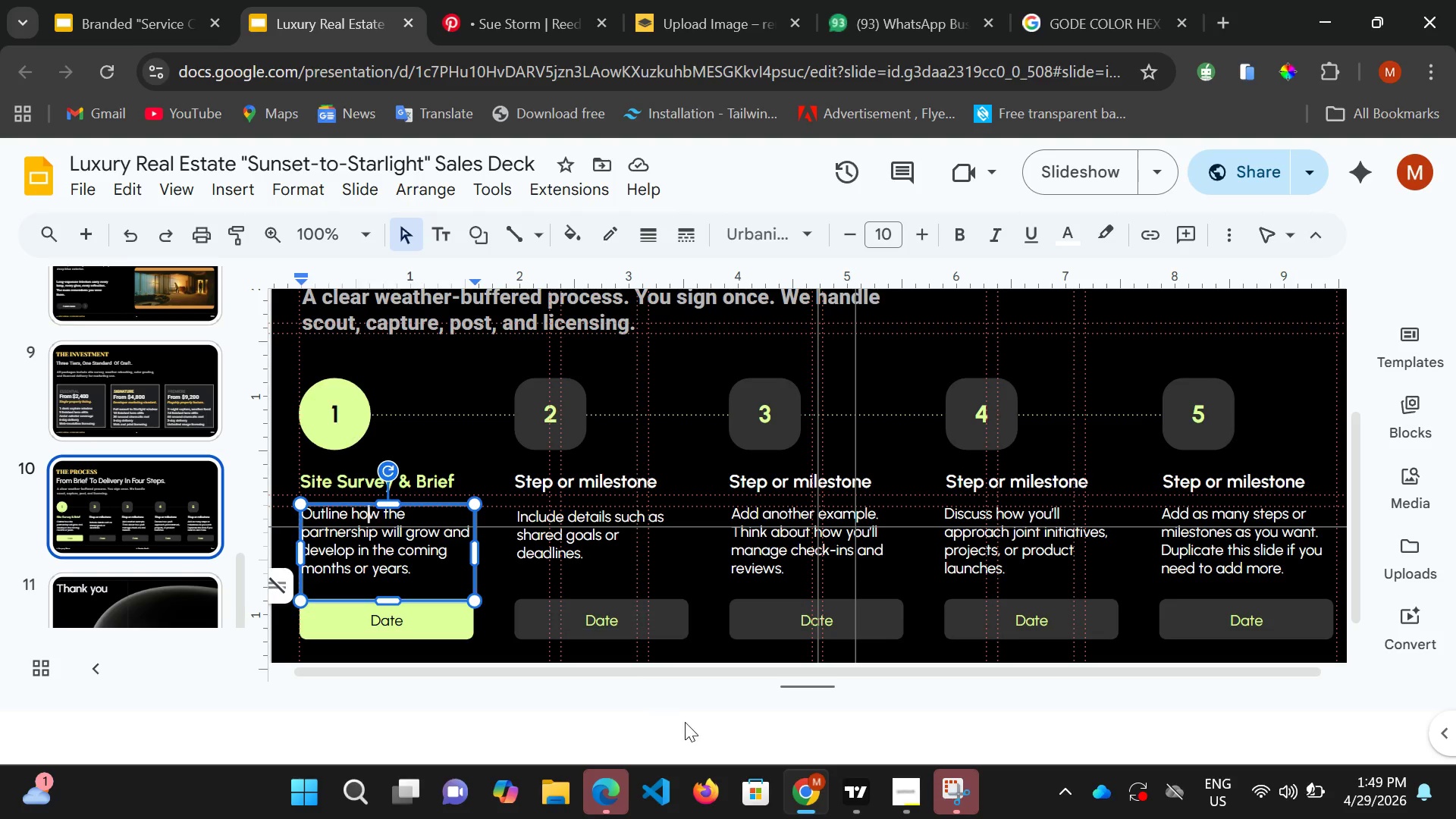 
wait(7.48)
 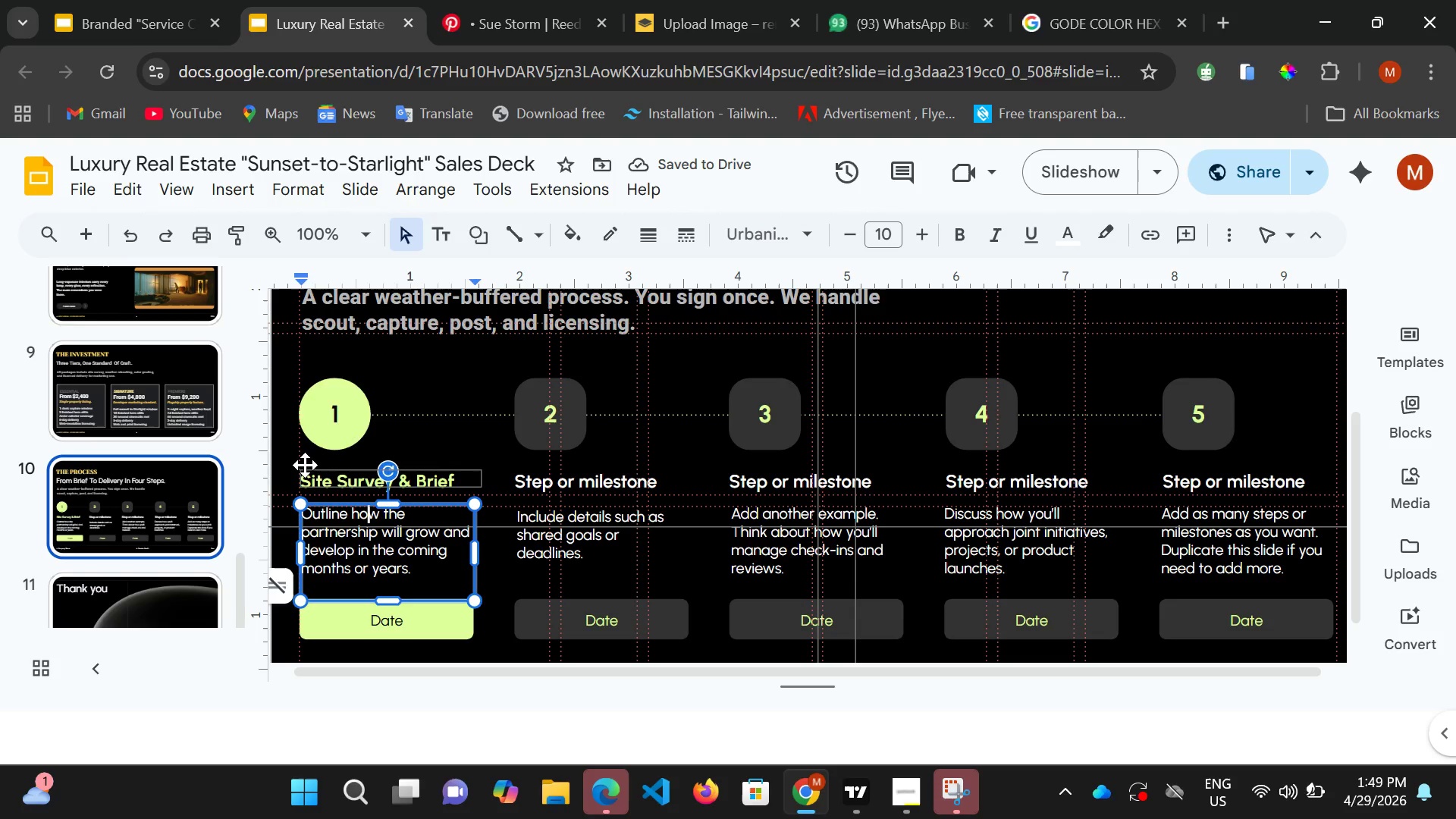 
left_click_drag(start_coordinate=[656, 668], to_coordinate=[570, 672])
 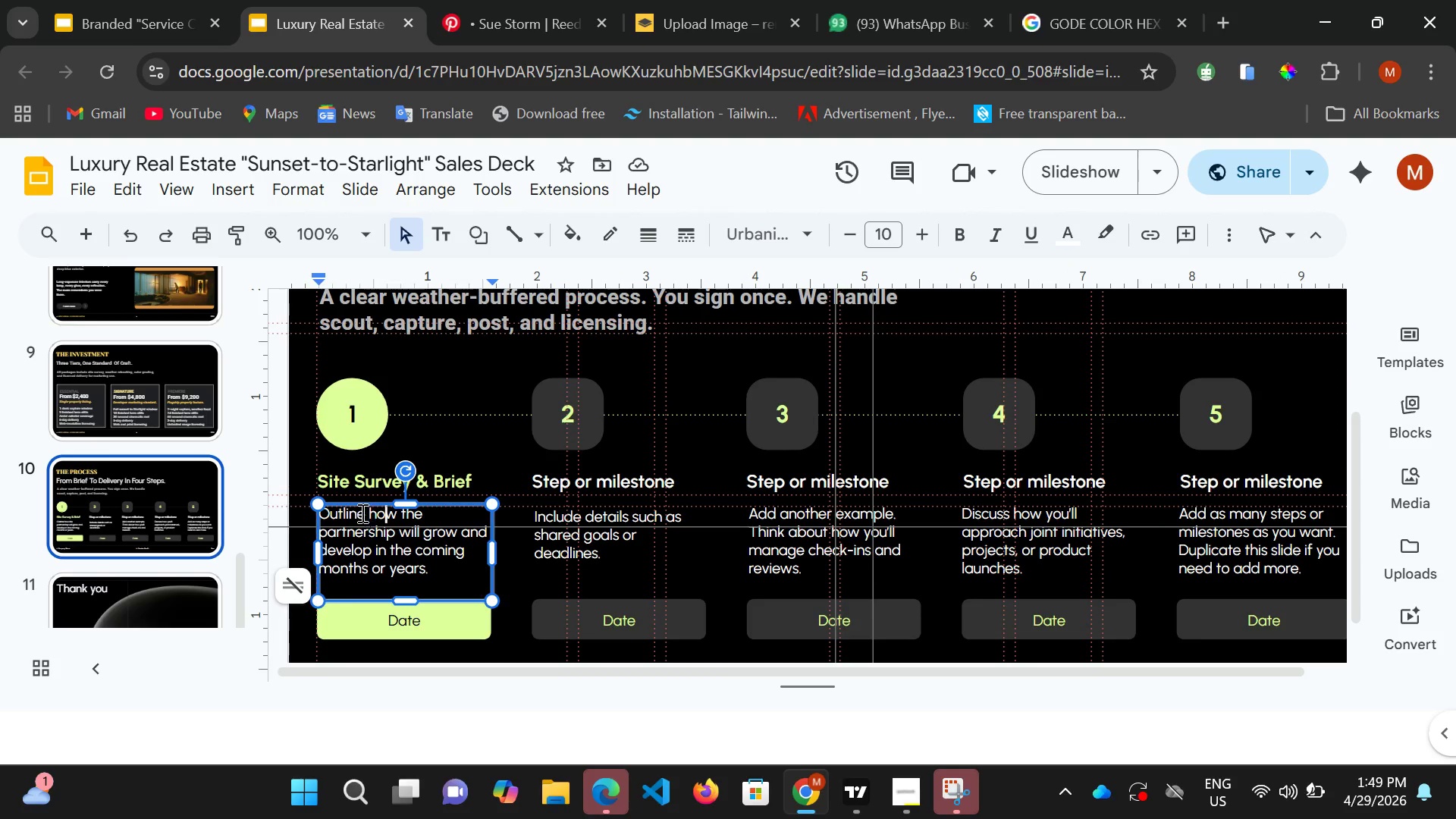 
wait(5.62)
 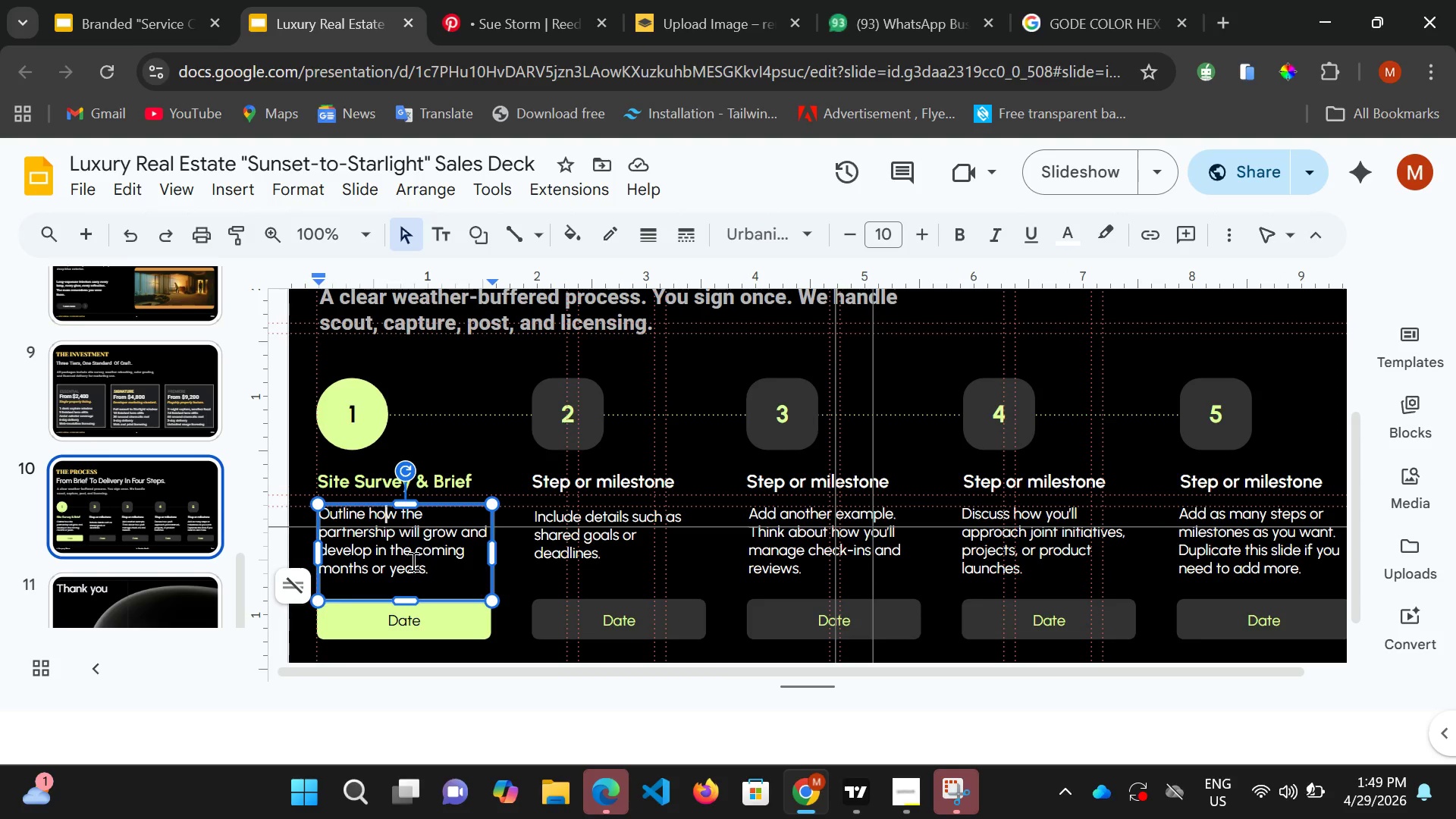 
left_click([457, 481])
 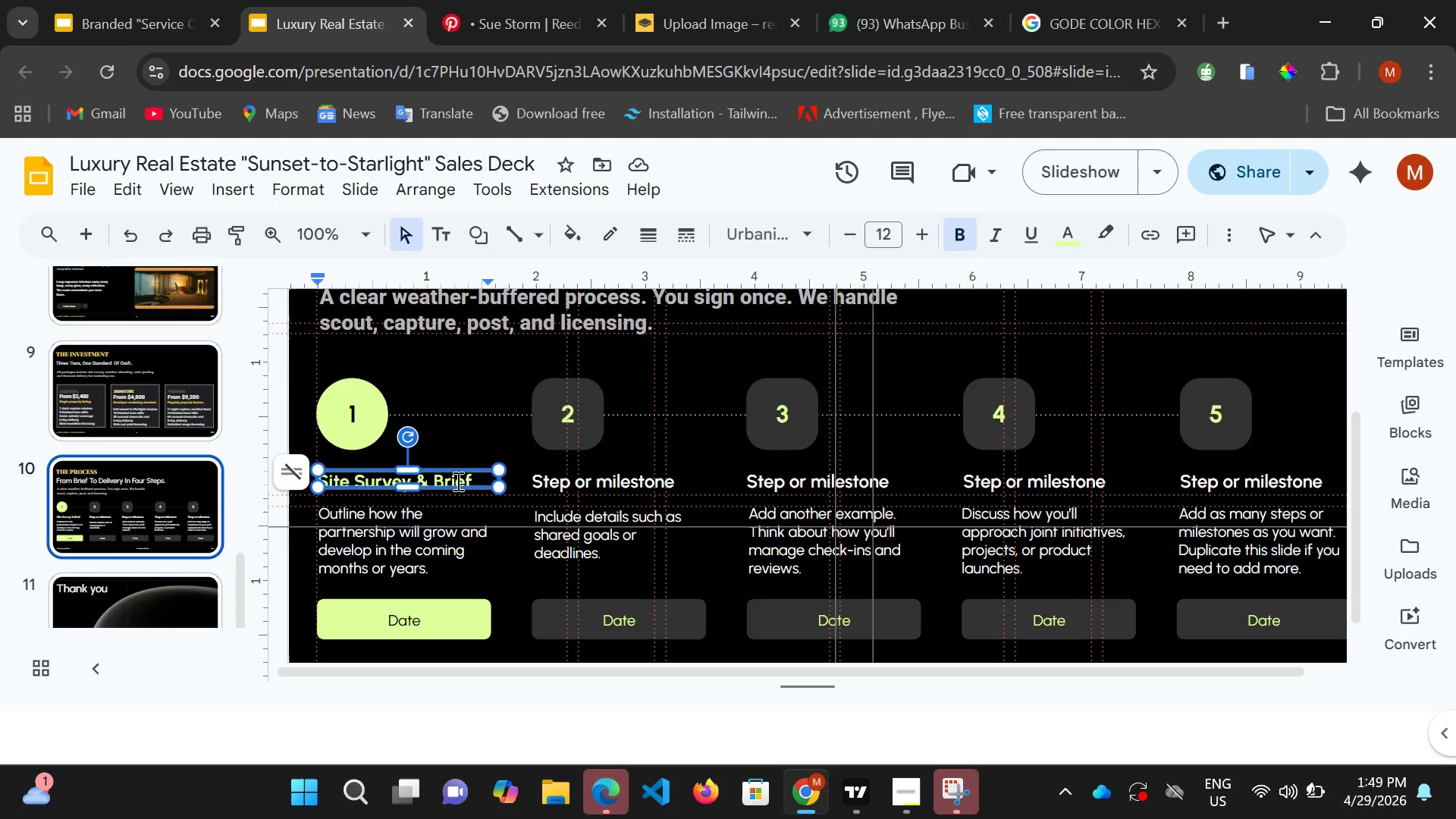 
hold_key(key=ControlLeft, duration=0.94)
 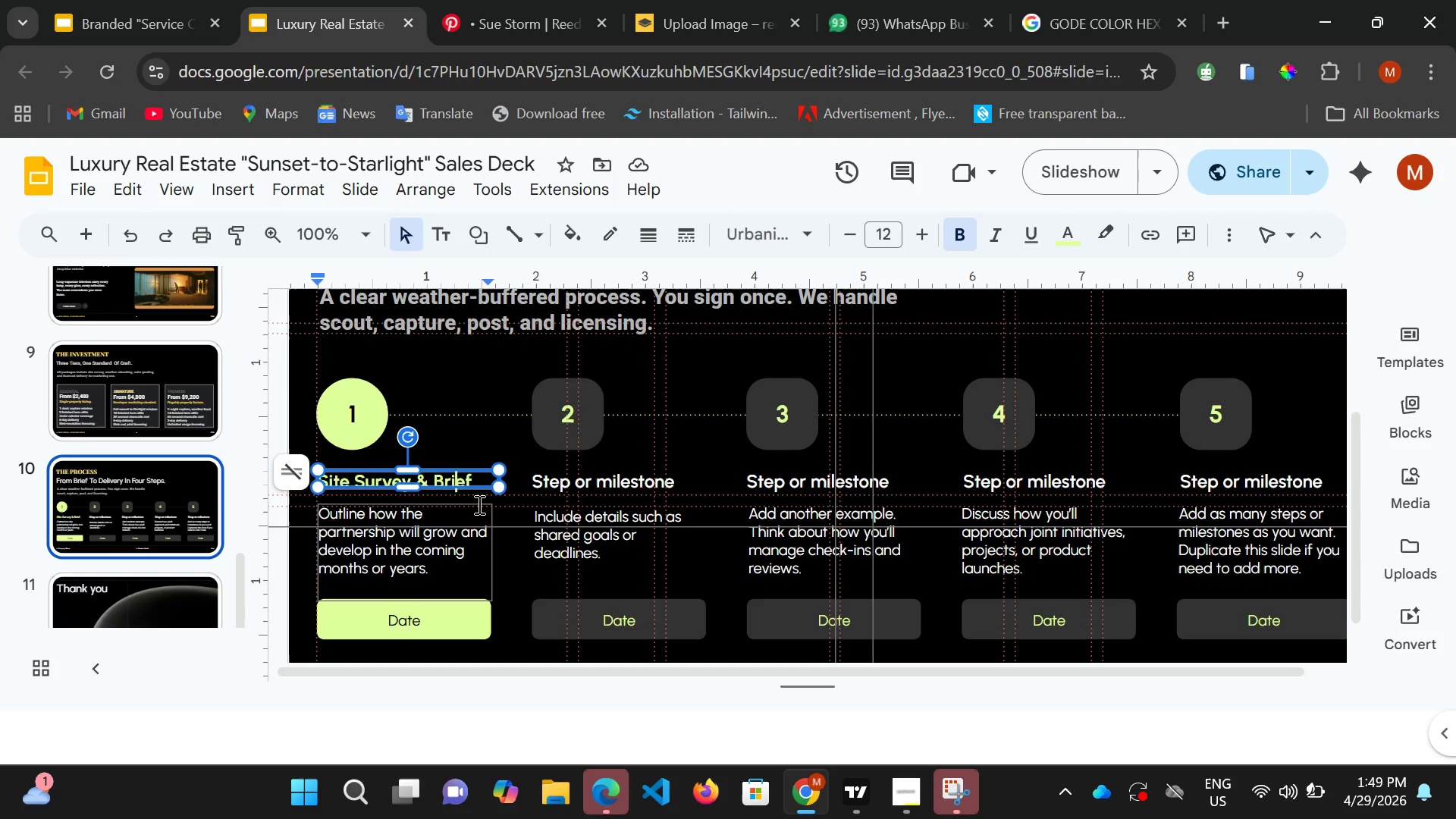 
key(Control+A)
 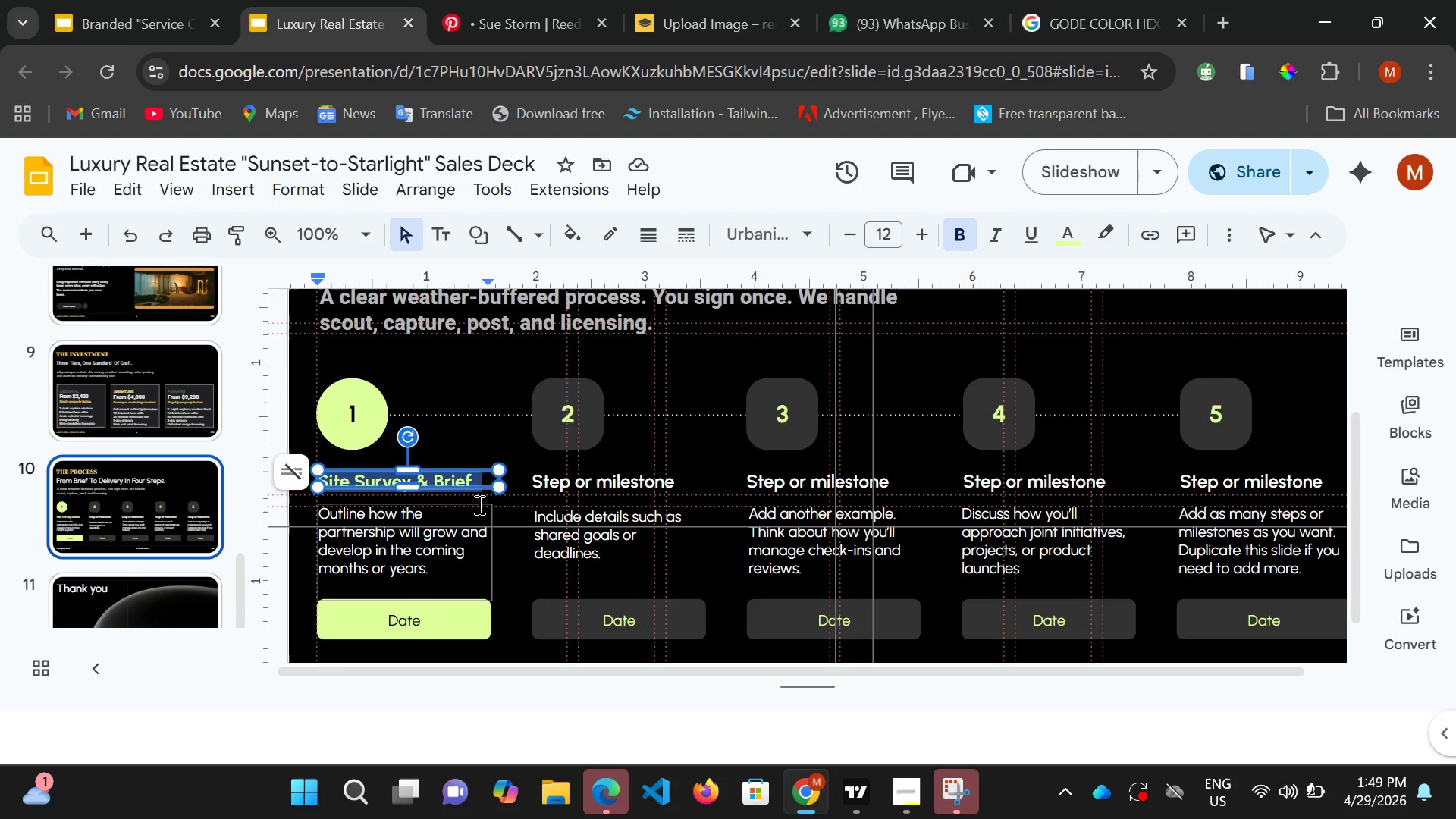 
type(Dis)
key(Backspace)
key(Backspace)
type(ISCOVERY)
 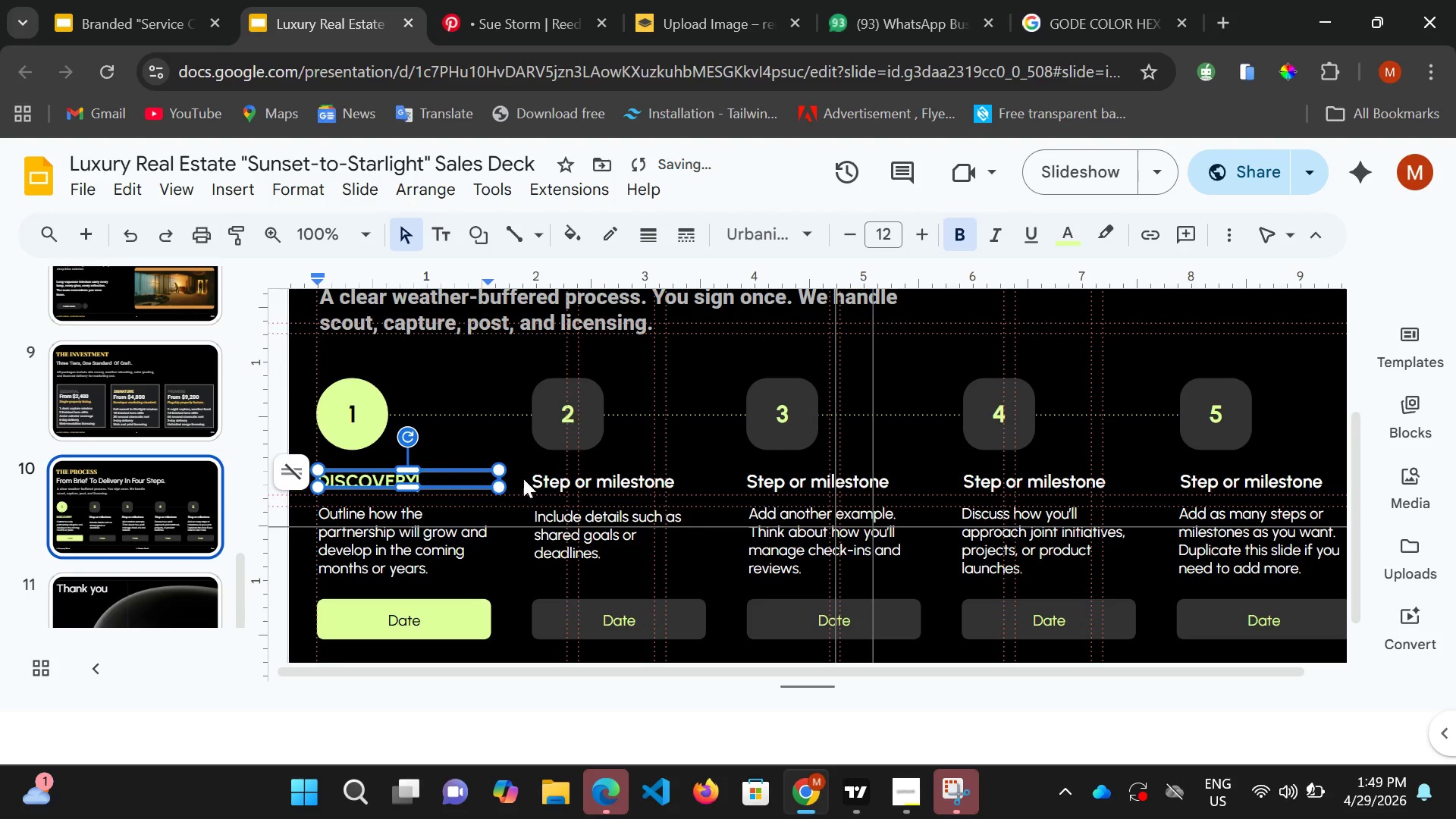 
left_click([563, 480])
 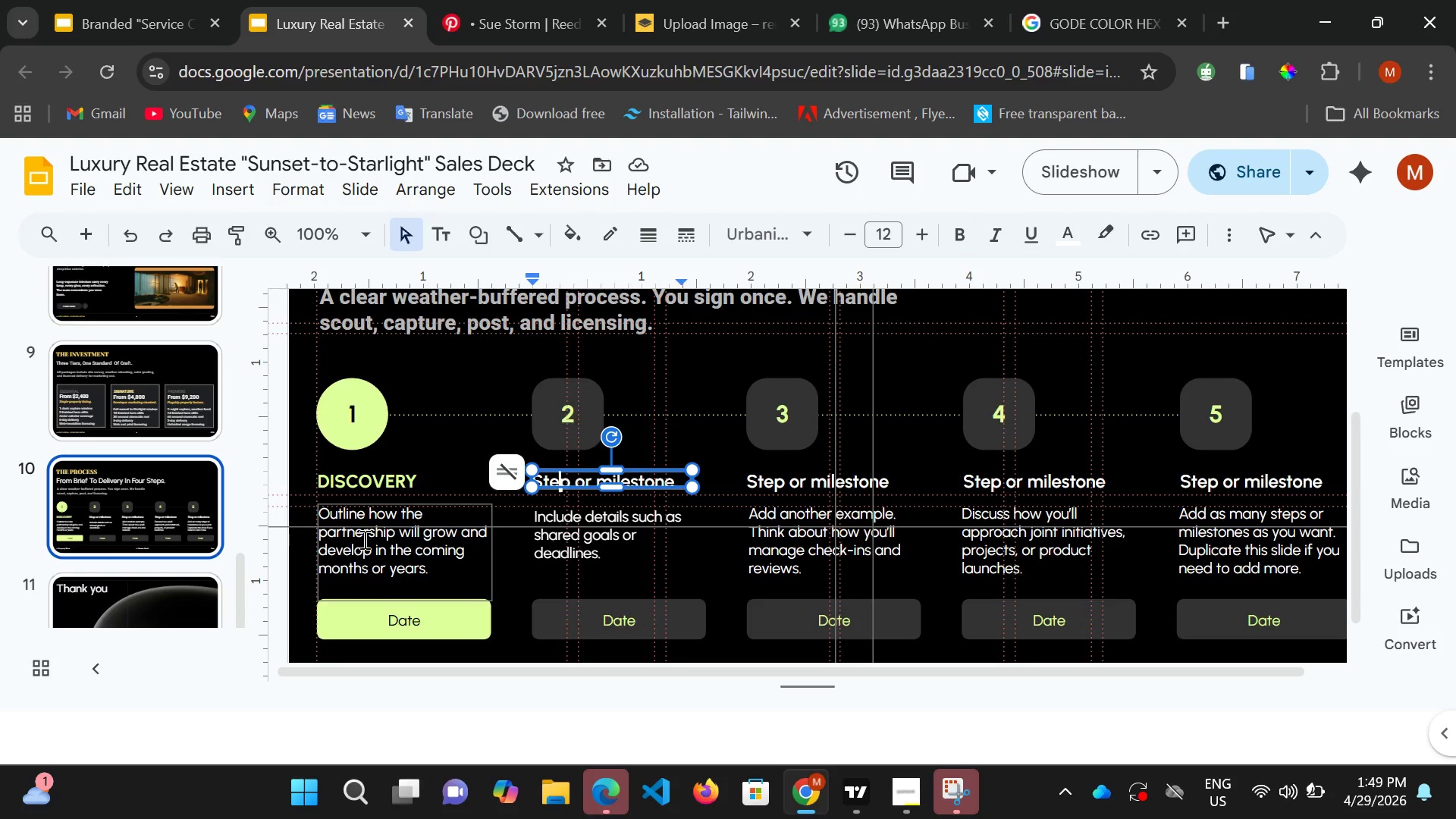 
left_click([372, 519])
 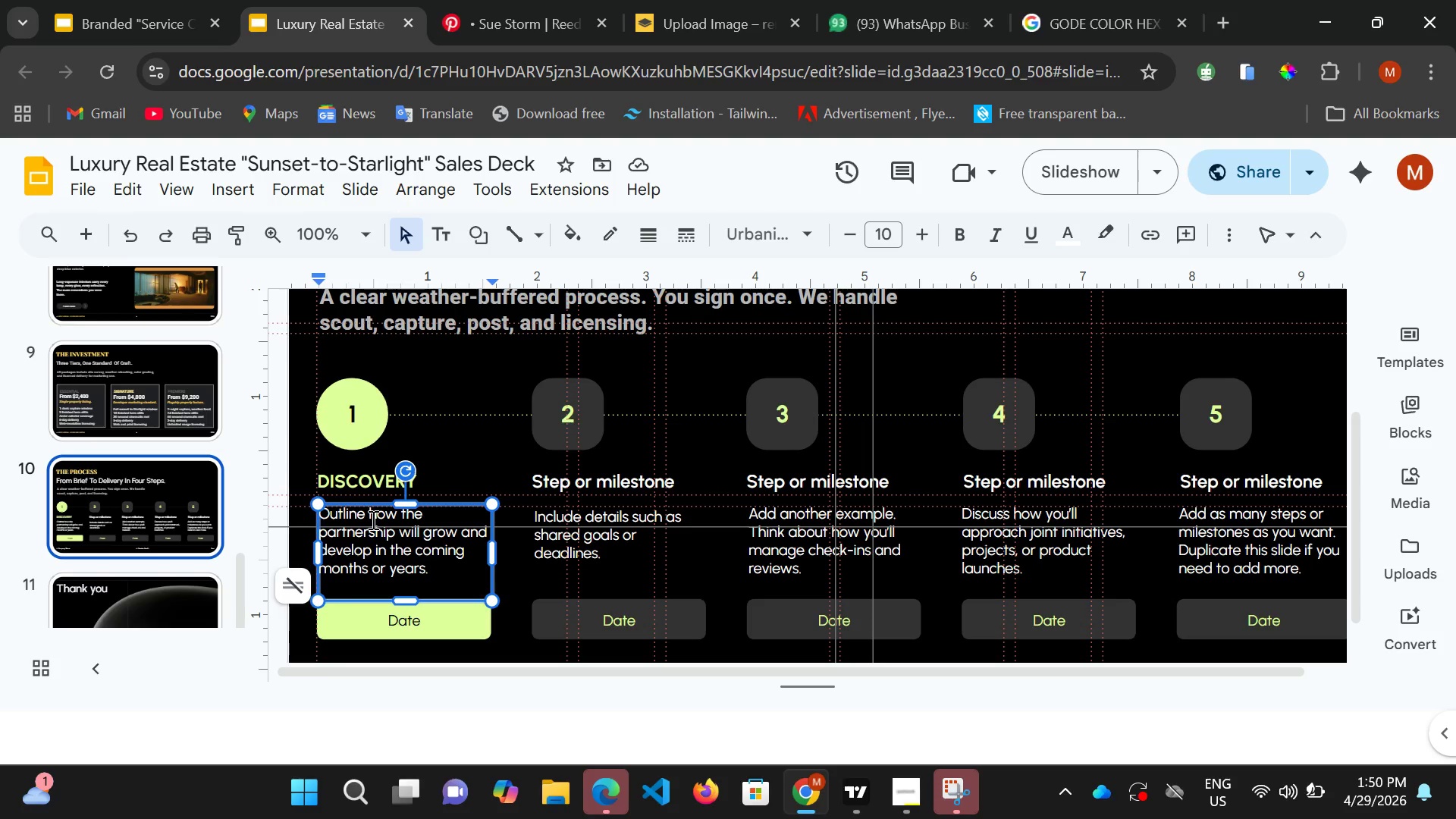 
key(Control+A)
 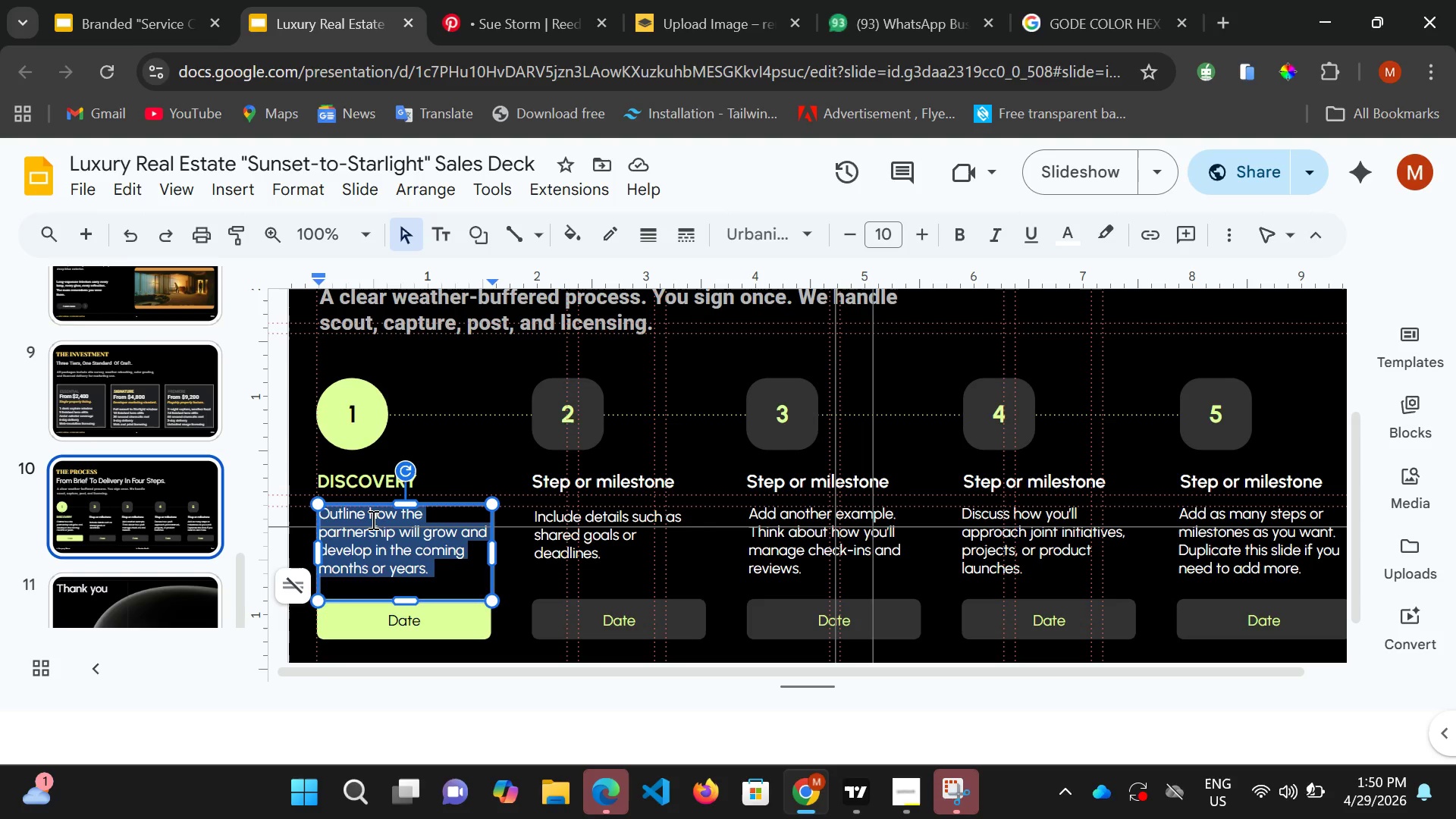 
type(sIT)
key(Backspace)
key(Backspace)
key(Backspace)
type(Site SURVEY 7)
key(Backspace)
type(& b)
key(Backspace)
type(Brief)
 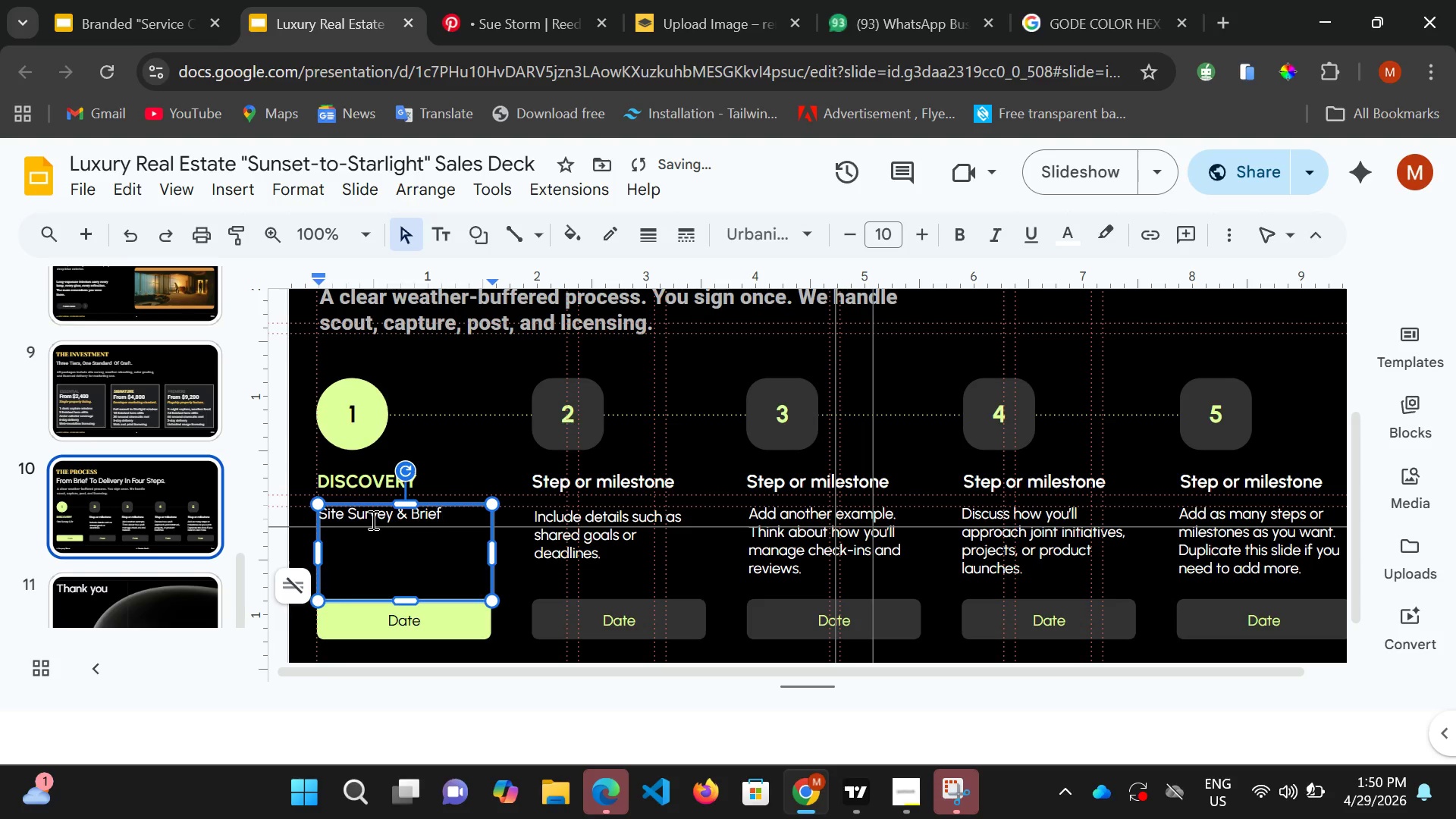 
wait(34.33)
 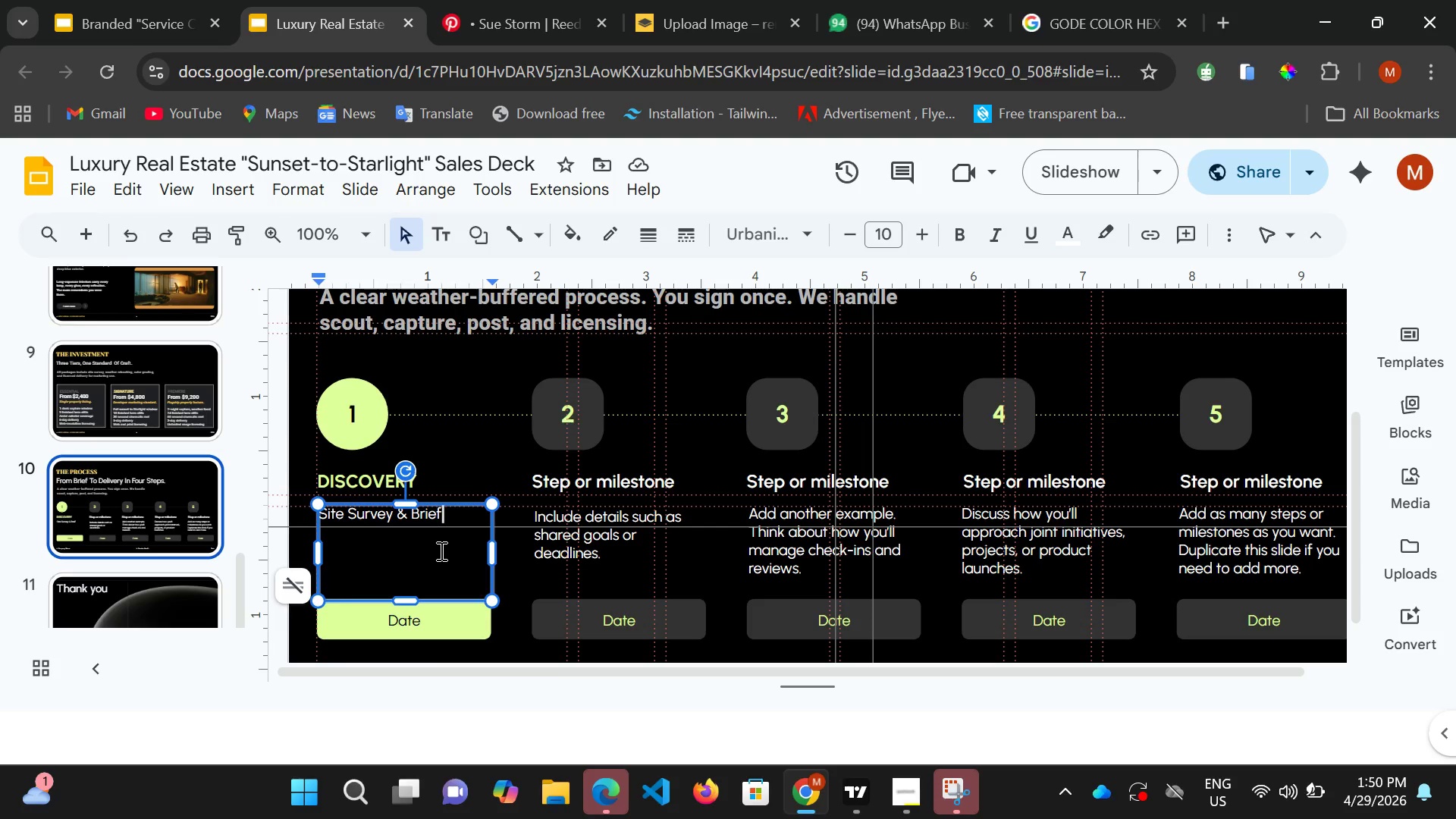 
key(Enter)
 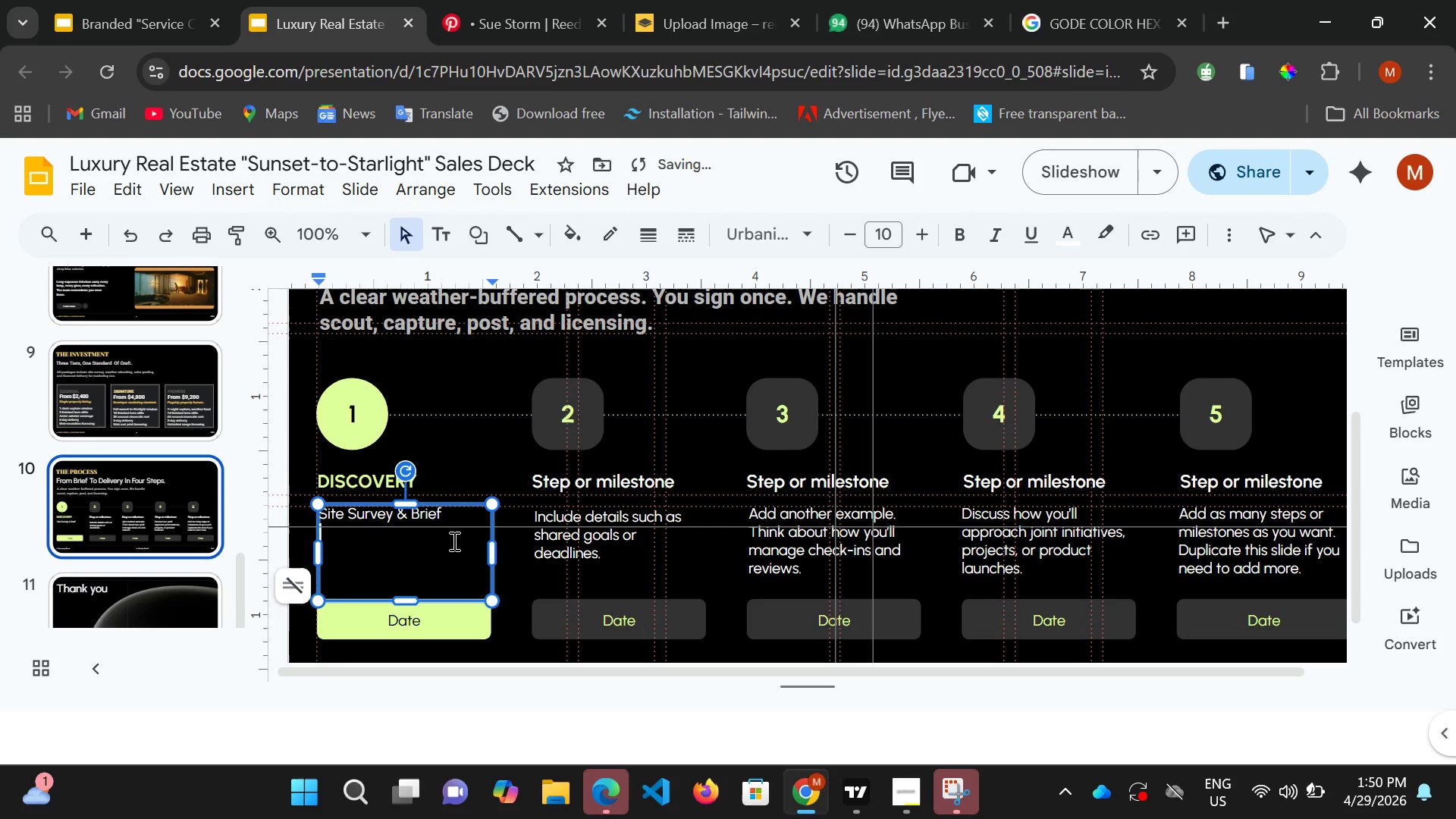 
key(Enter)
 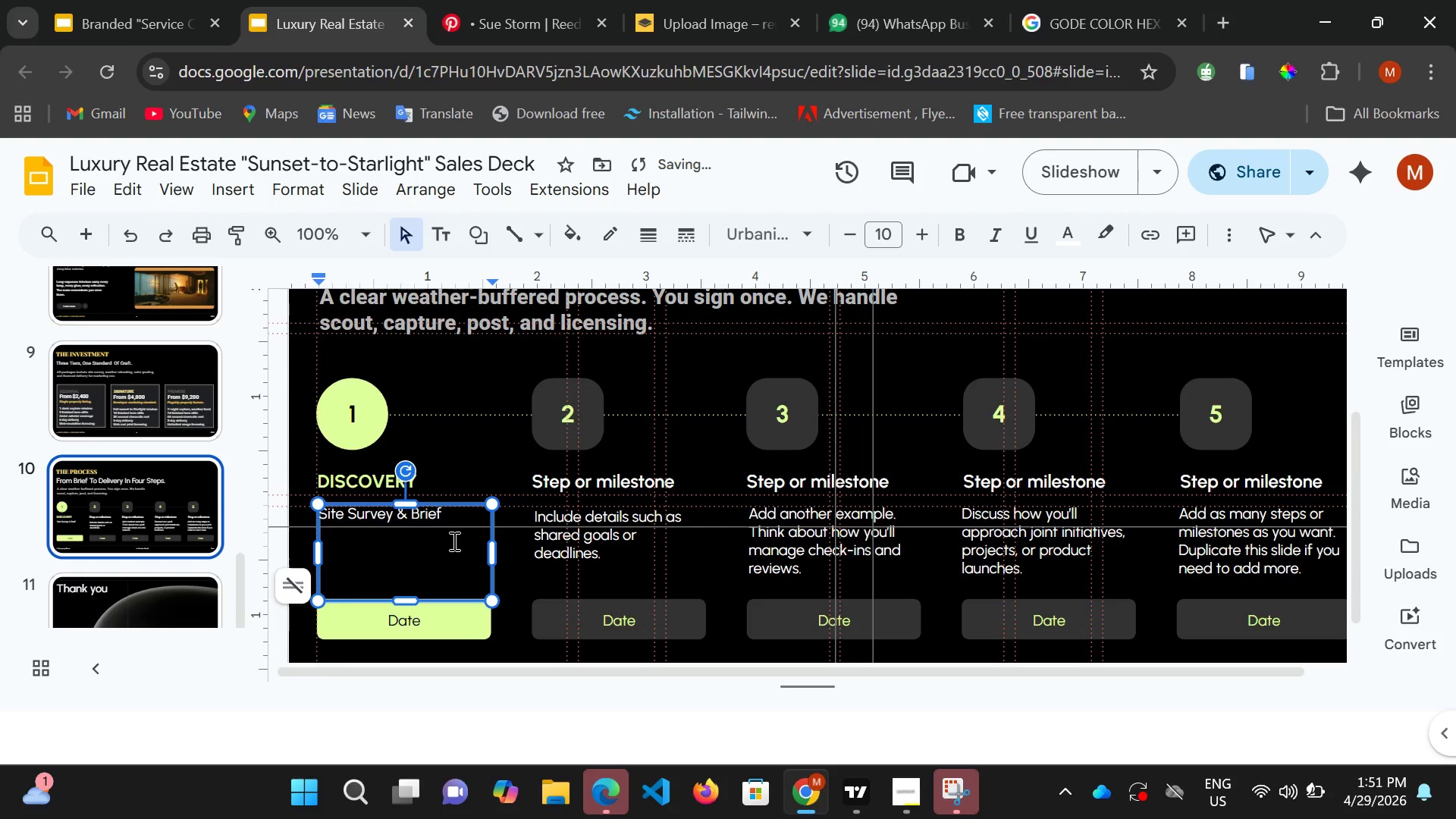 
type(Walk)
 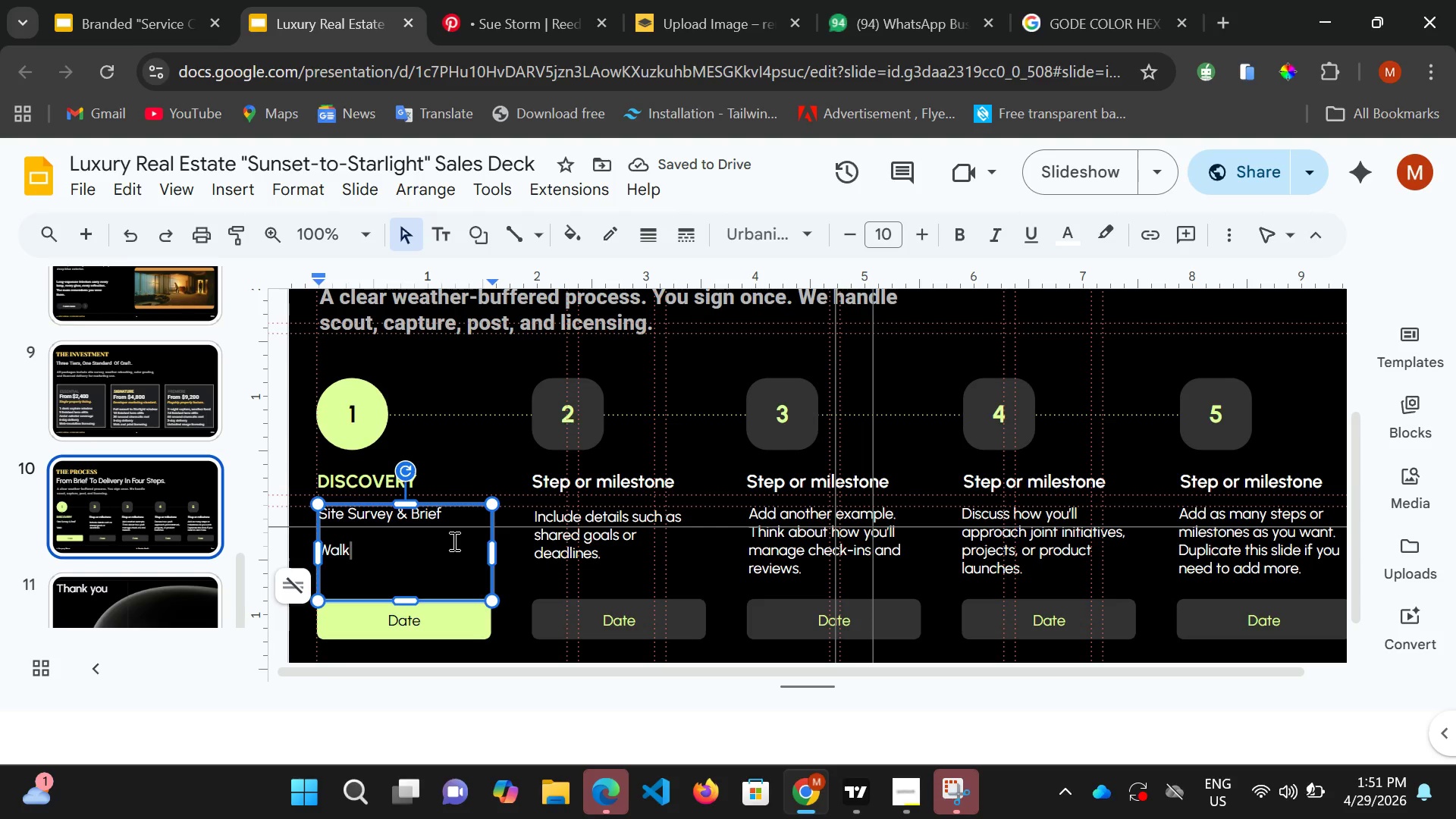 
key(Backspace)
 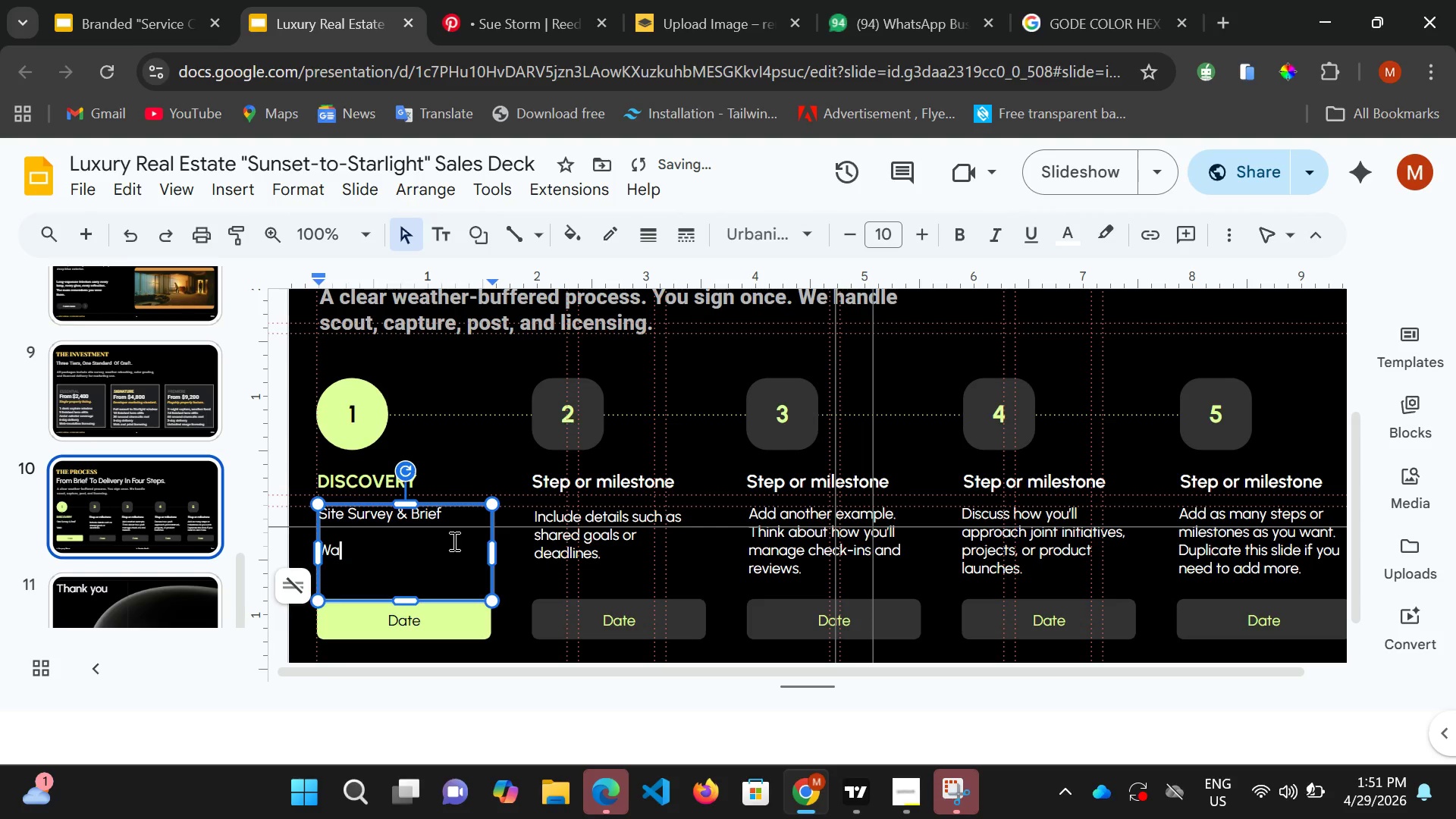 
key(Backspace)
 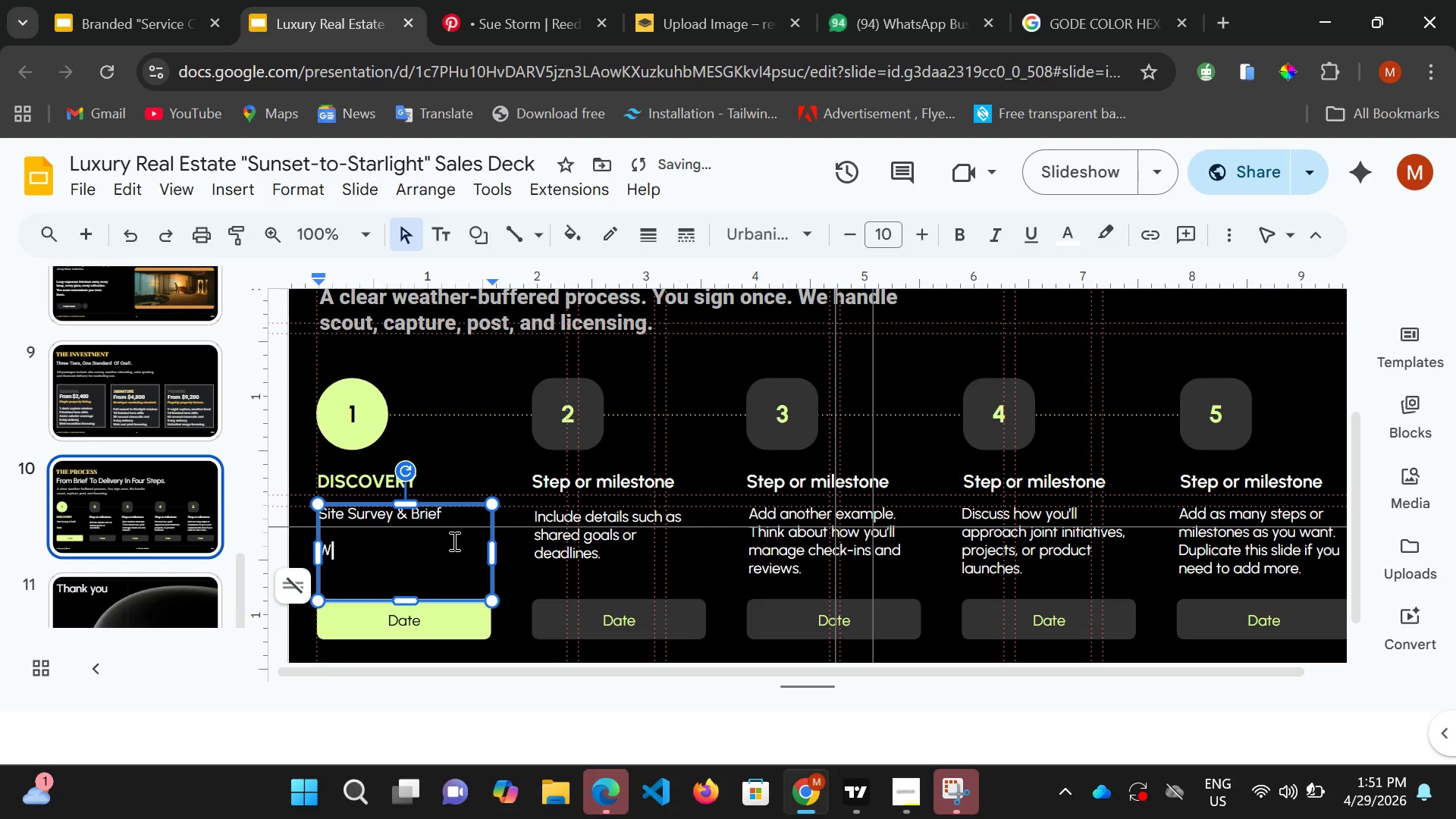 
key(Backspace)
 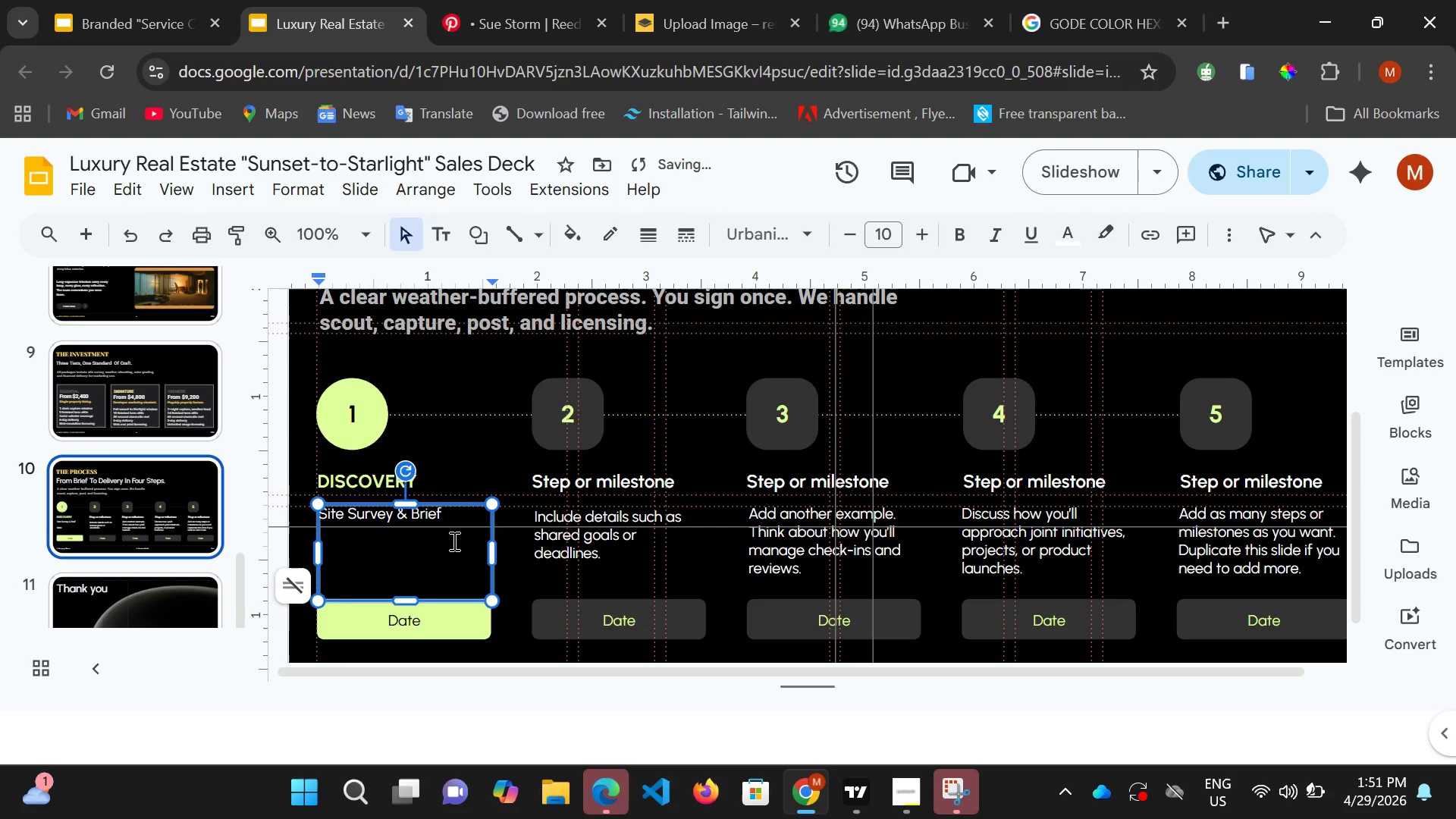 
key(Backspace)
 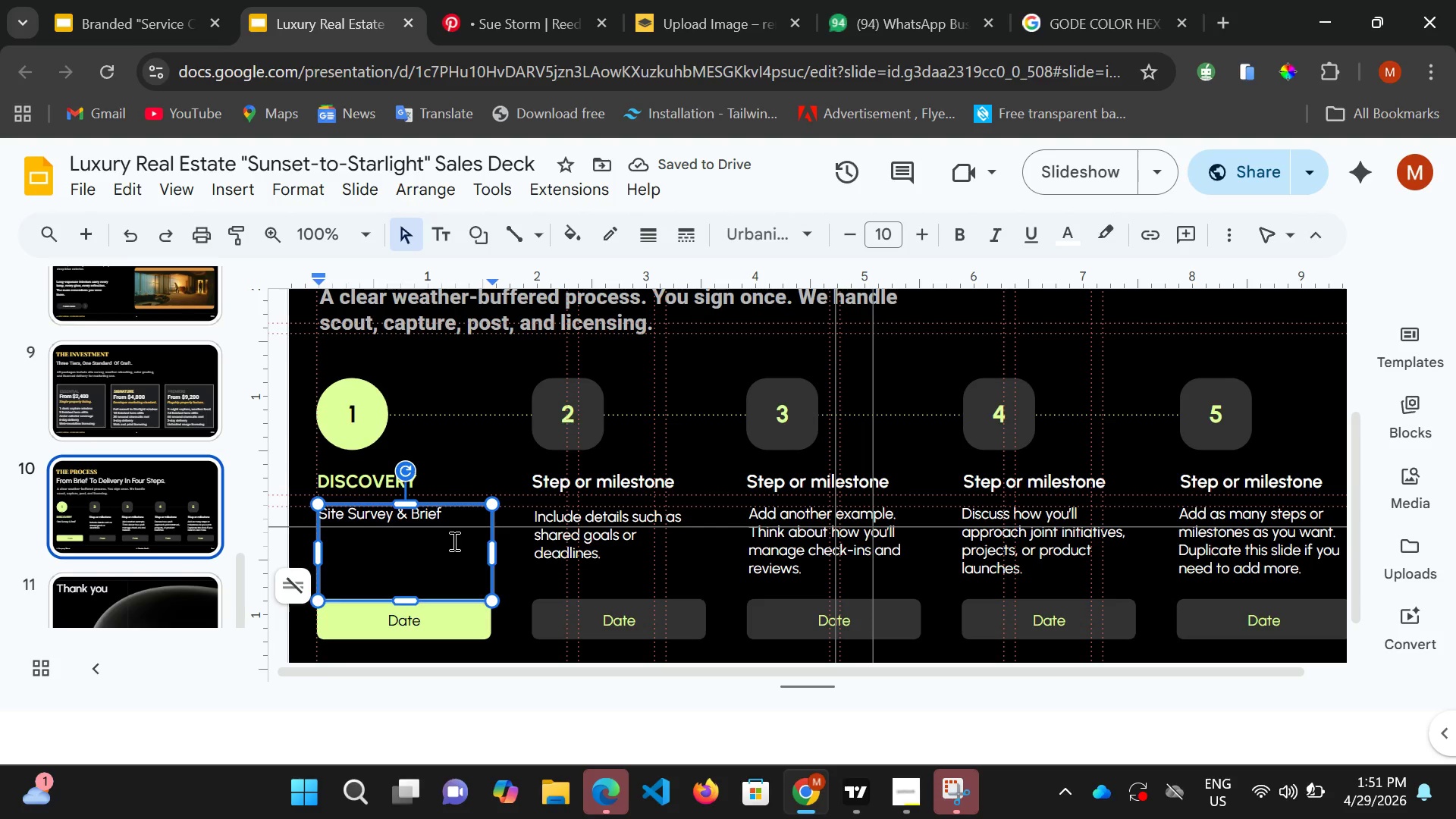 
type(W)
key(Backspace)
type(Walking aroudn)
key(Backspace)
key(Backspace)
type(d)
key(Backspace)
type(nd the building )
 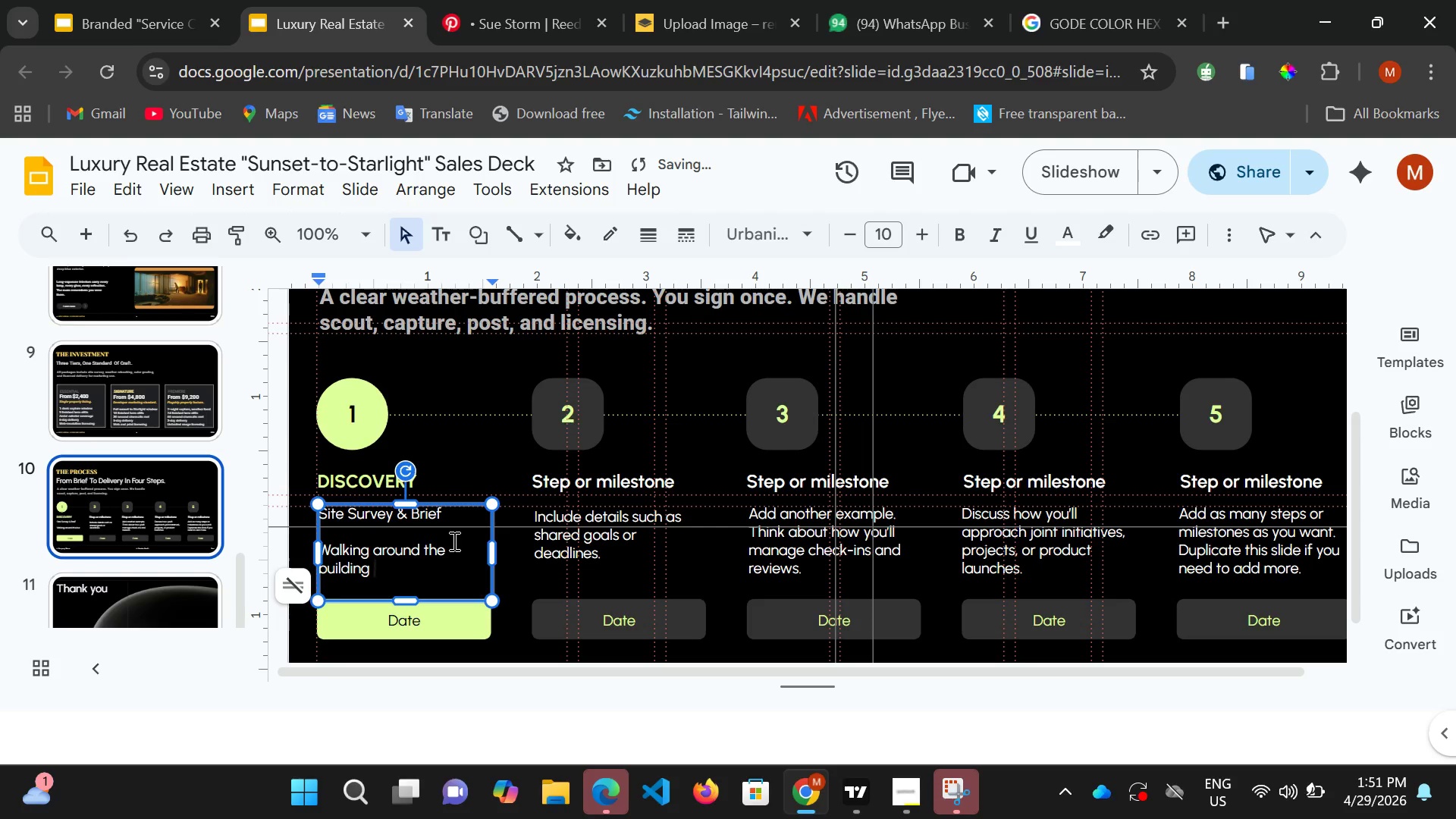 
key(Backspace)
type(, sun )
key(Backspace)
type(-a)
key(Backspace)
type(path mapping)
 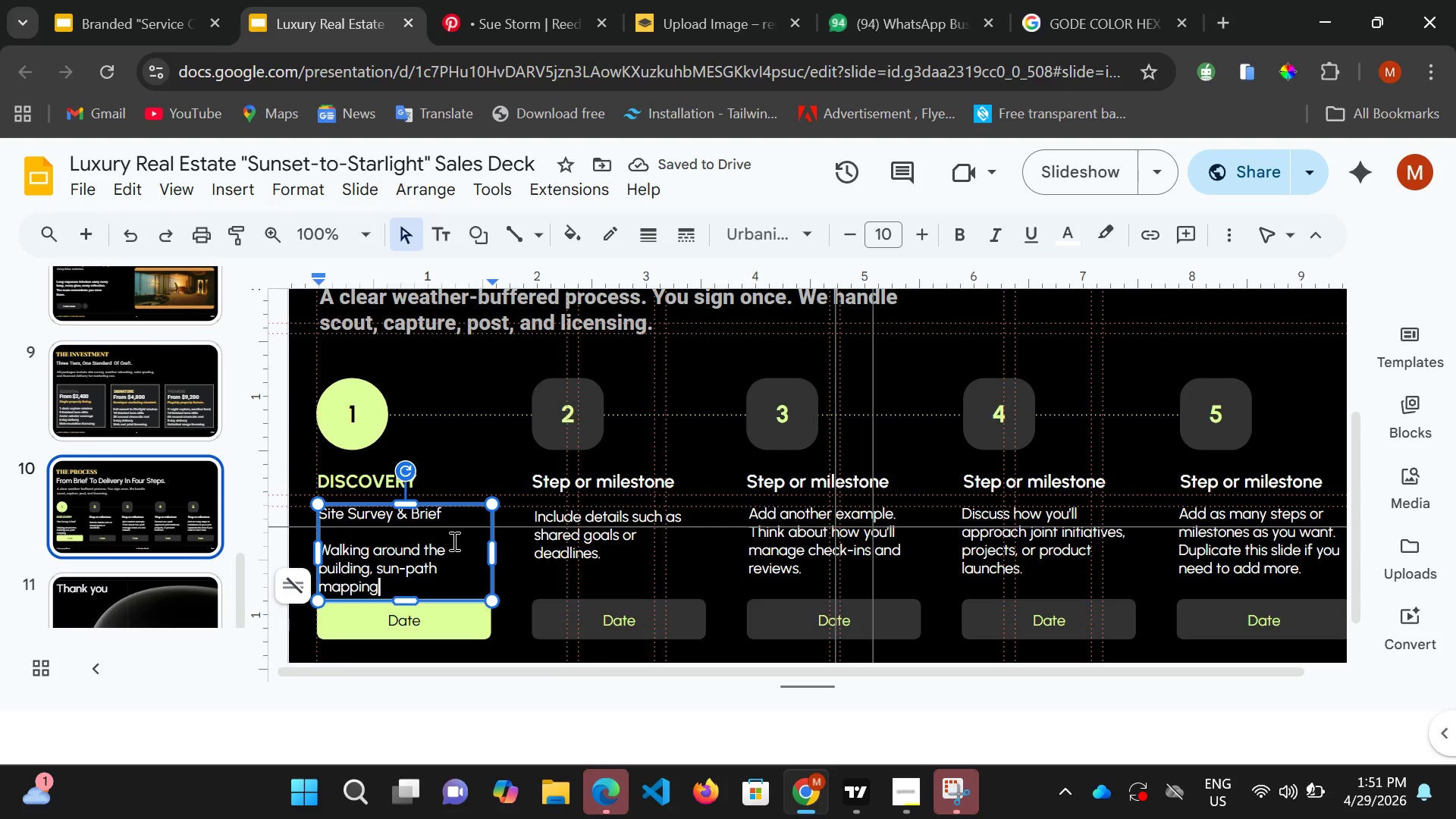 
wait(6.53)
 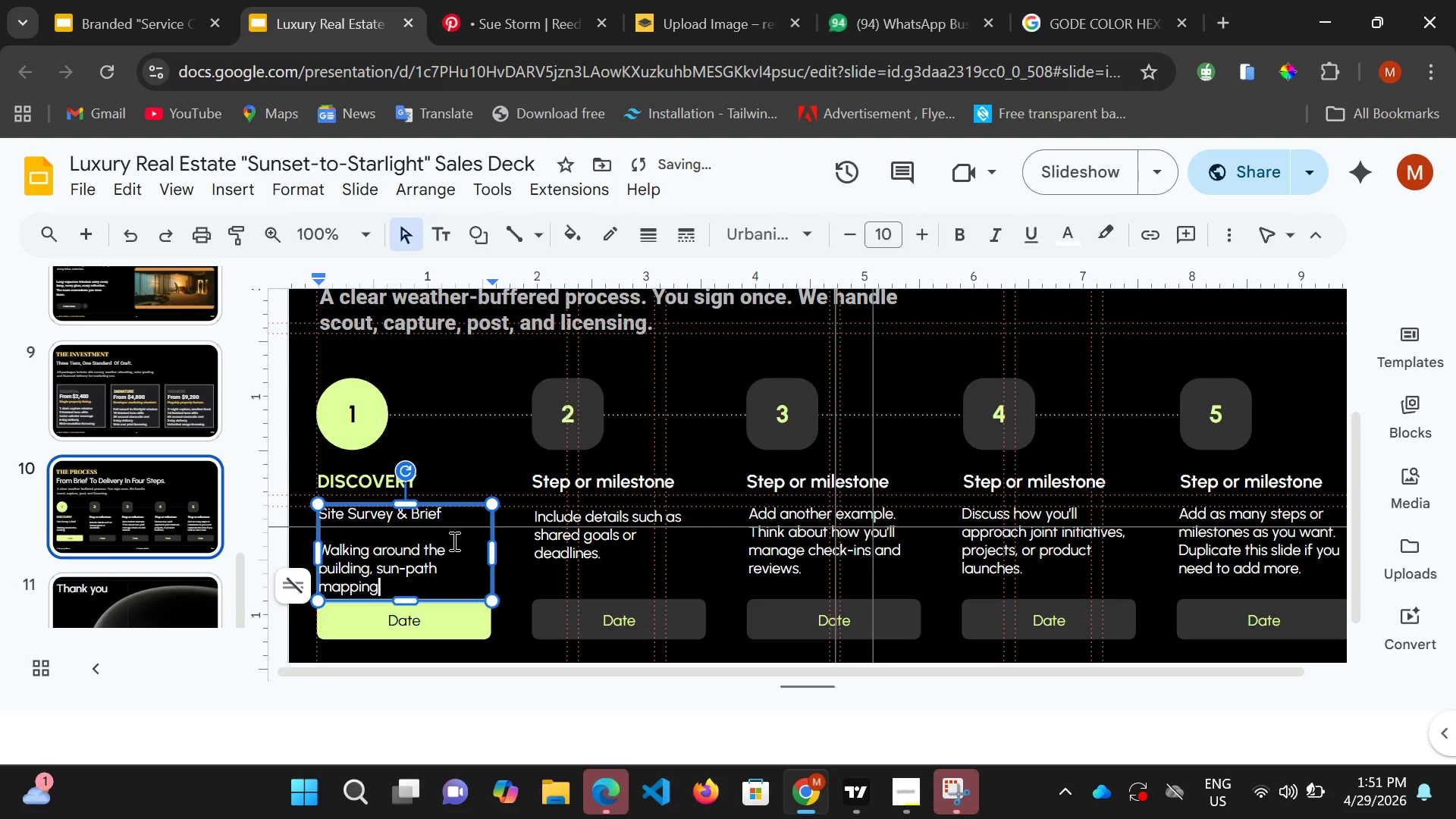 
type(, shoy)
key(Backspace)
type(t list locked)
 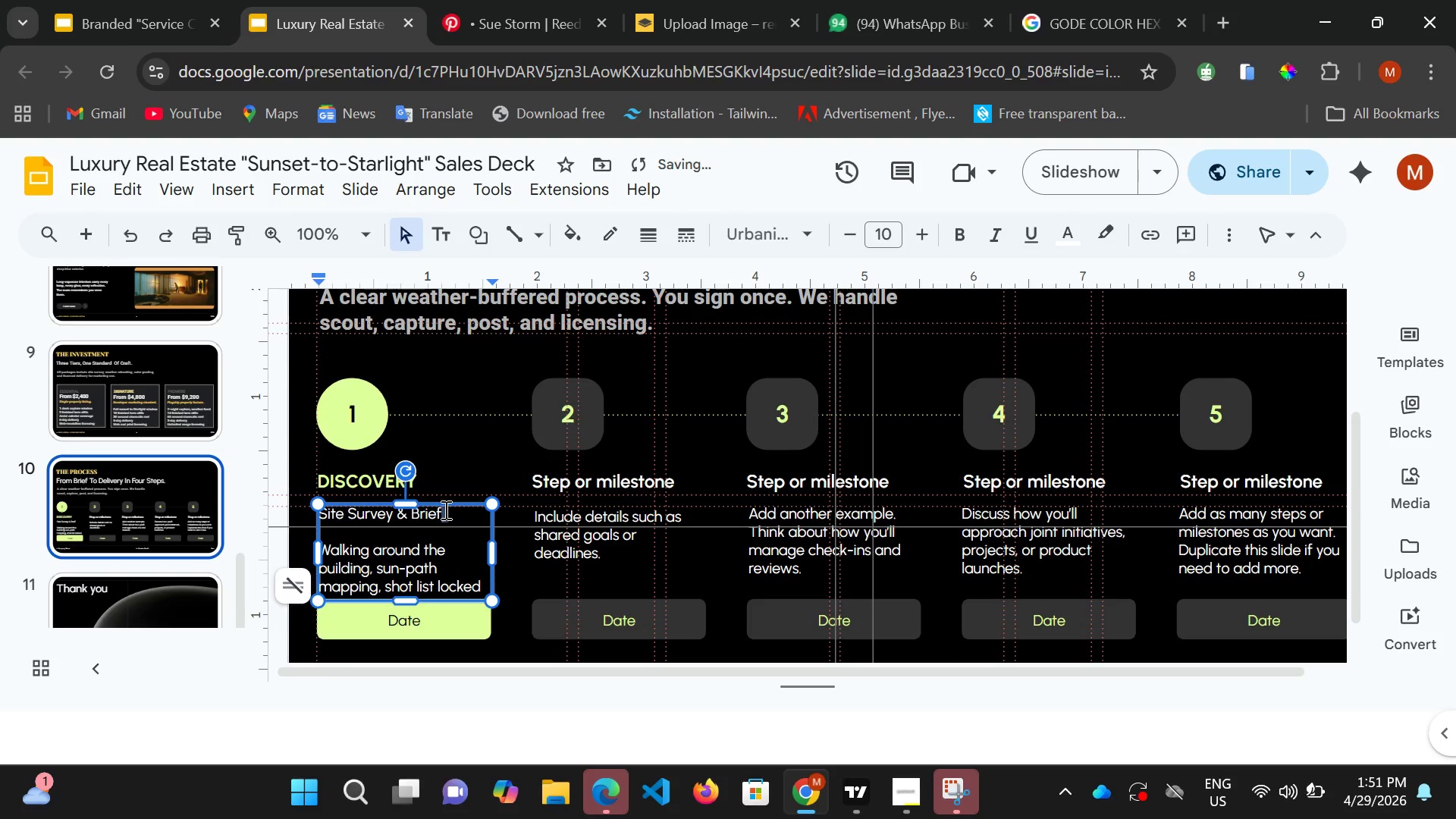 
left_click_drag(start_coordinate=[444, 510], to_coordinate=[279, 490])
 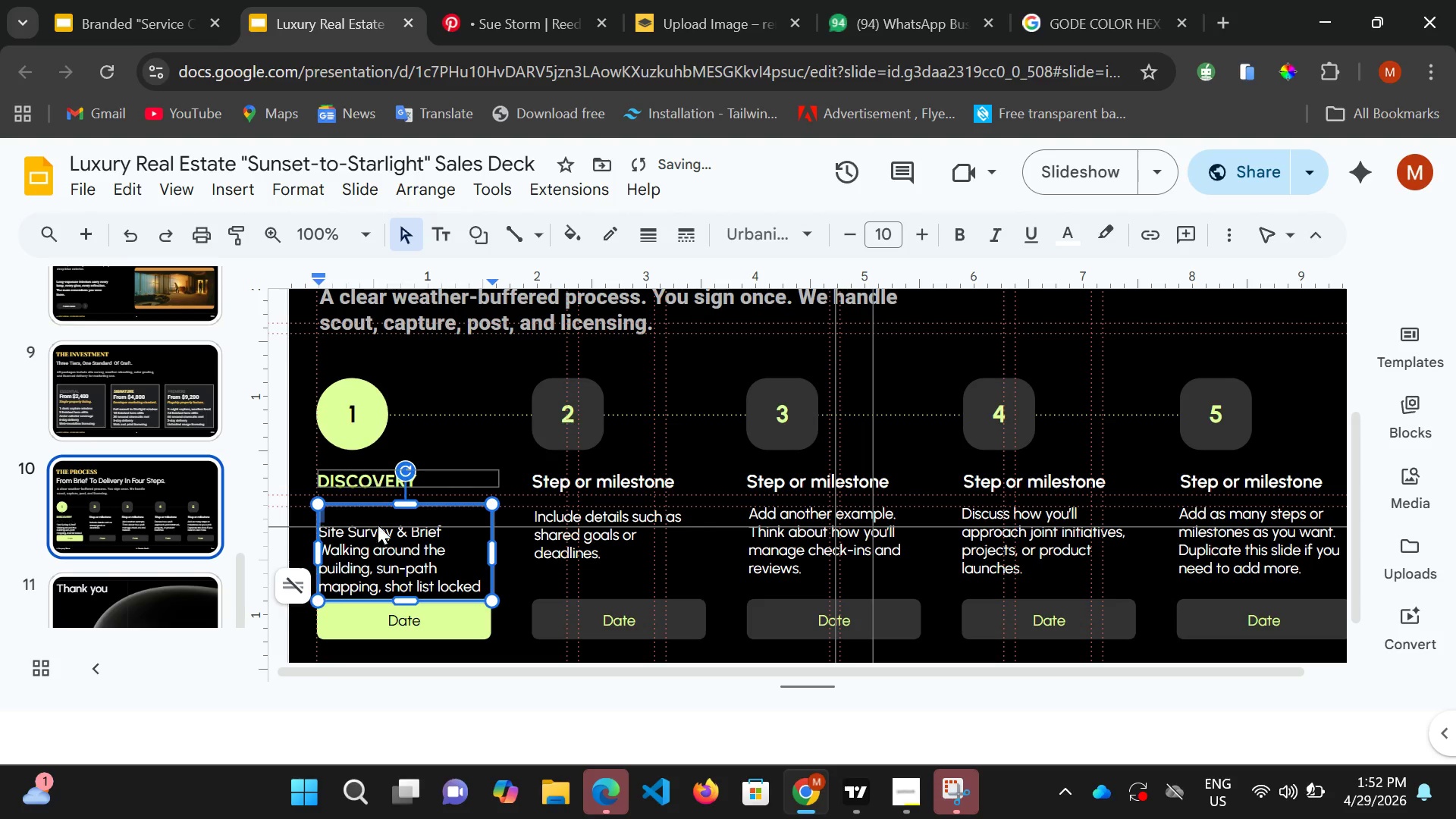 
key(Control+A)
 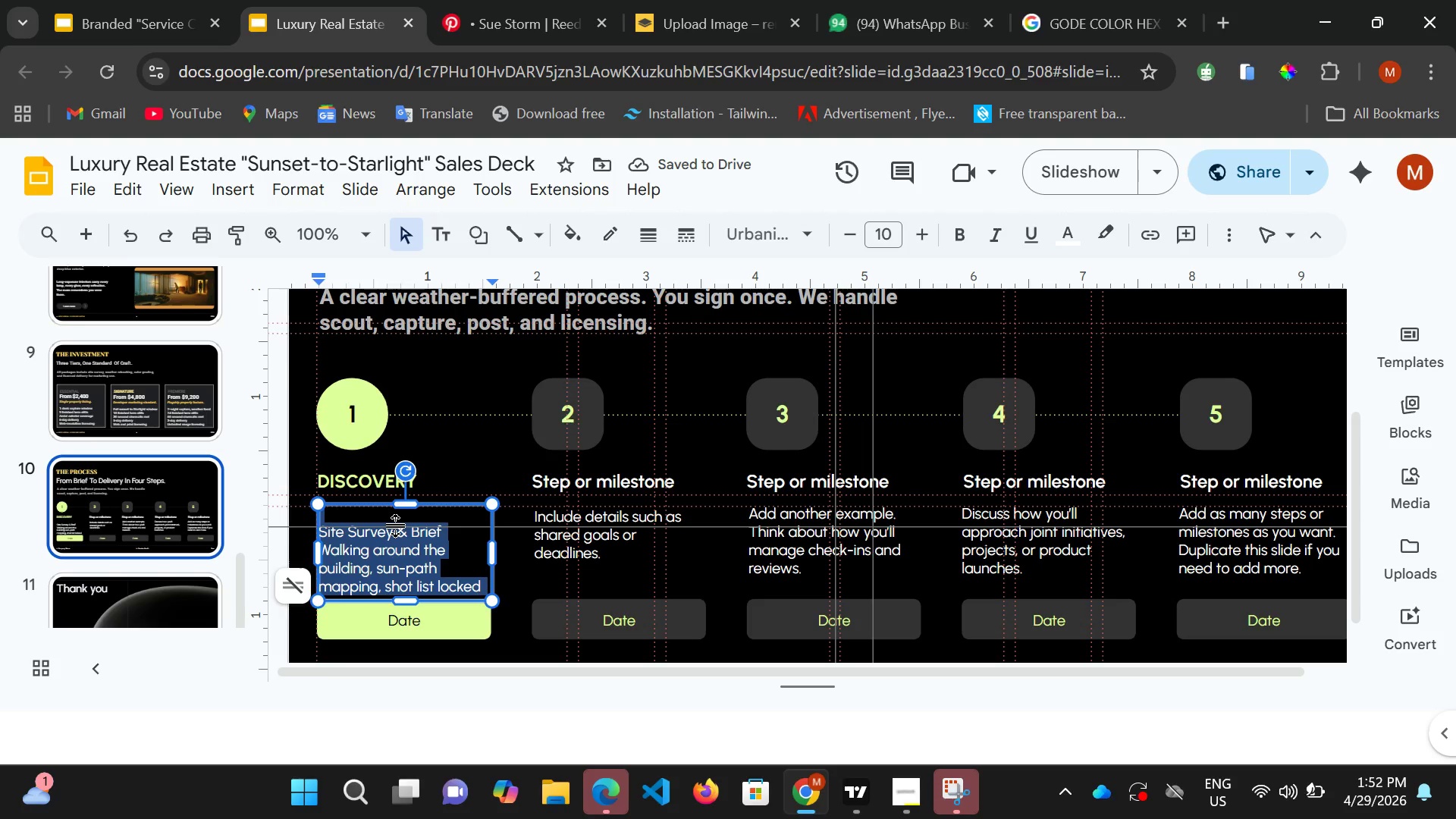 
key(Control+ControlLeft)
 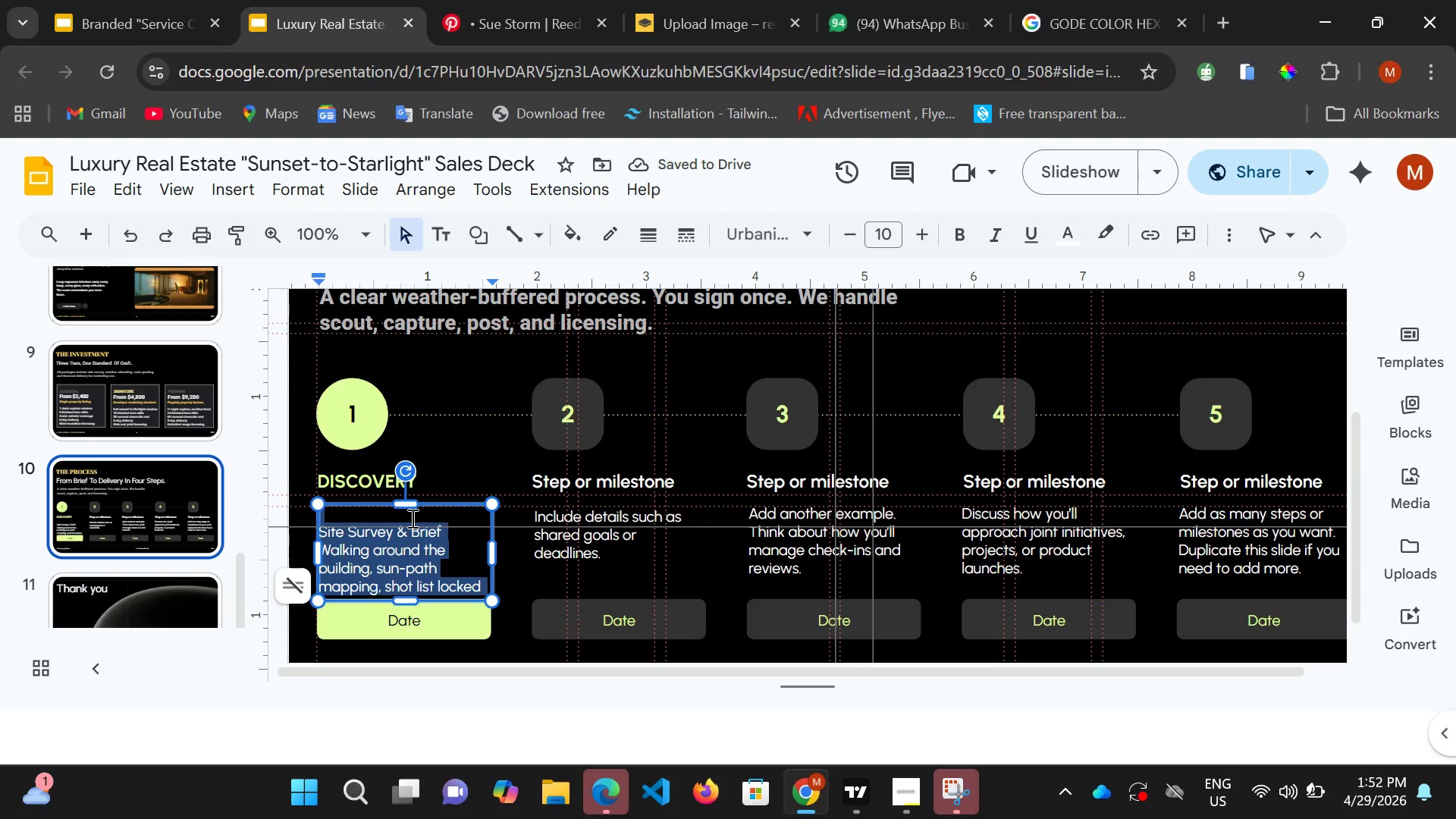 
left_click([411, 518])
 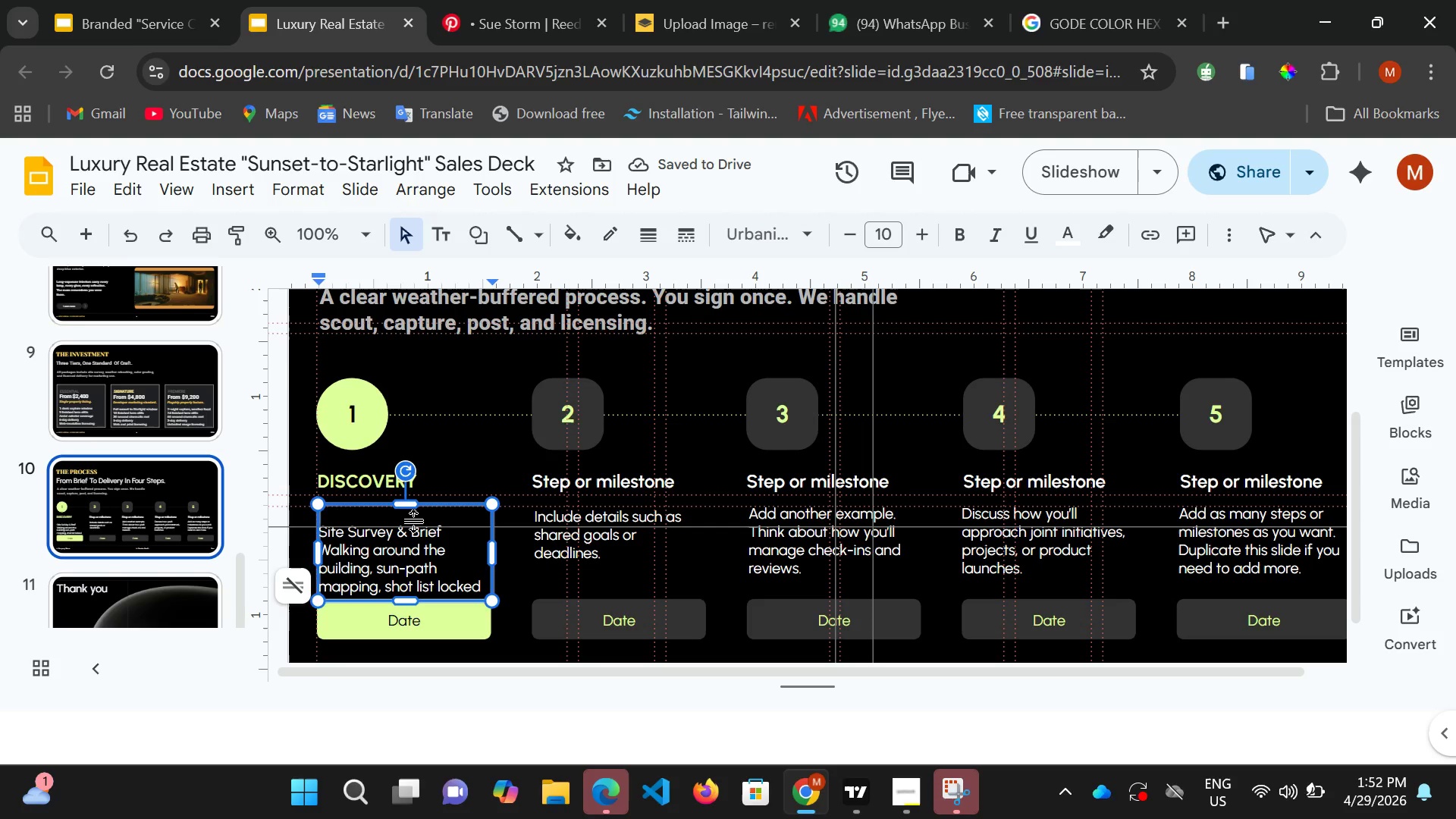 
key(Control+Z)
 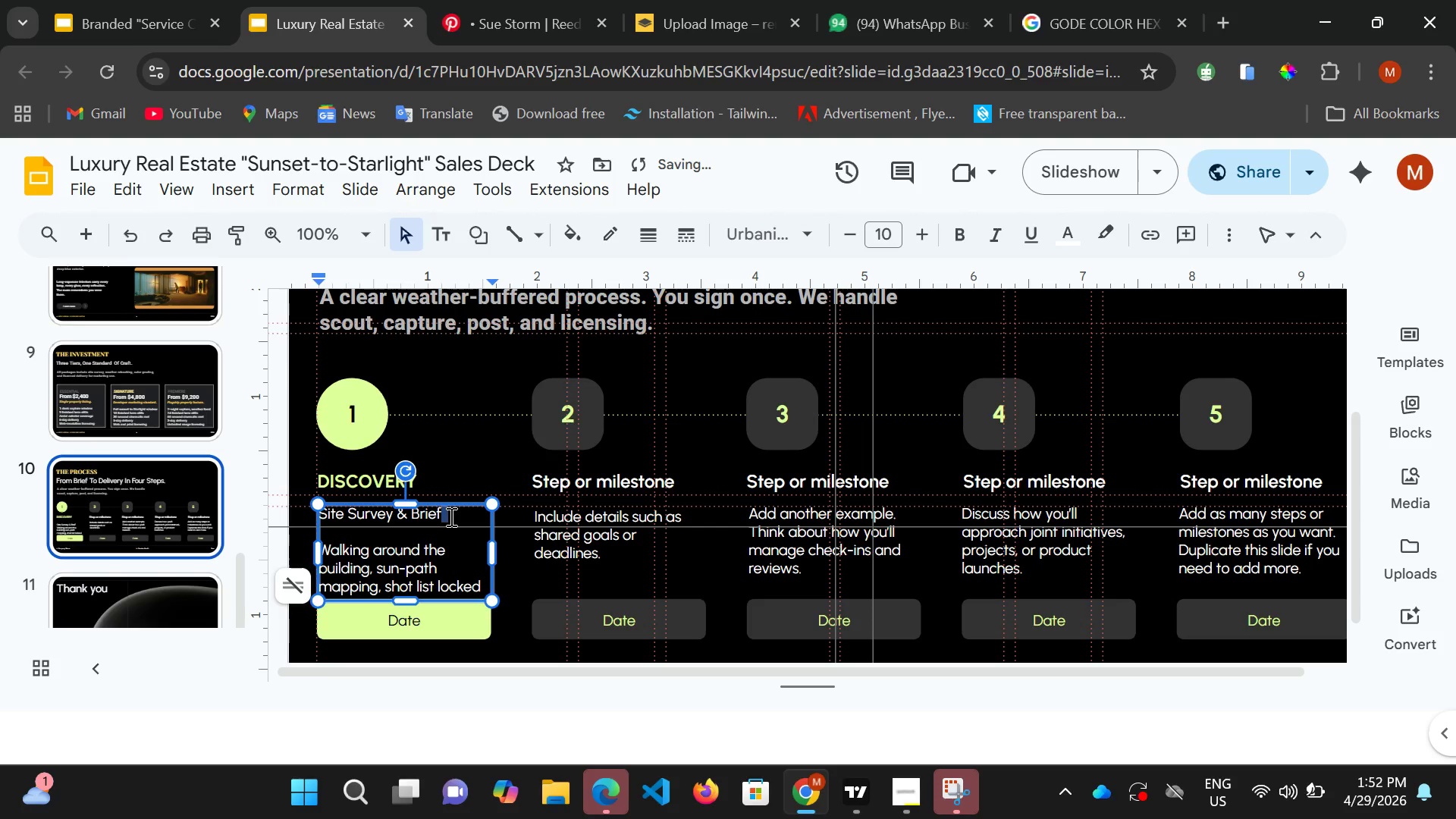 
left_click_drag(start_coordinate=[449, 515], to_coordinate=[331, 516])
 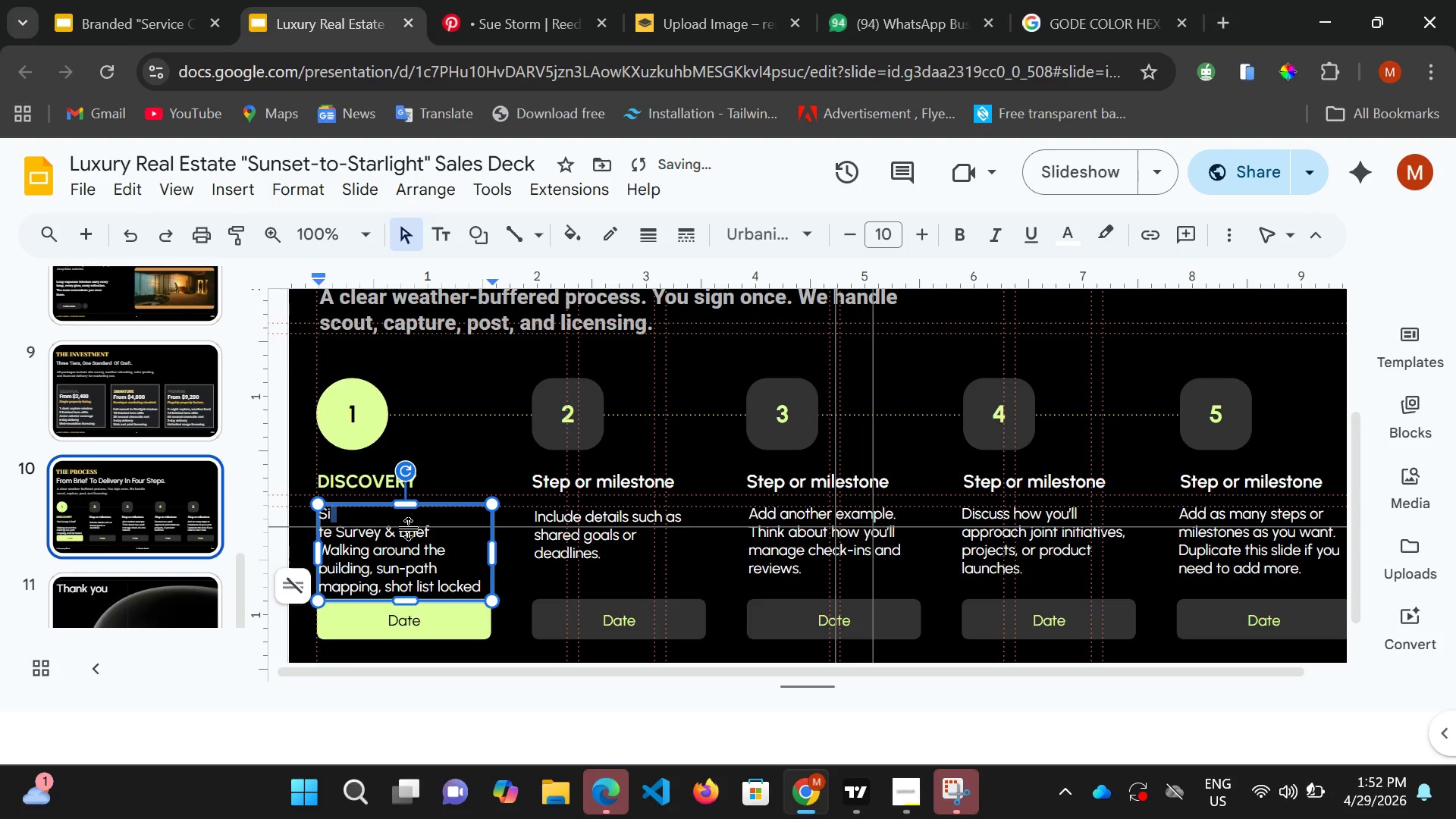 
key(Control+Z)
 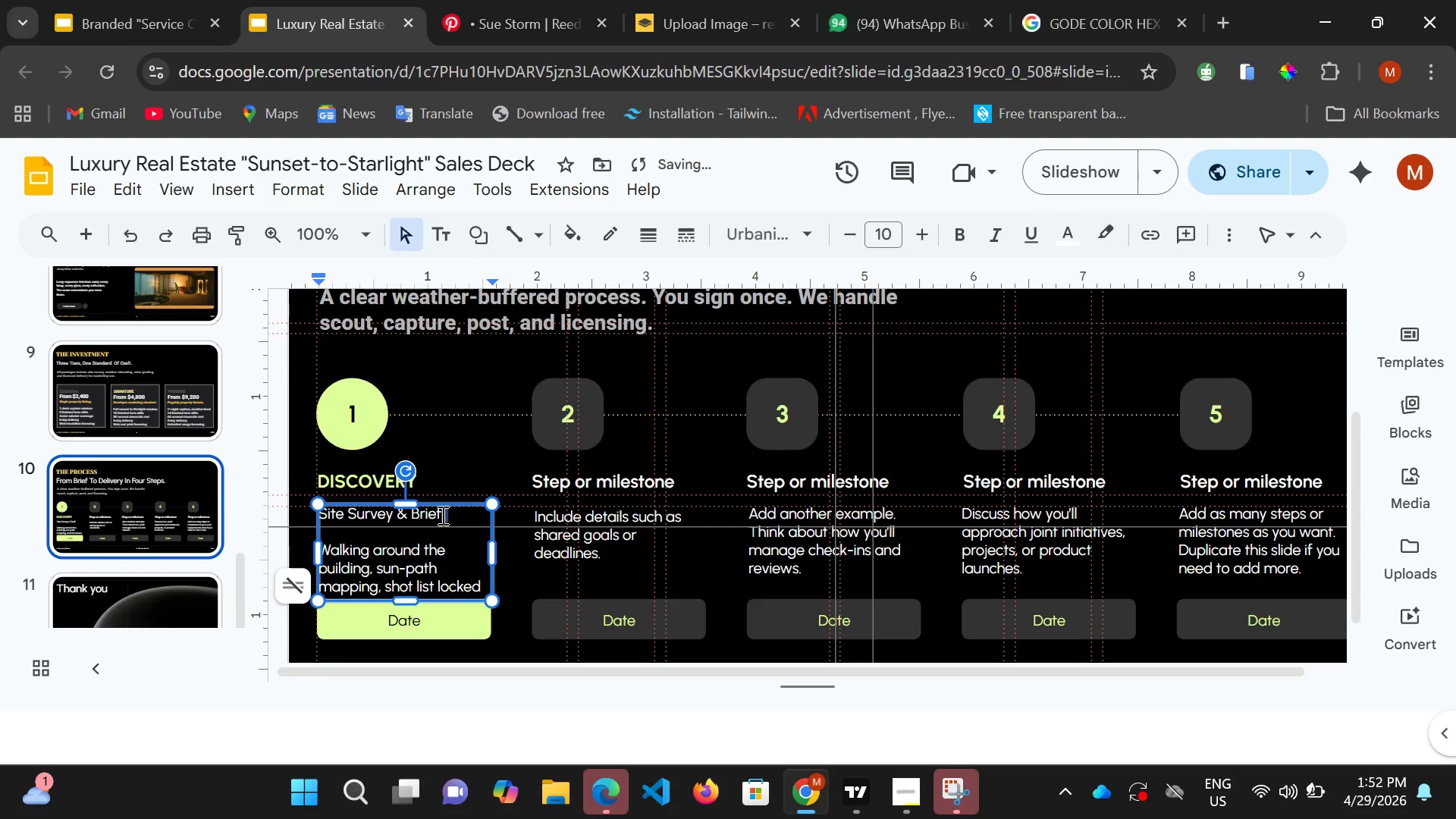 
left_click([442, 514])
 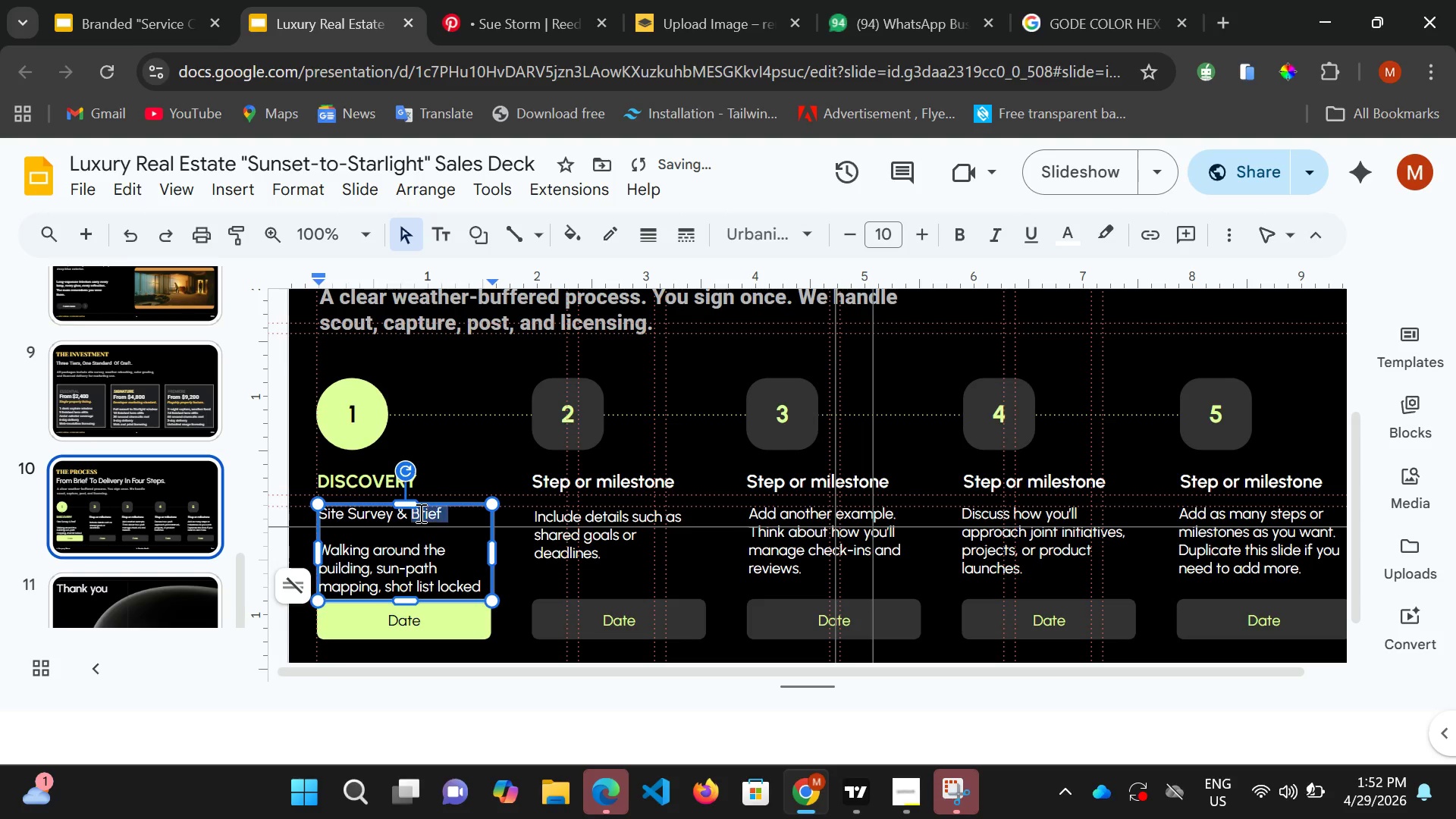 
left_click_drag(start_coordinate=[442, 513], to_coordinate=[322, 510])
 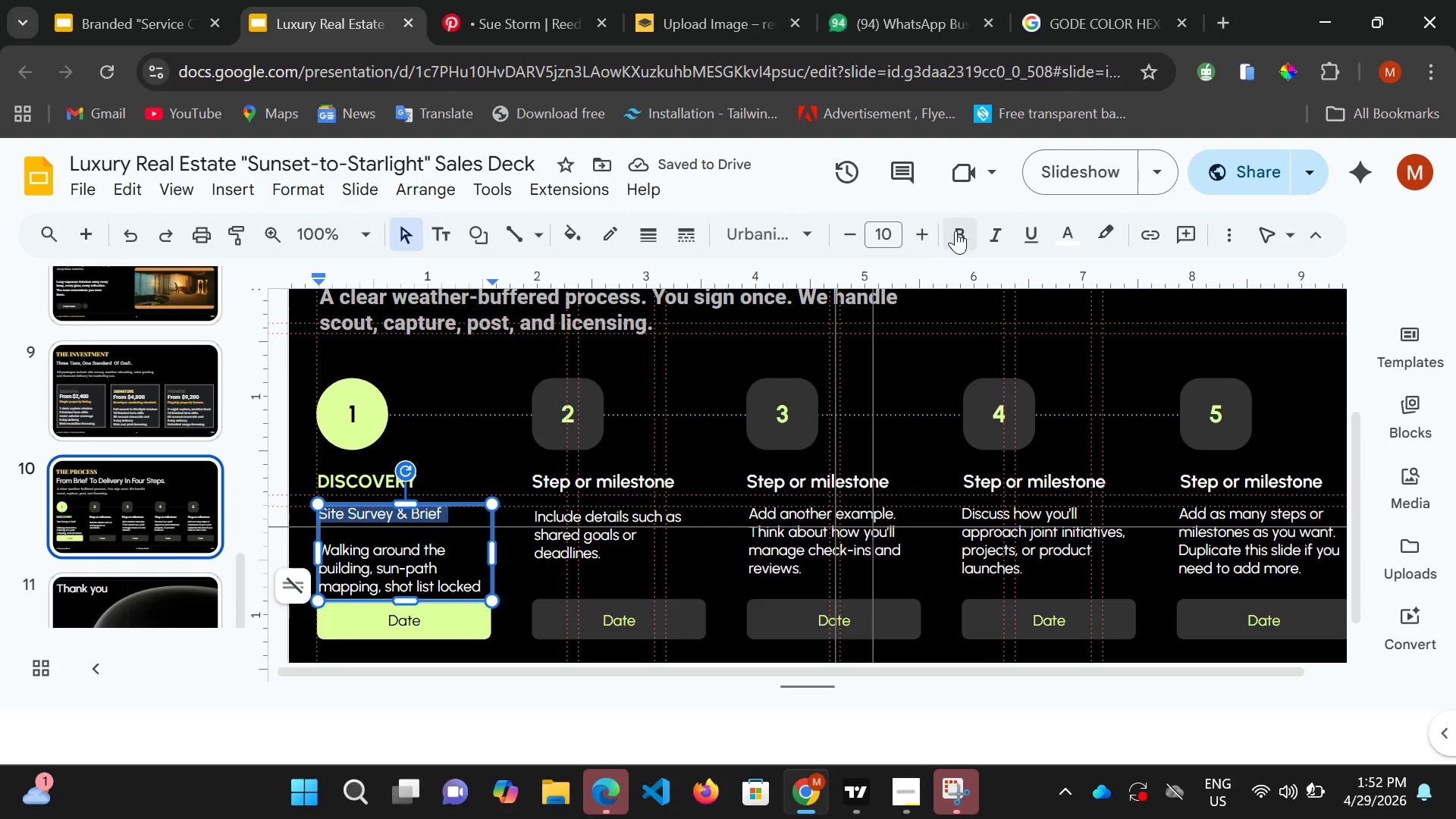 
left_click([959, 231])
 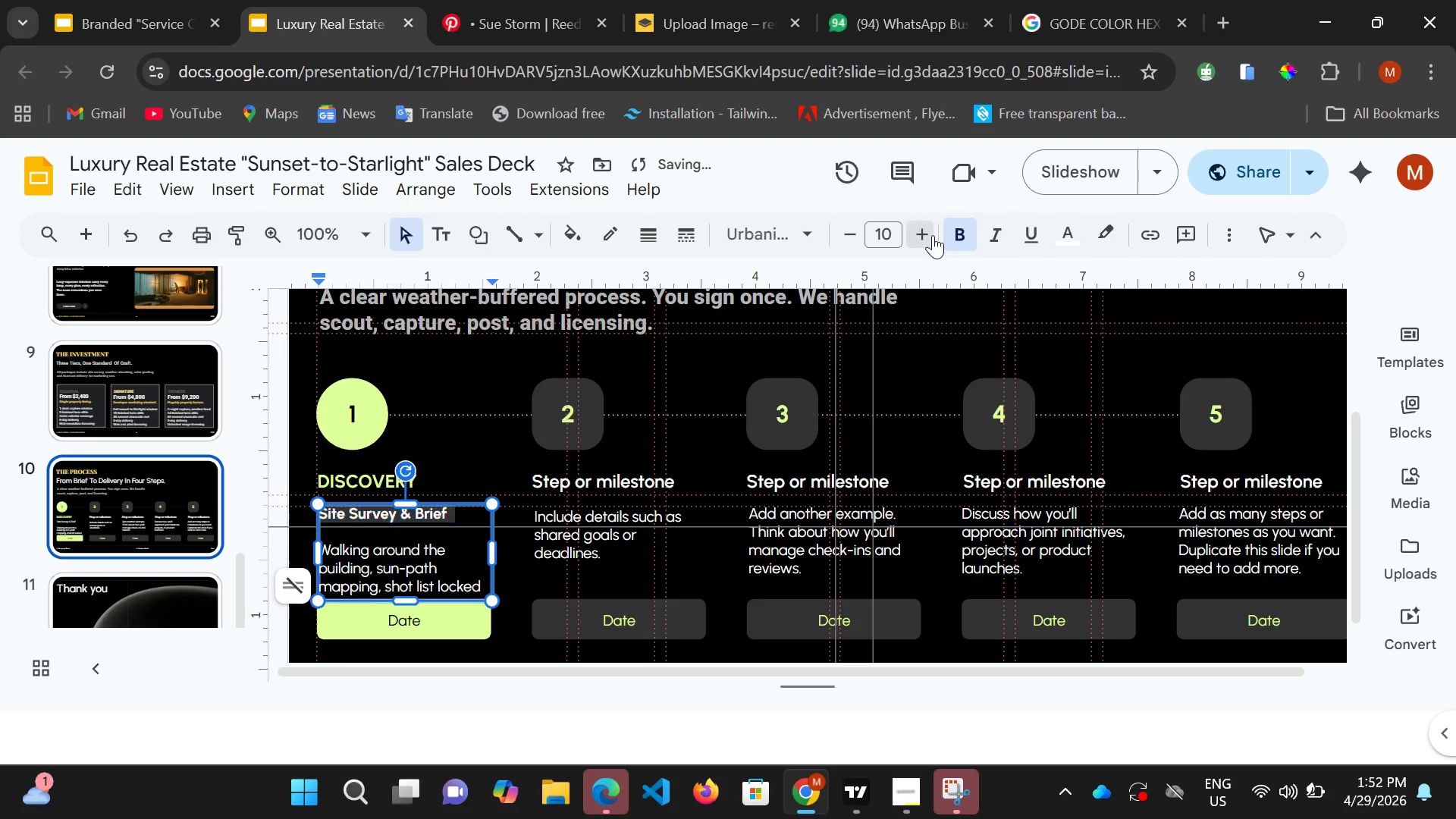 
left_click([933, 235])
 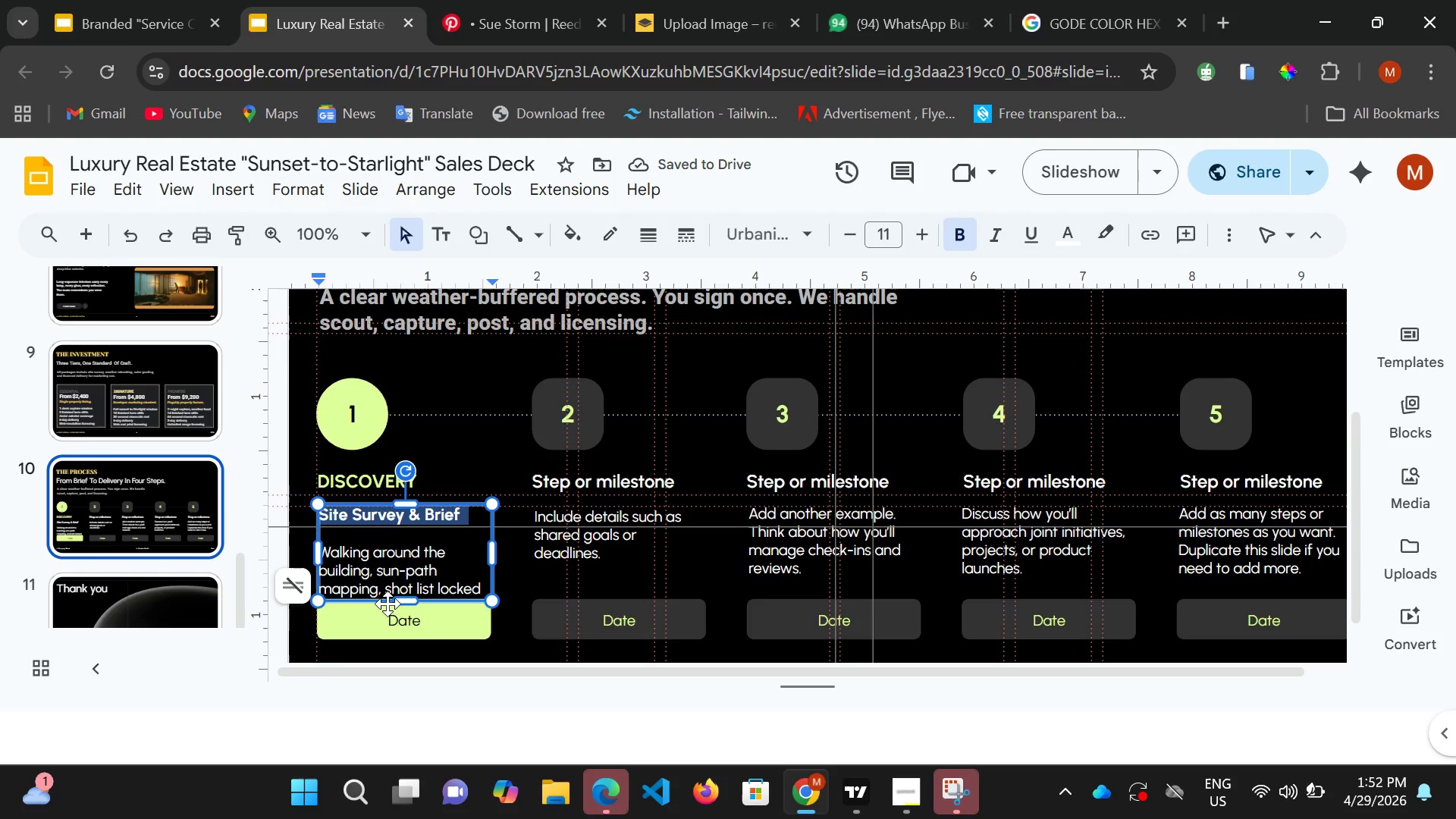 
left_click_drag(start_coordinate=[403, 602], to_coordinate=[401, 591])
 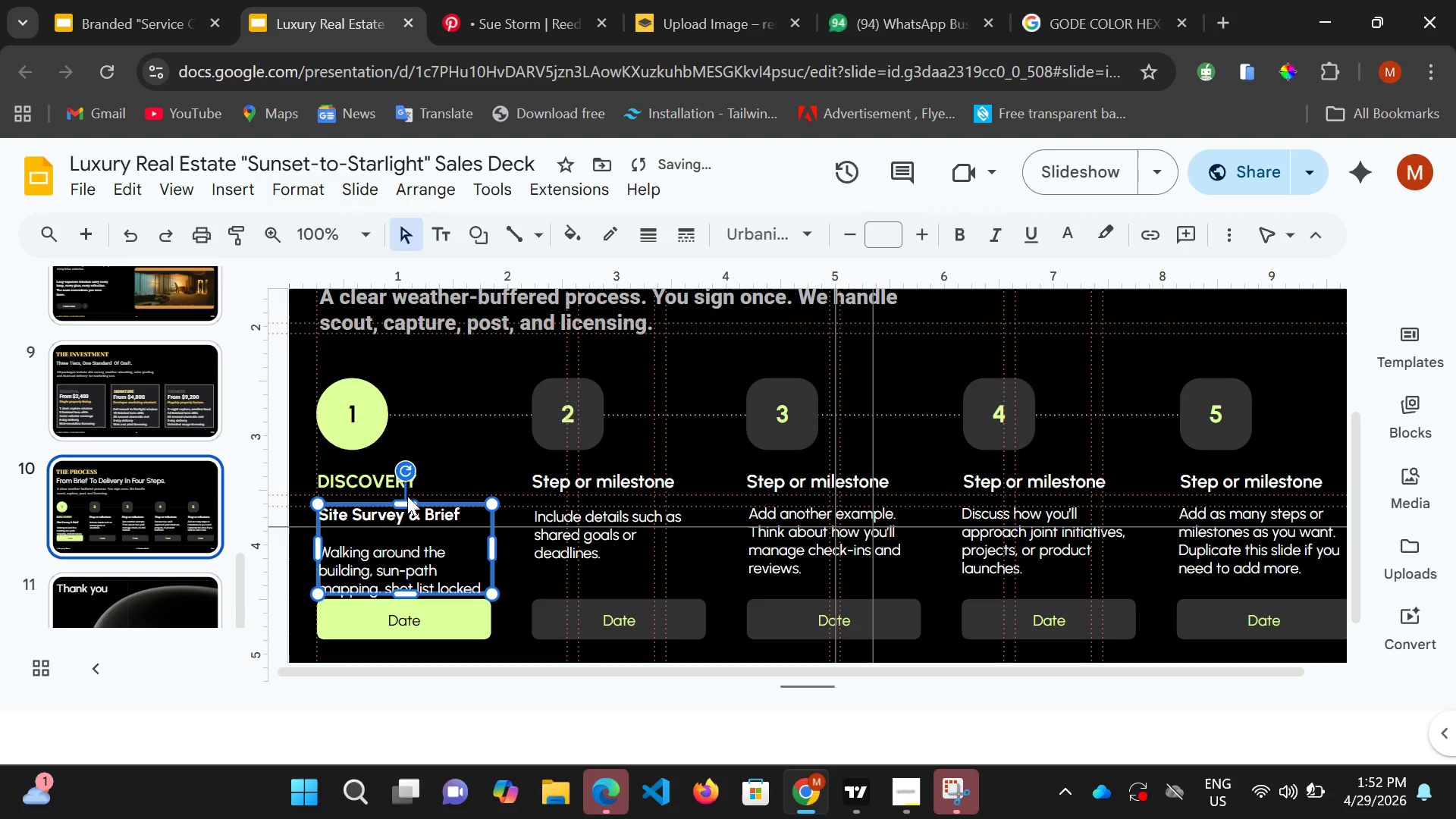 
left_click([408, 503])
 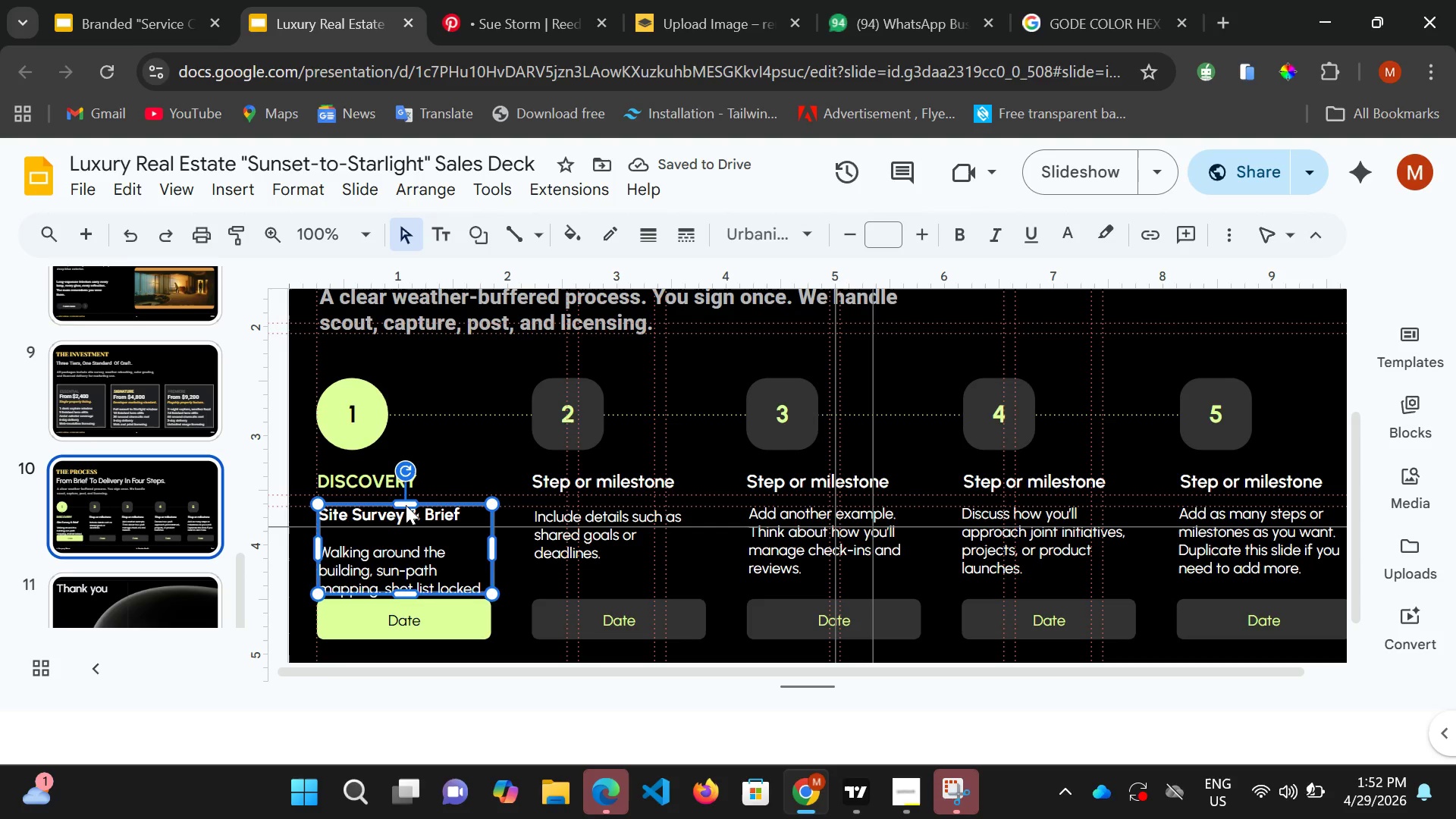 
key(ArrowUp)
 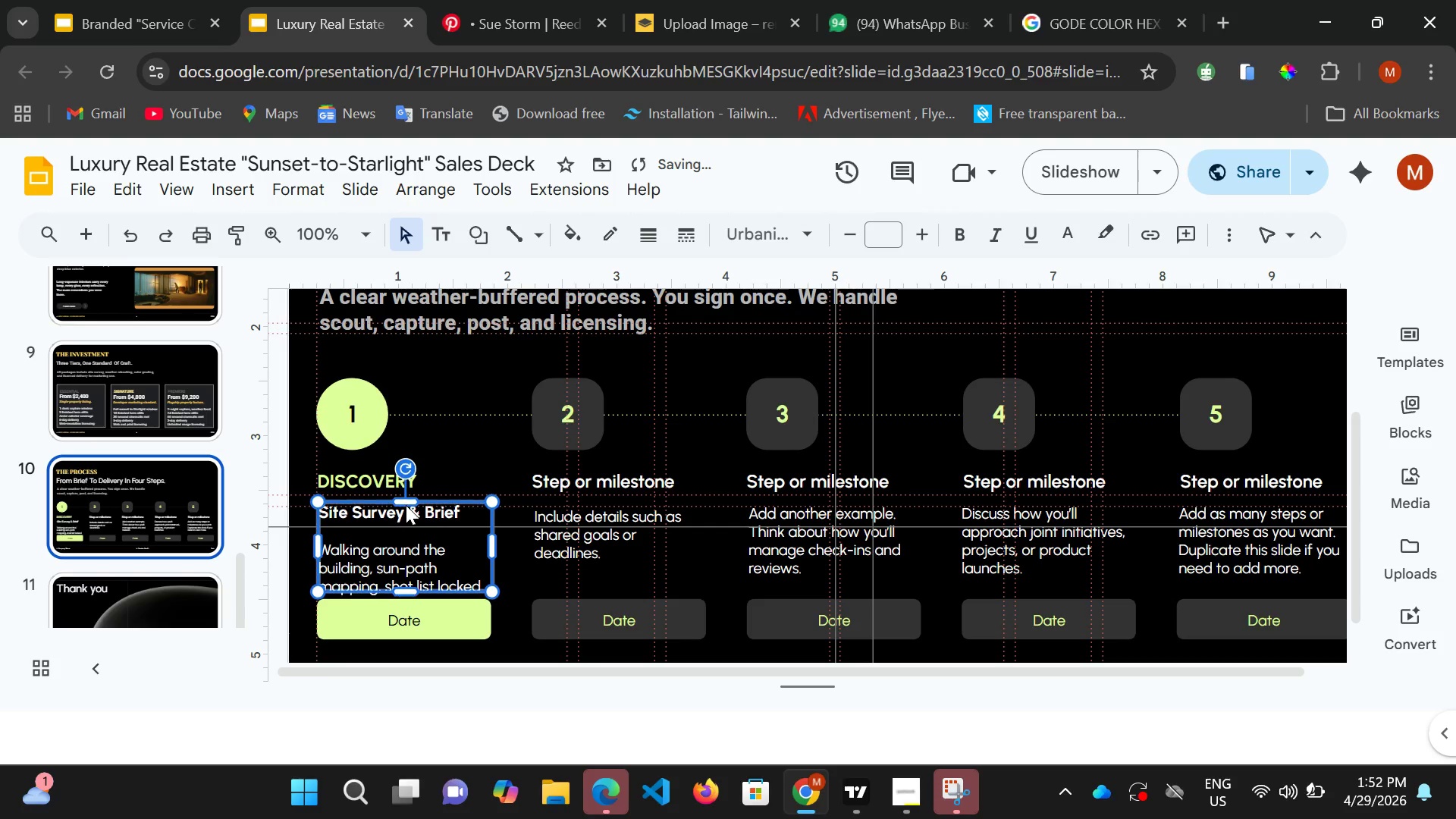 
key(ArrowUp)
 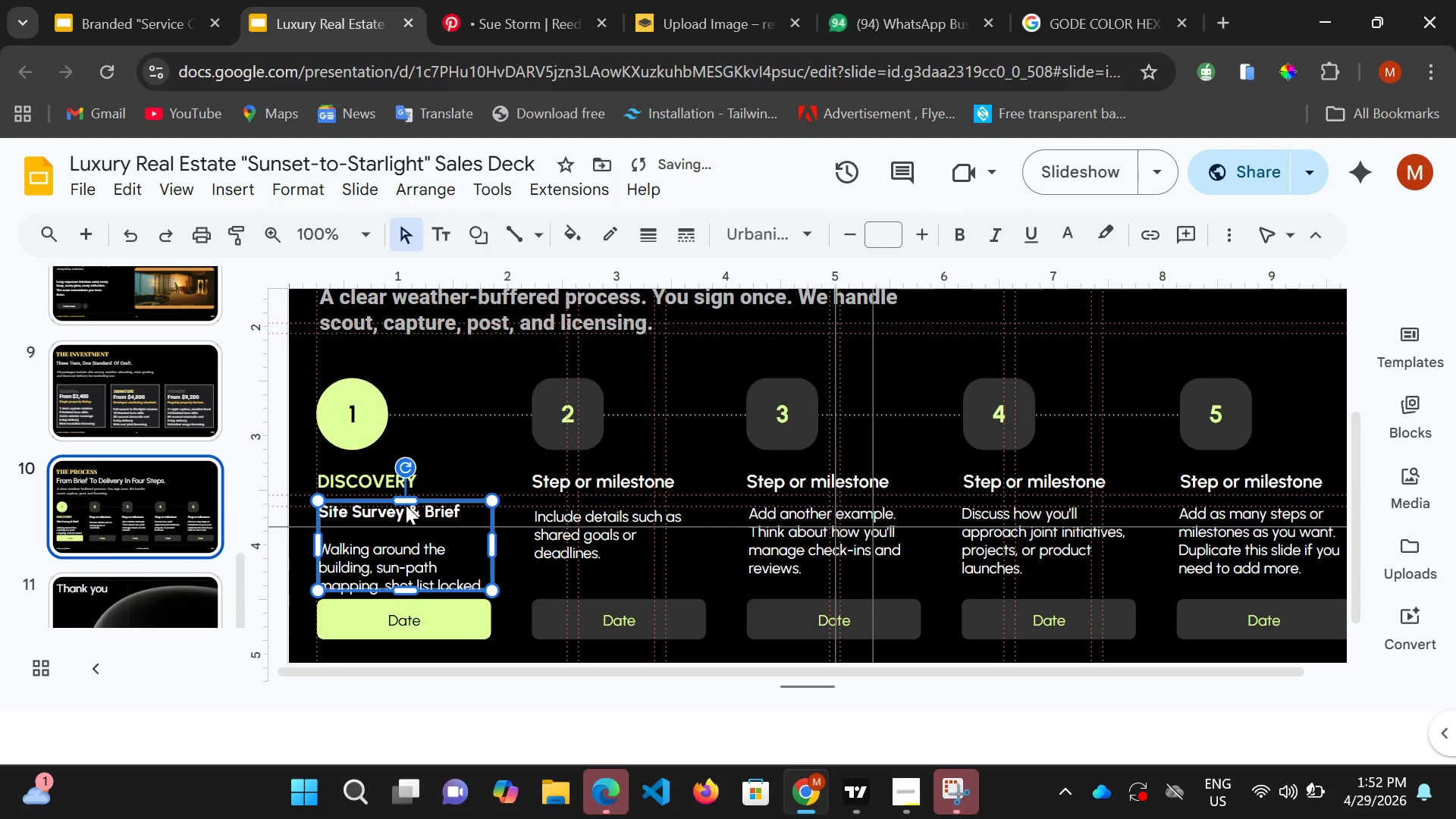 
key(ArrowUp)
 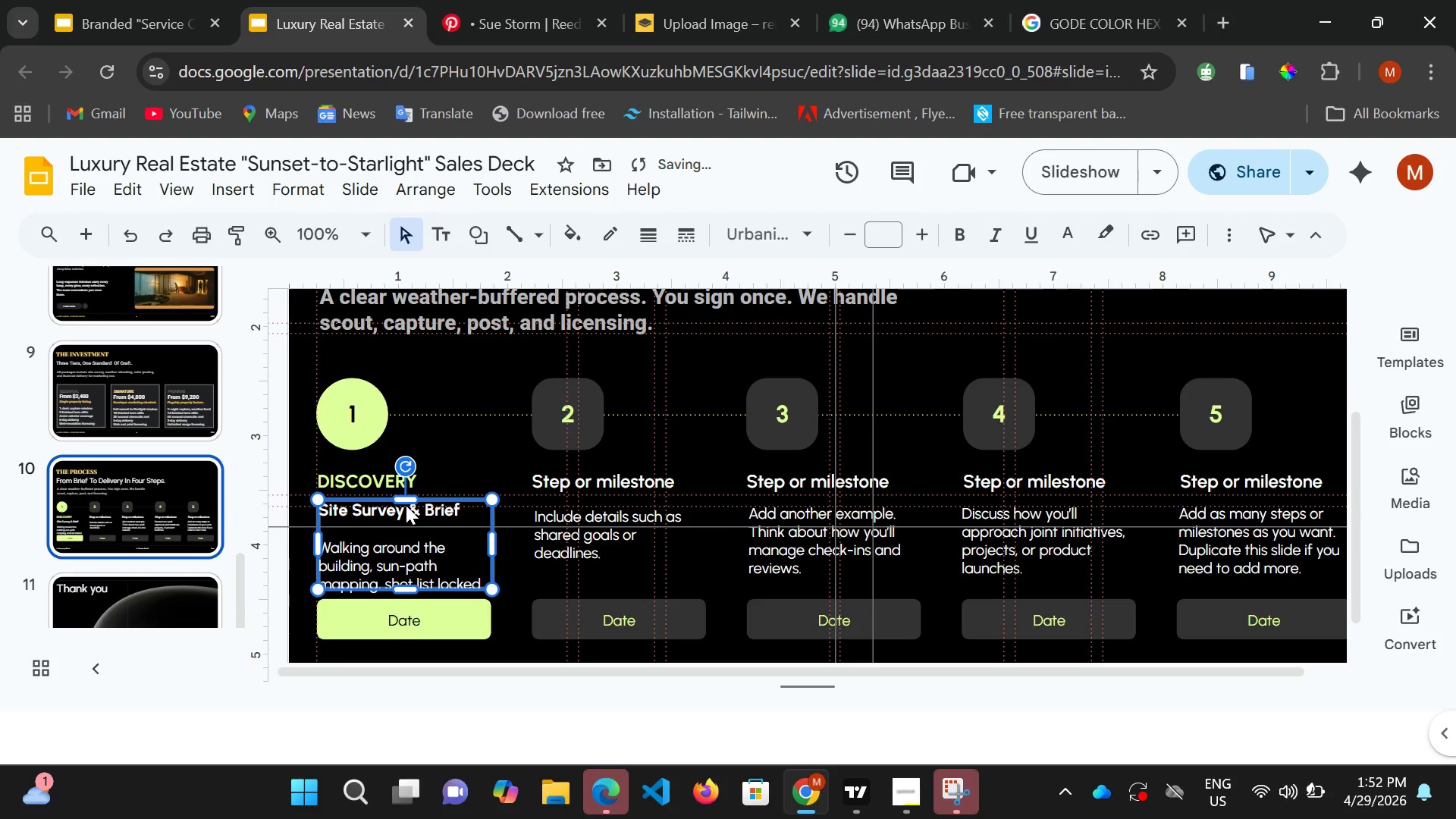 
key(ArrowUp)
 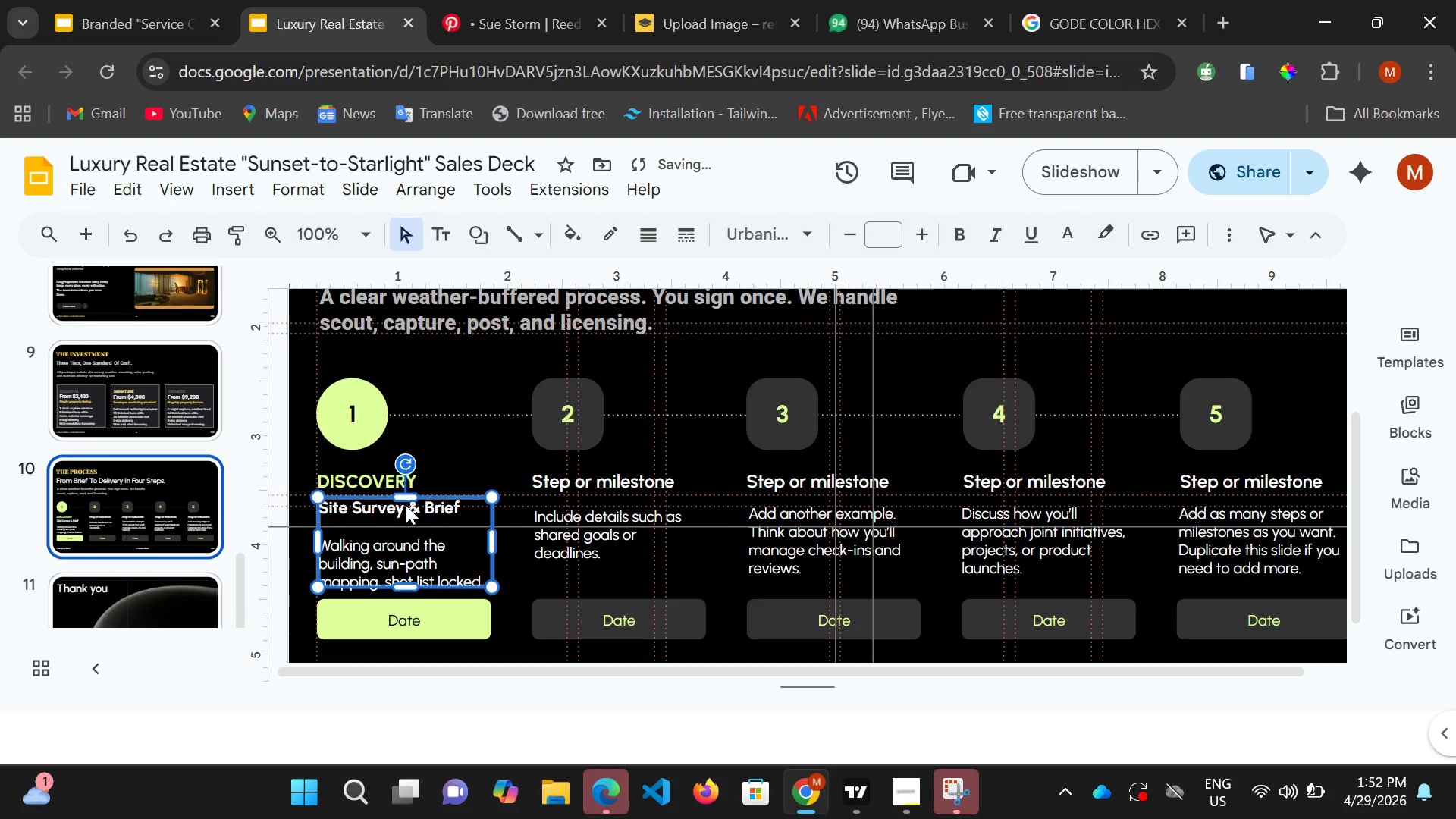 
key(ArrowUp)
 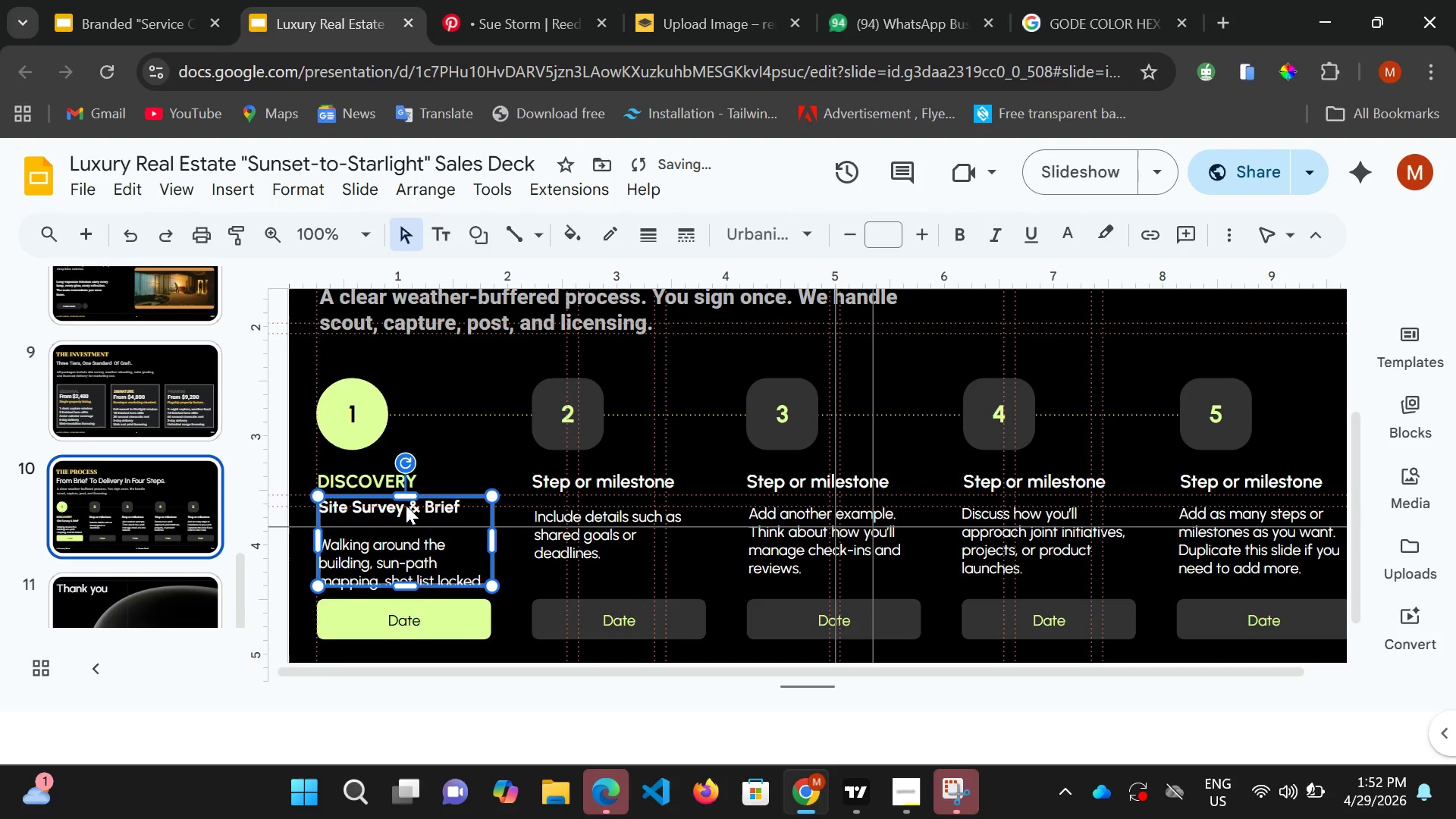 
key(ArrowUp)
 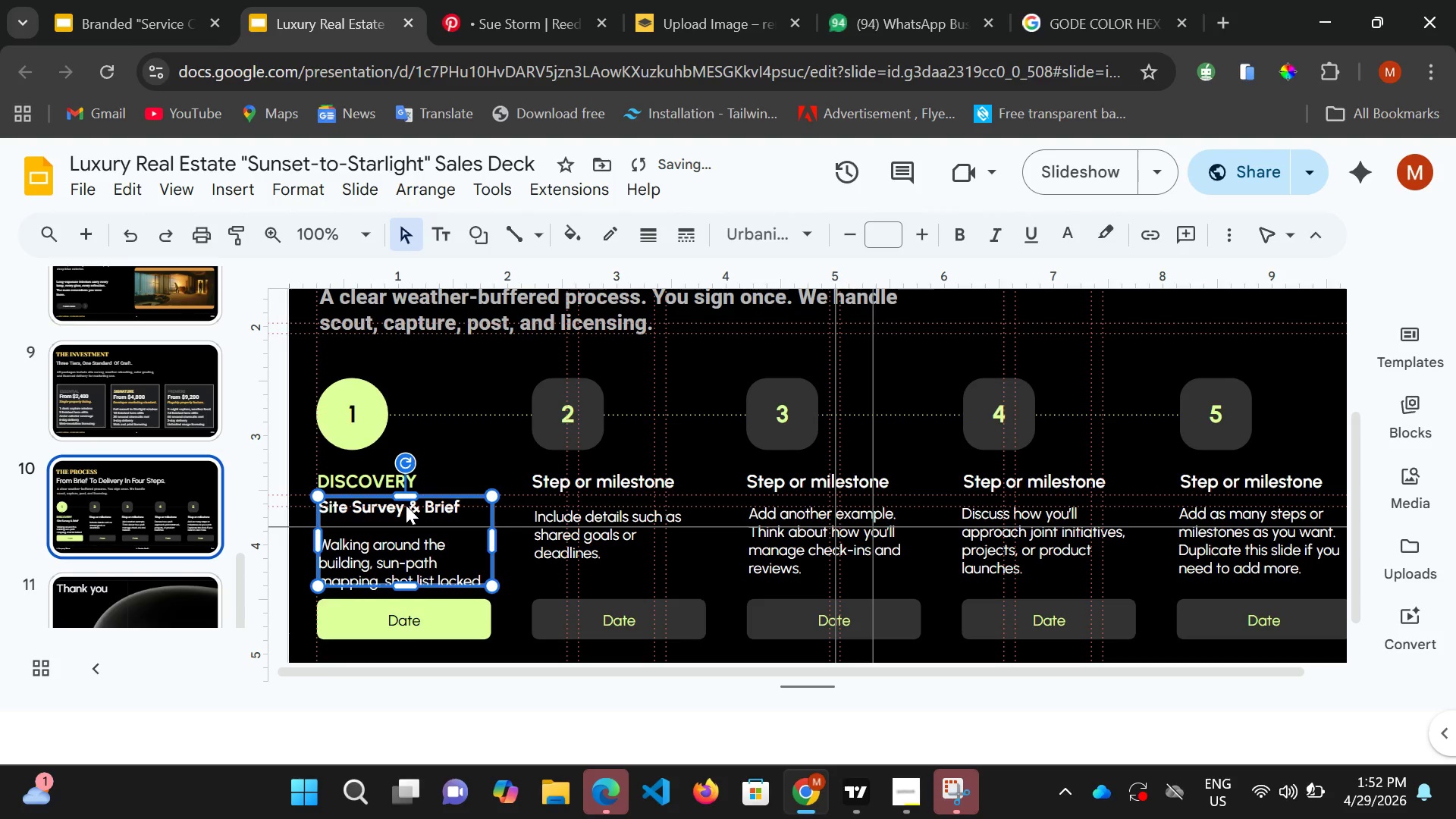 
key(ArrowUp)
 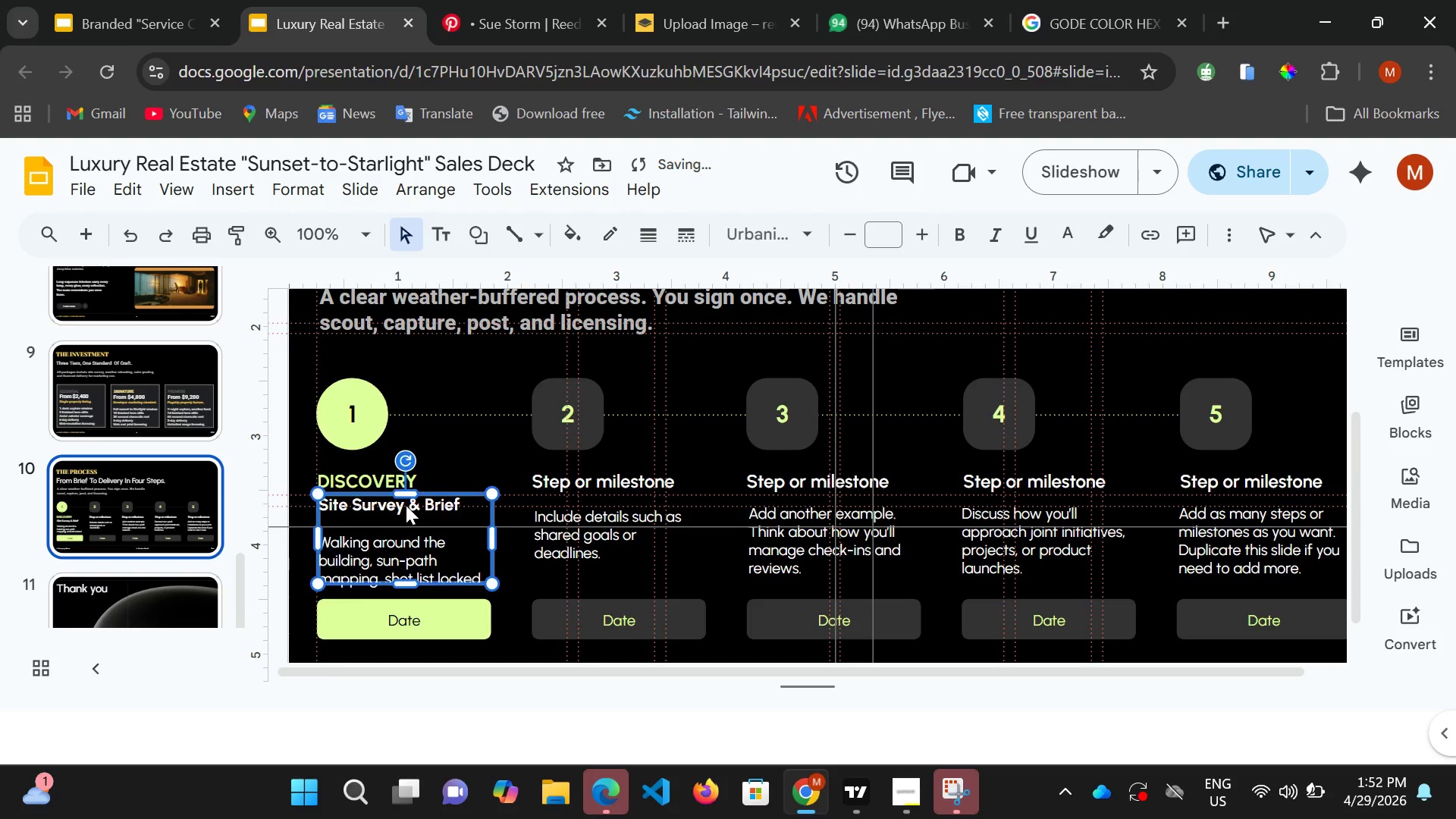 
key(ArrowUp)
 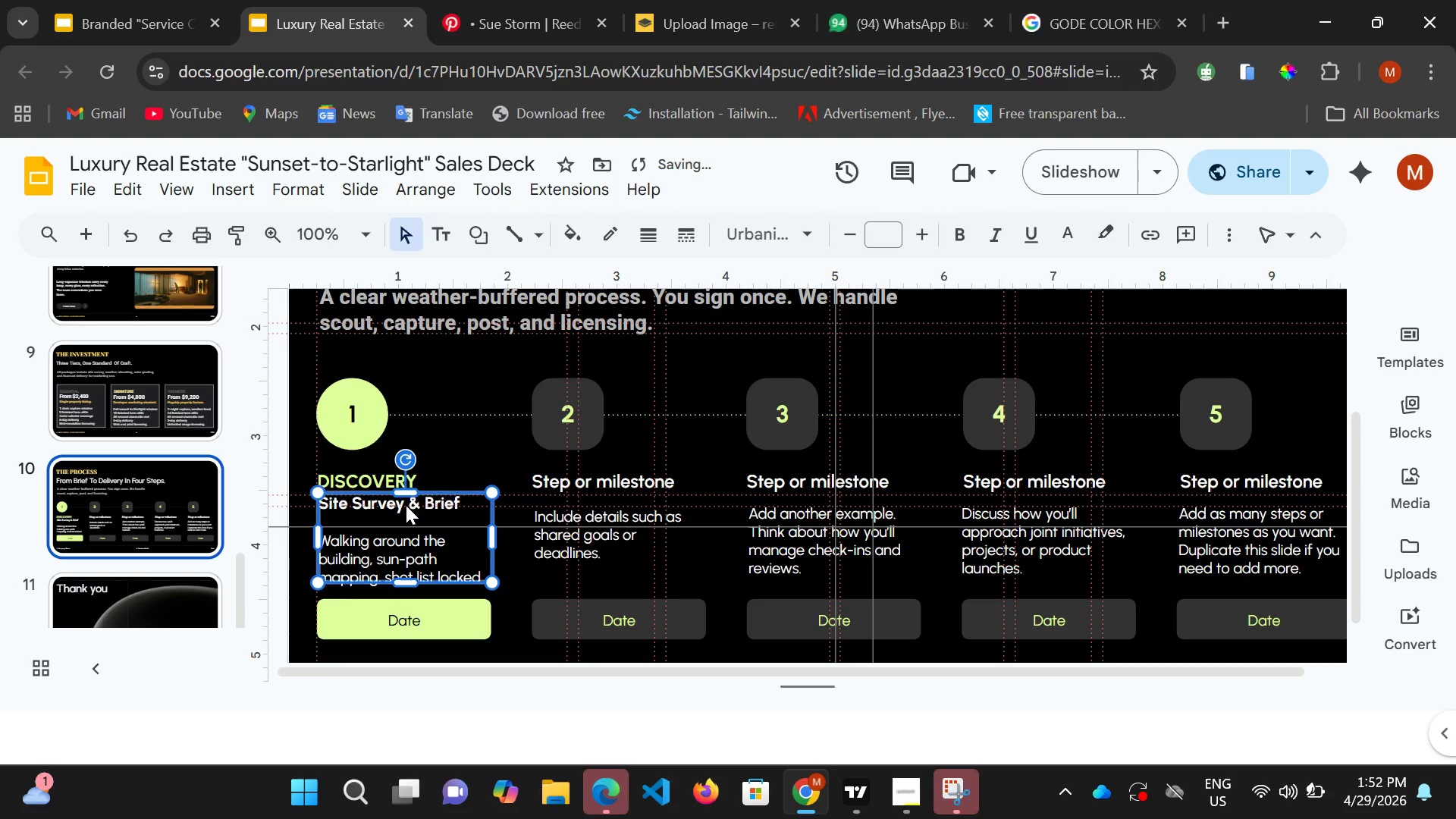 
key(ArrowUp)
 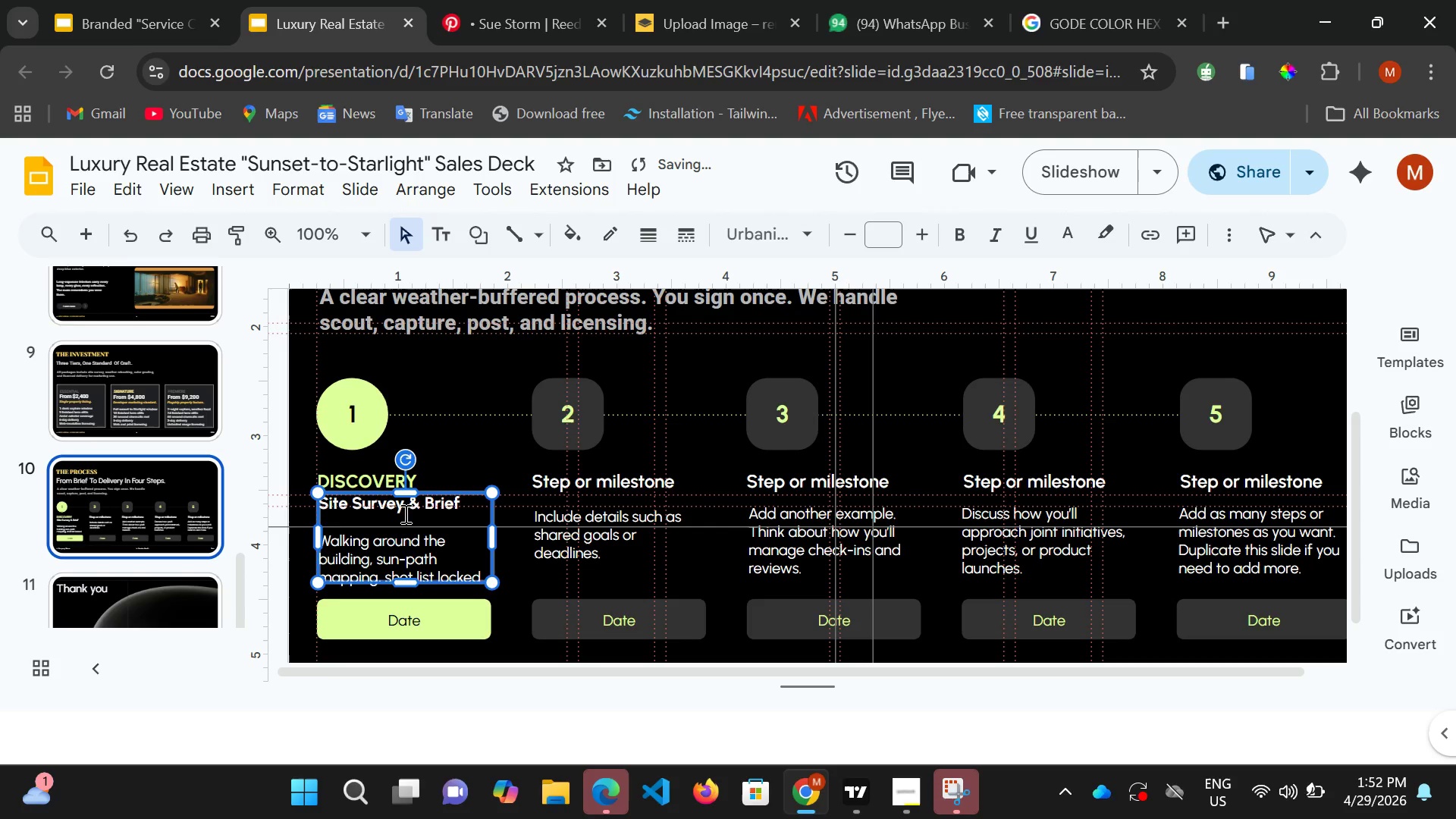 
key(ArrowUp)
 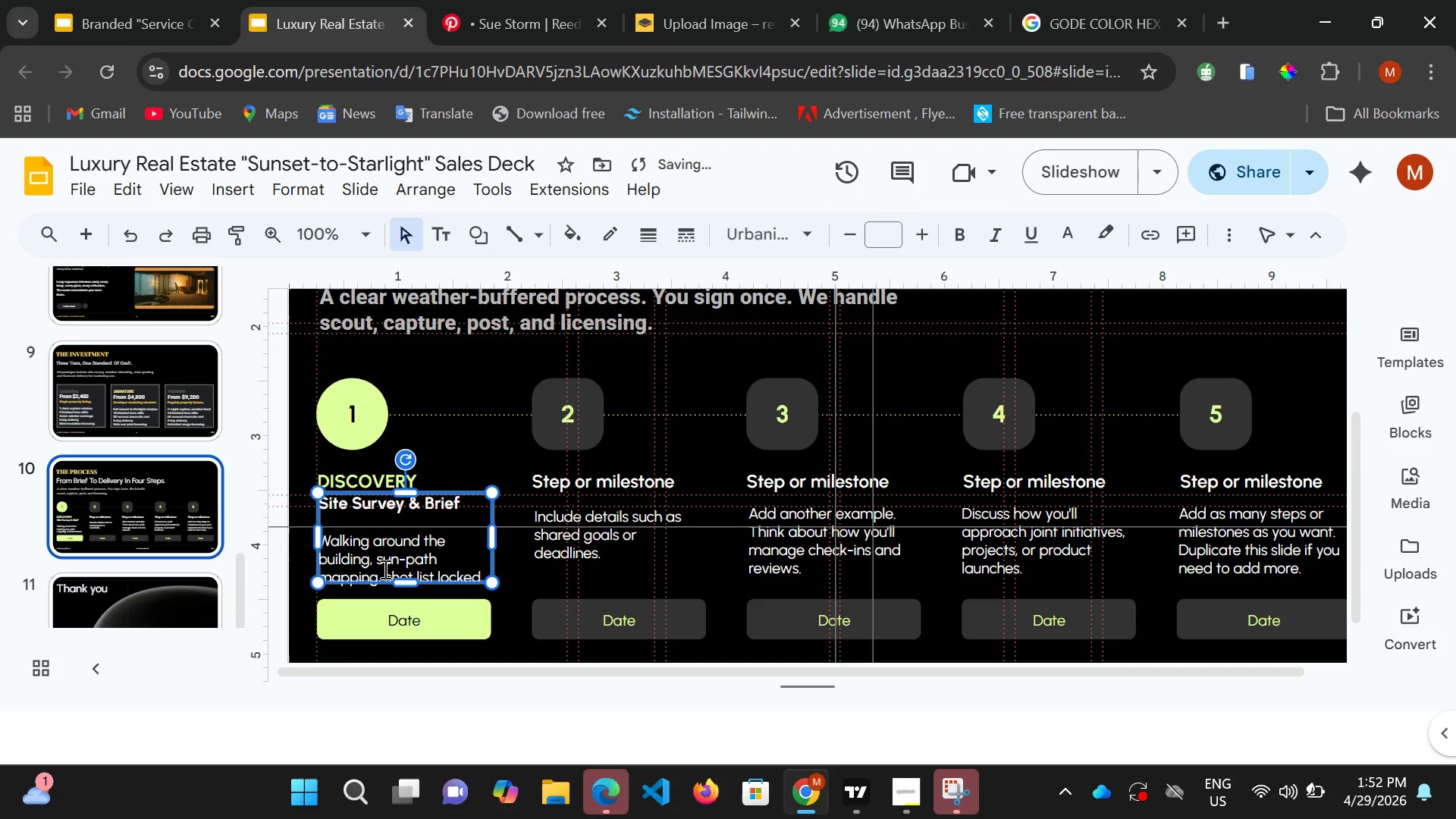 
key(ArrowDown)
 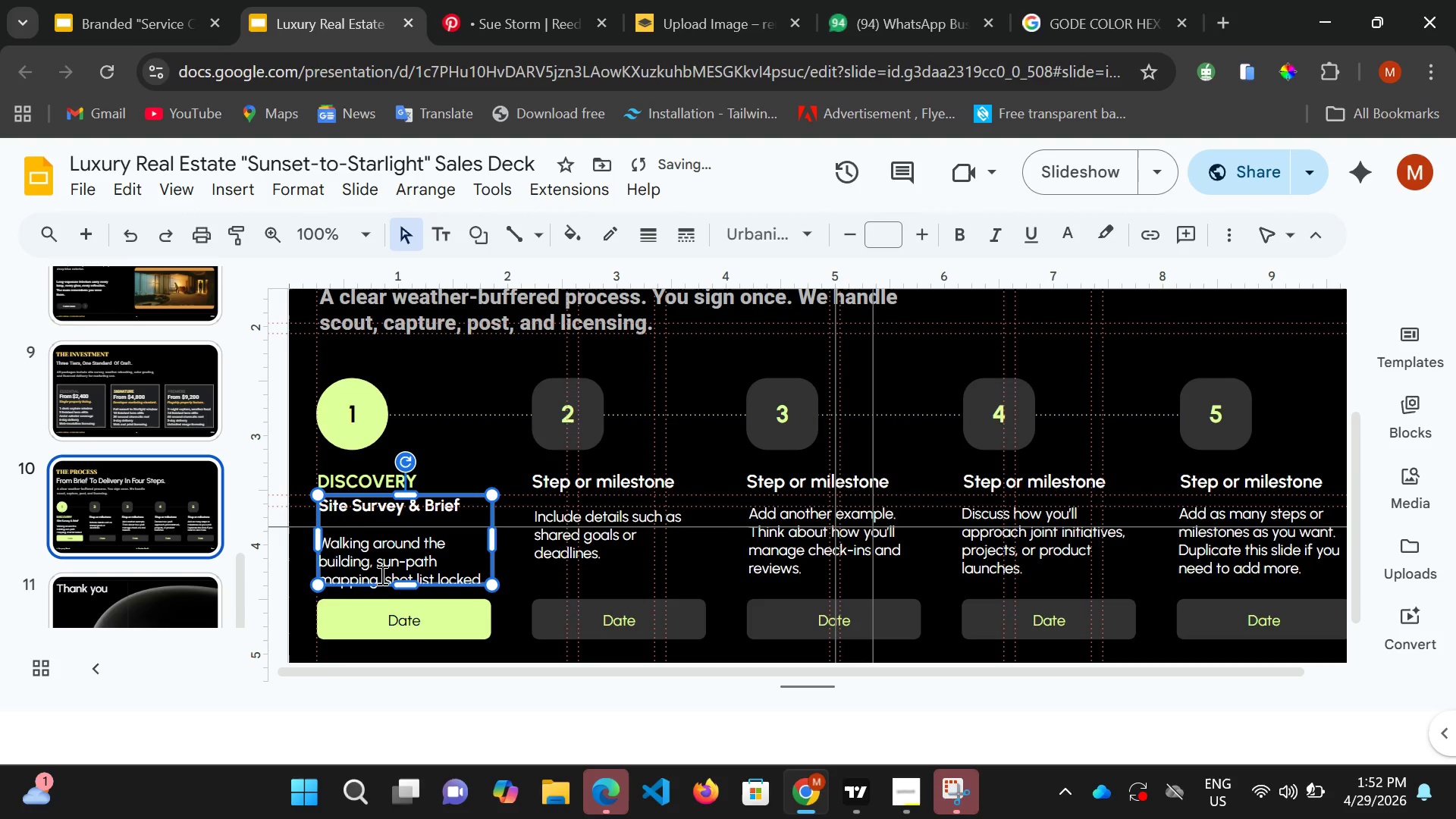 
key(ArrowDown)
 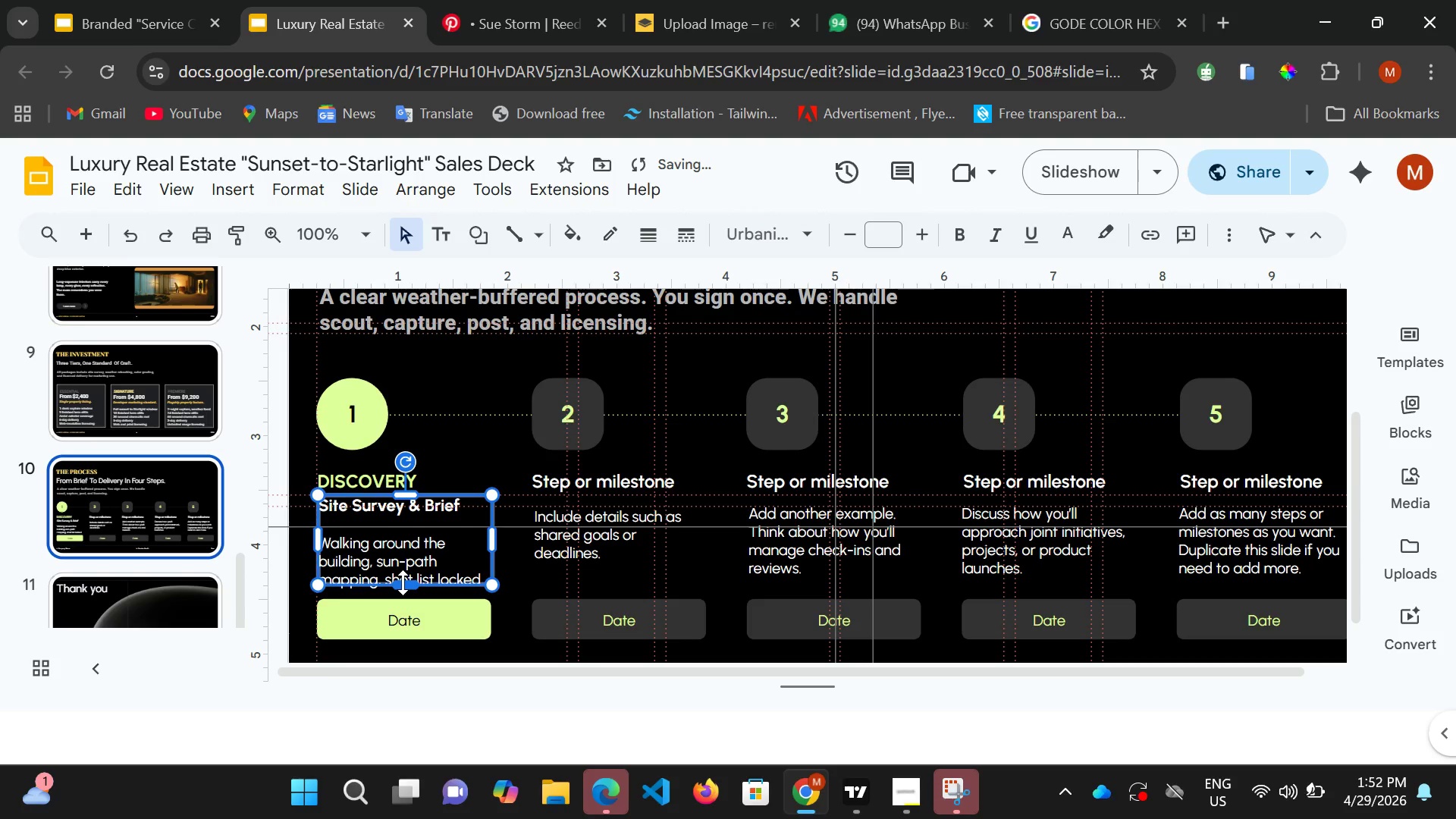 
left_click_drag(start_coordinate=[403, 582], to_coordinate=[402, 592])
 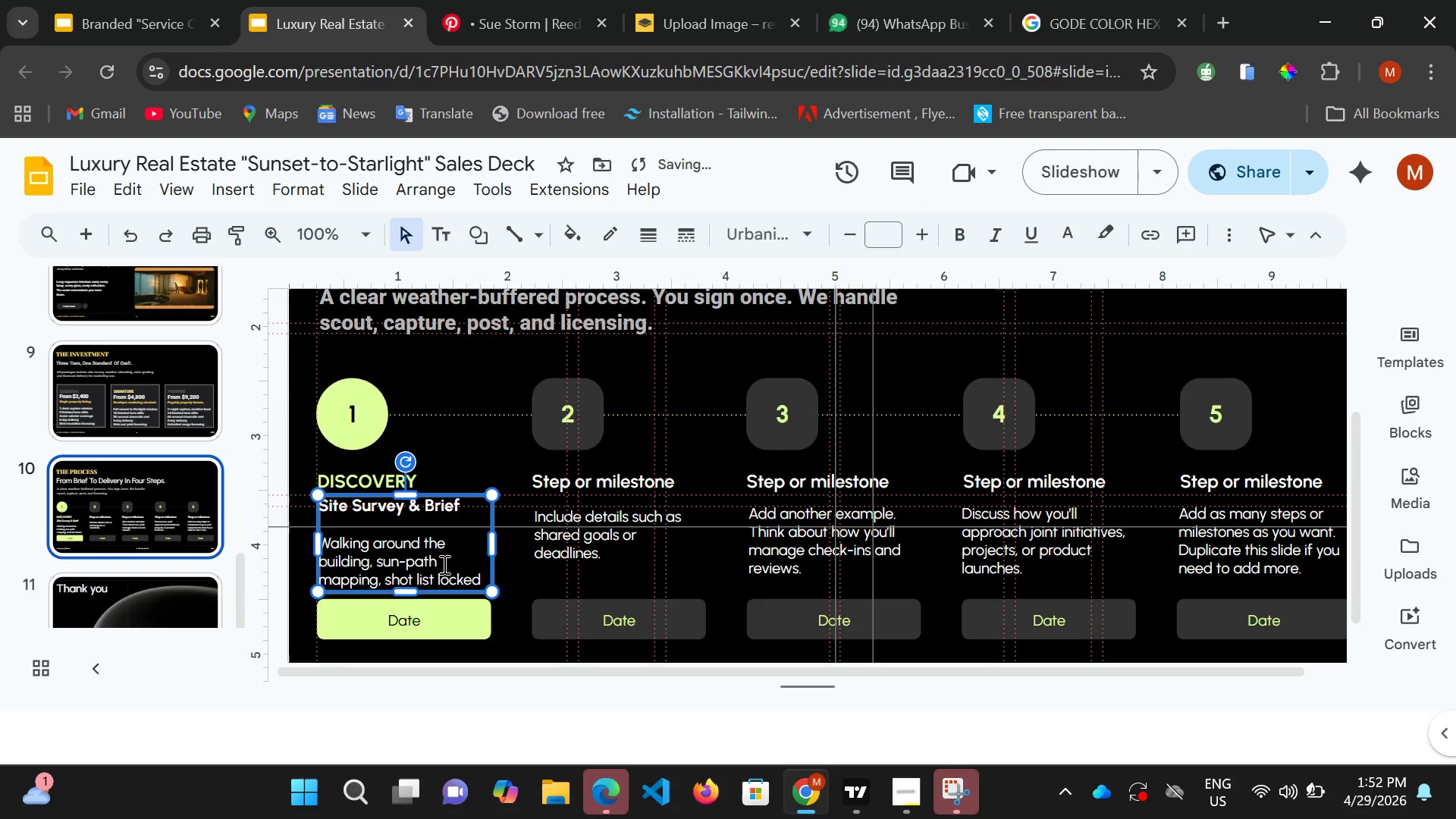 
left_click([443, 564])
 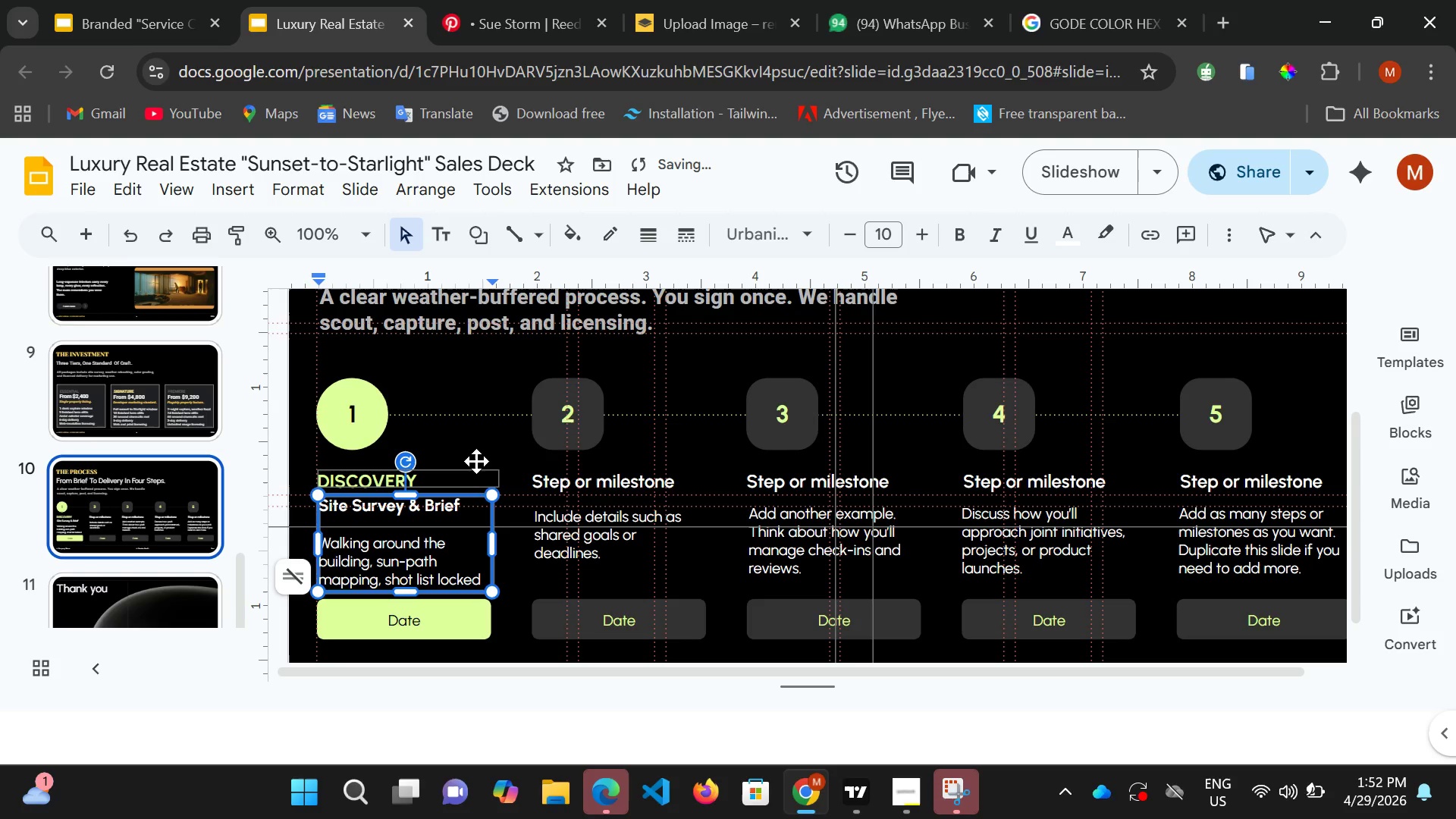 
left_click([476, 460])
 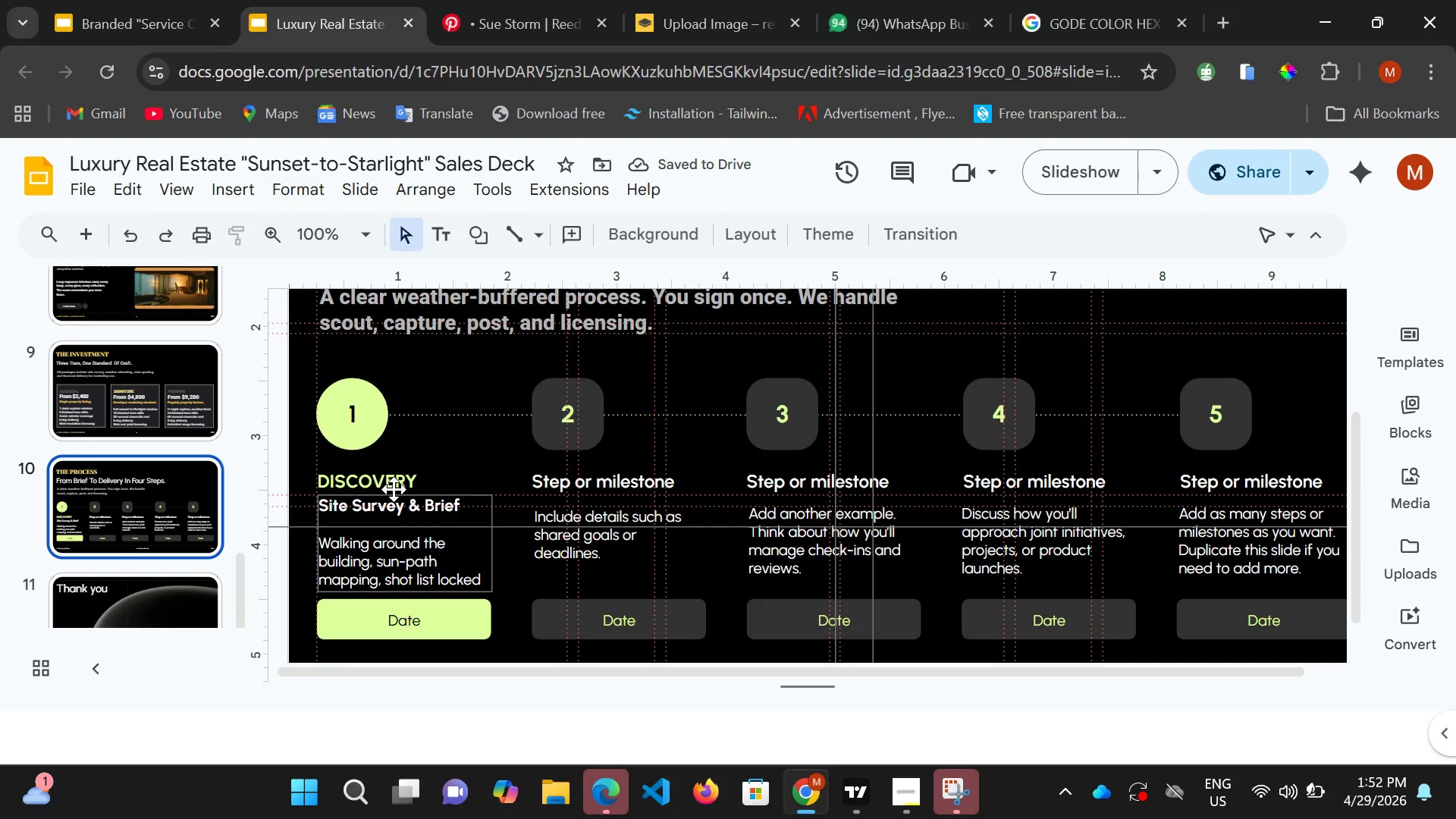 
left_click([393, 493])
 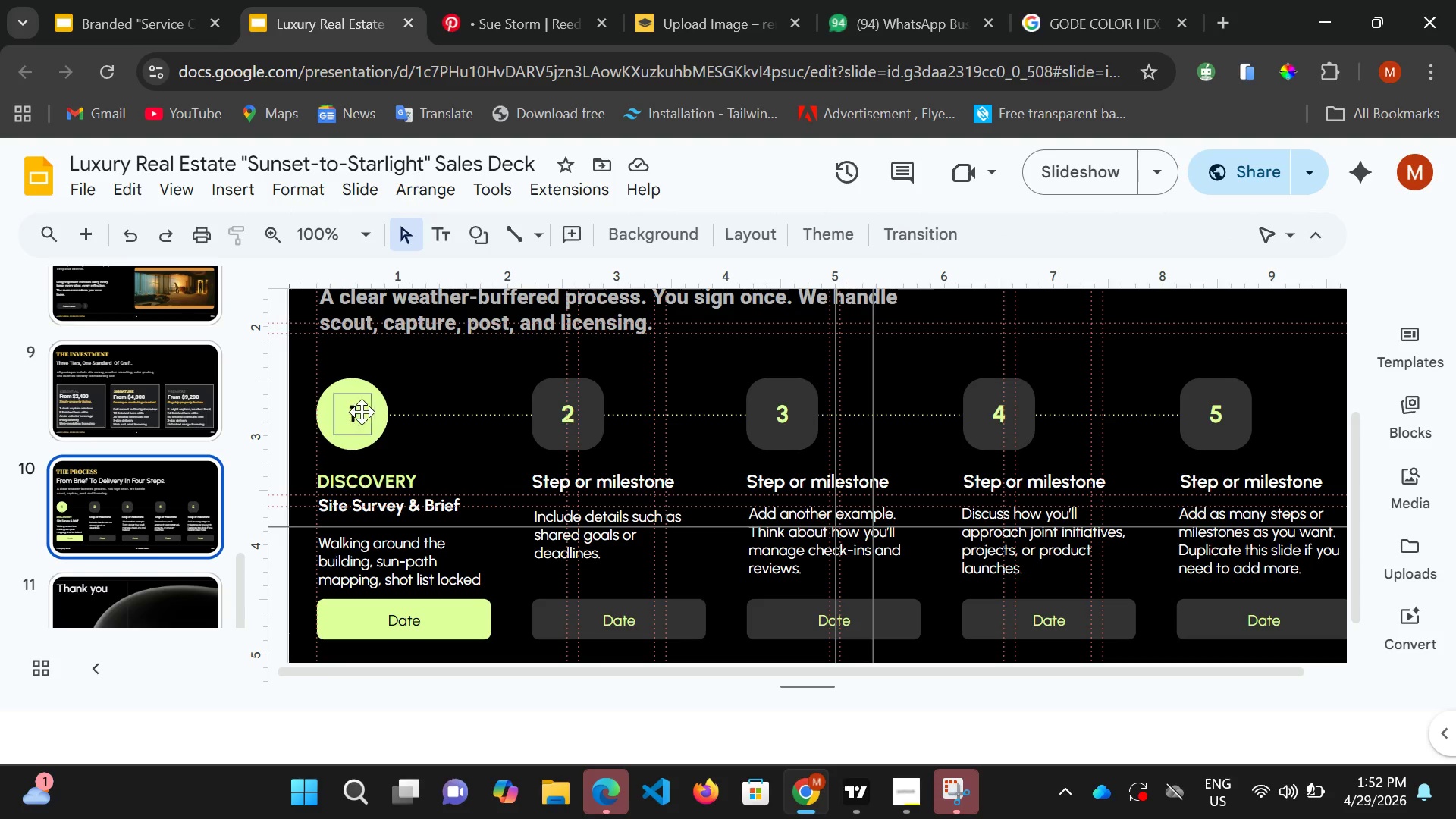 
wait(12.45)
 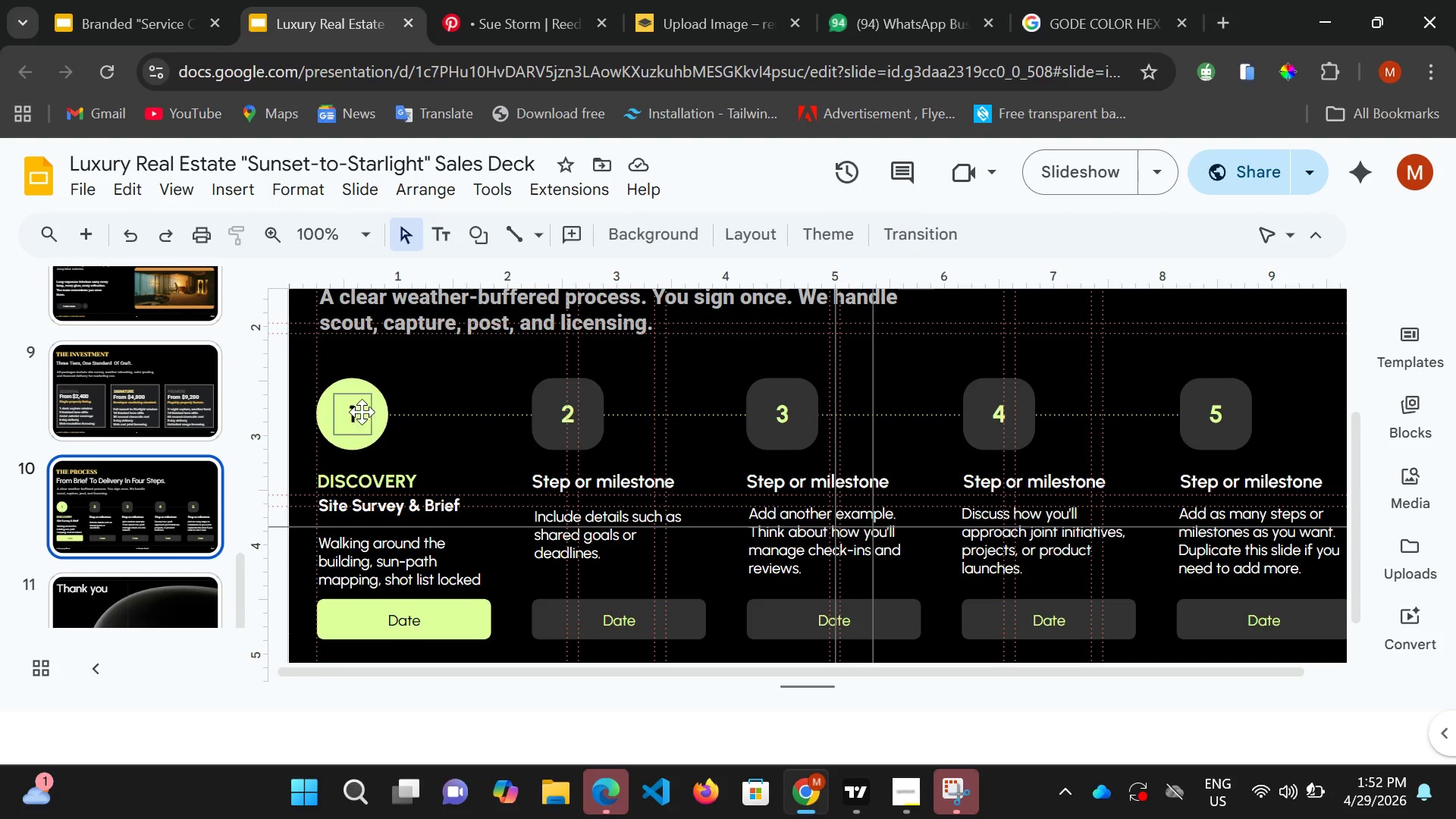 
left_click([563, 219])
 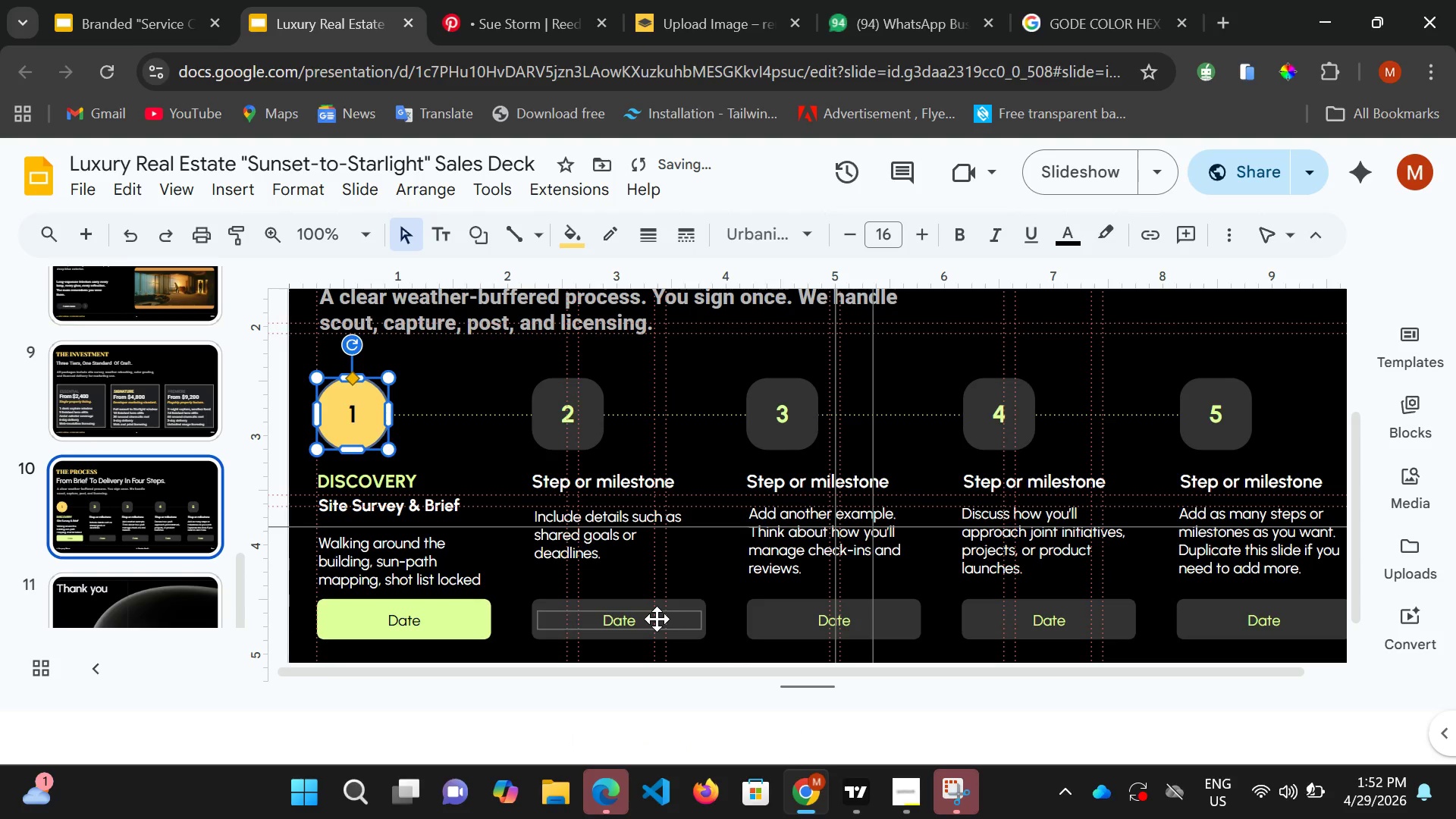 
wait(7.66)
 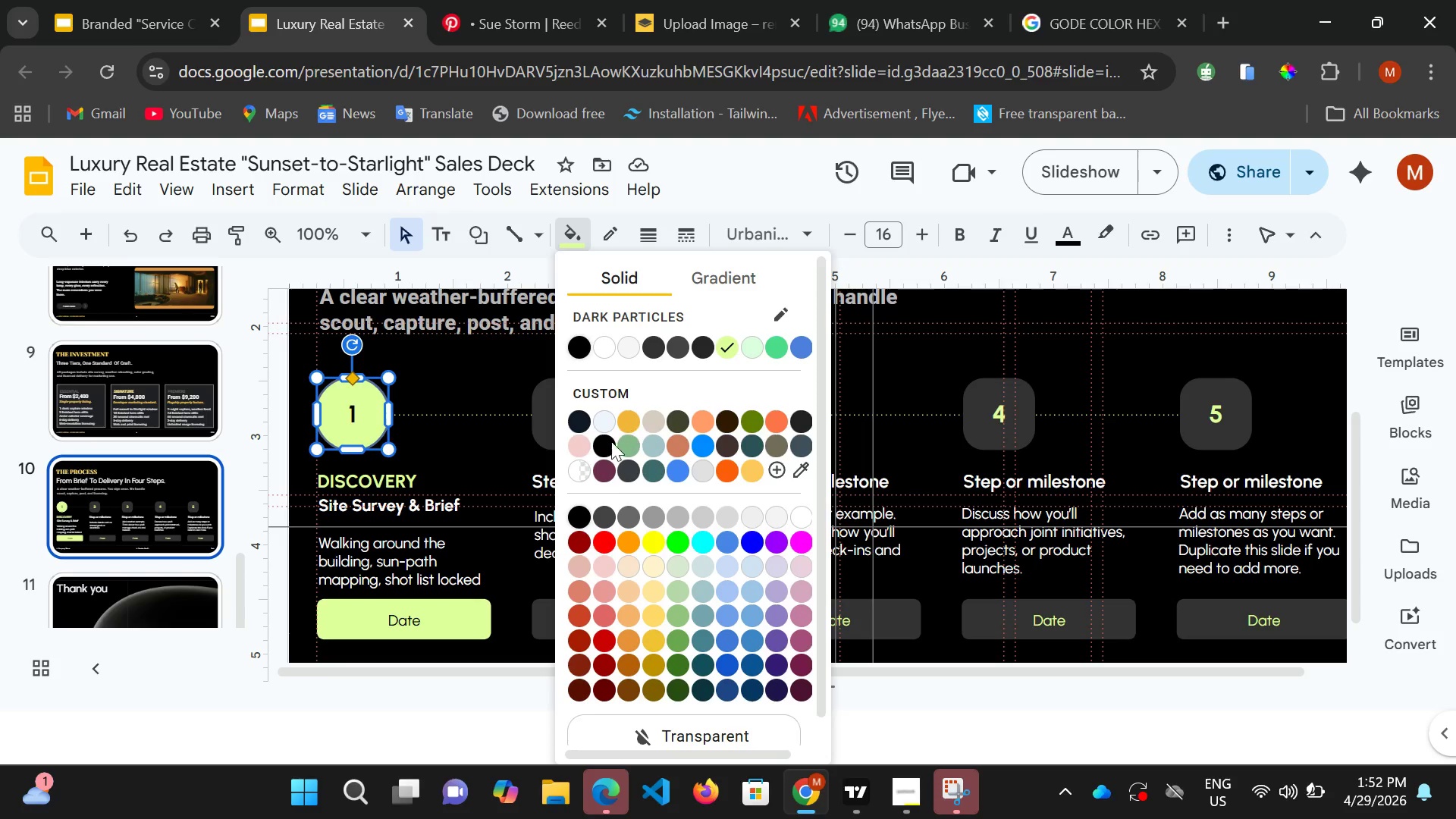 
left_click([397, 480])
 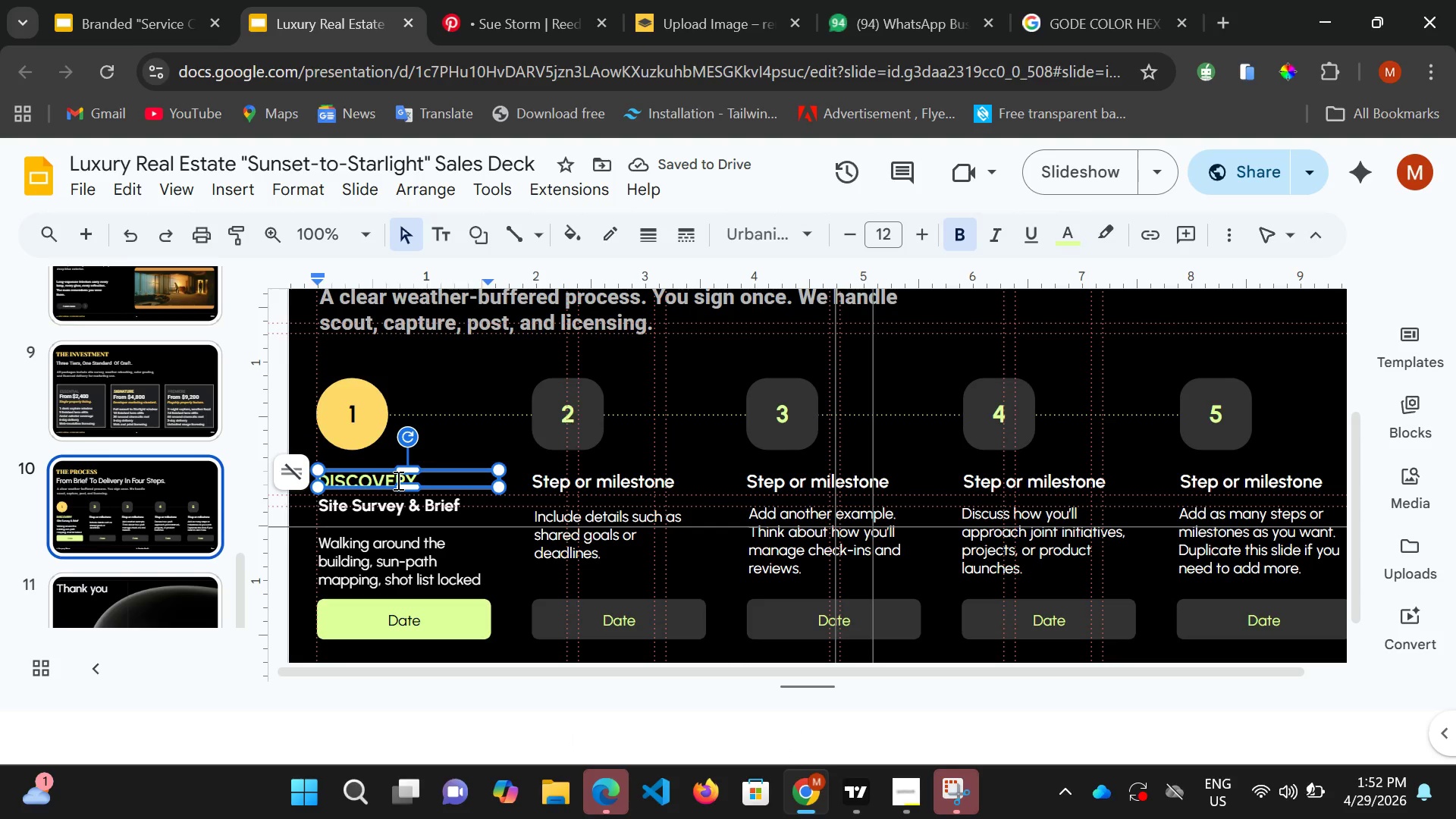 
key(Control+A)
 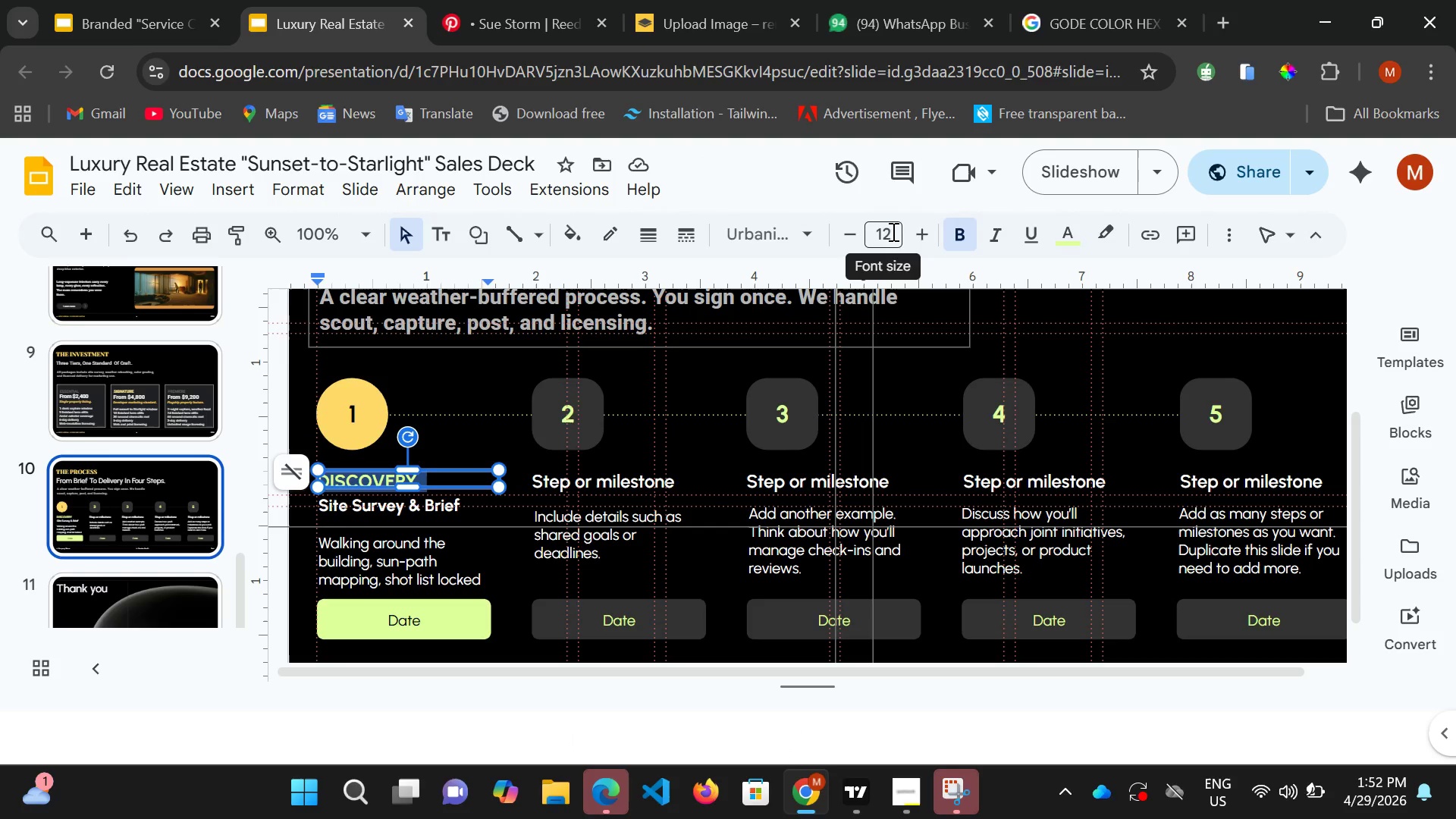 
left_click([921, 233])
 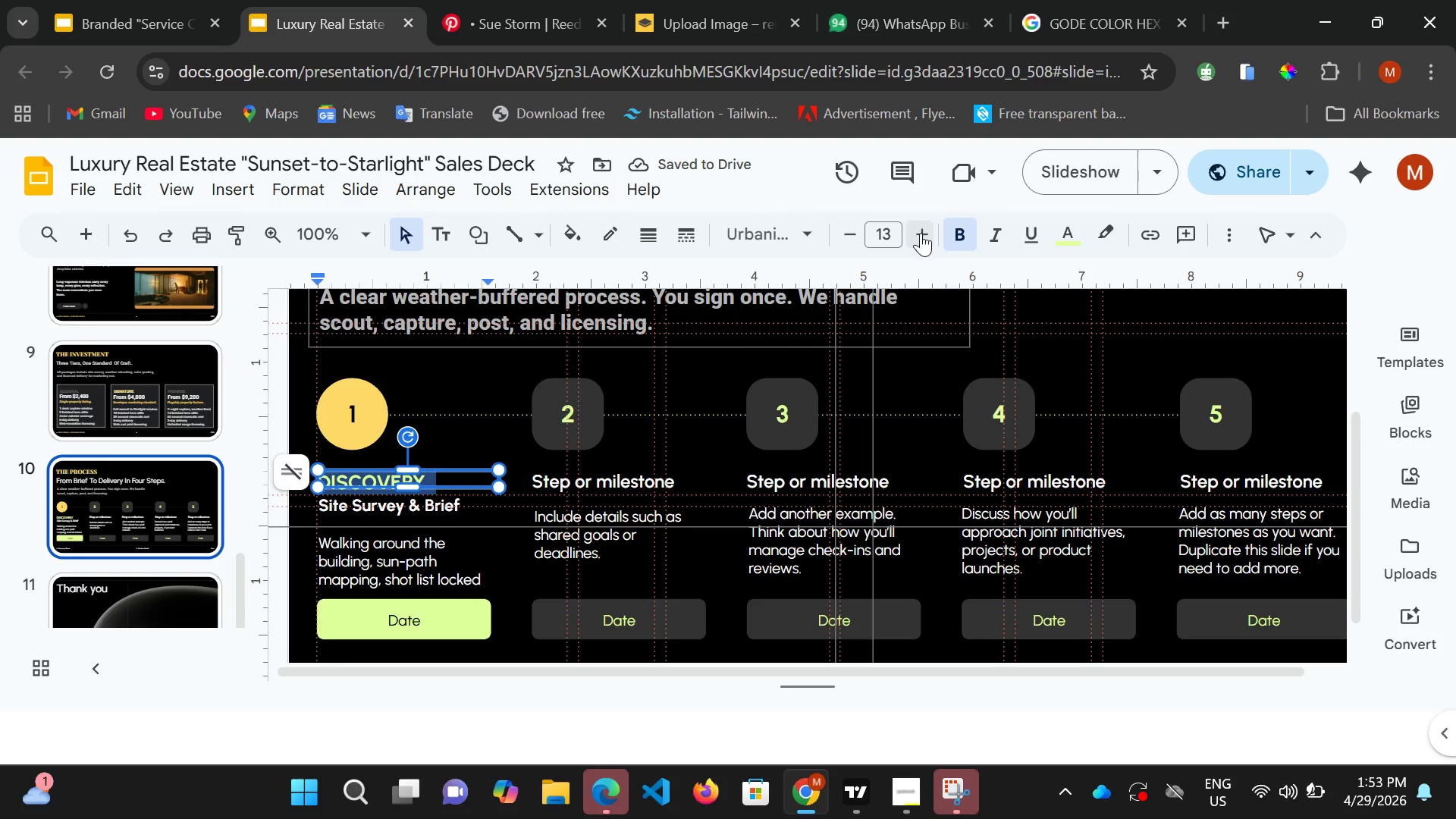 
left_click([921, 233])
 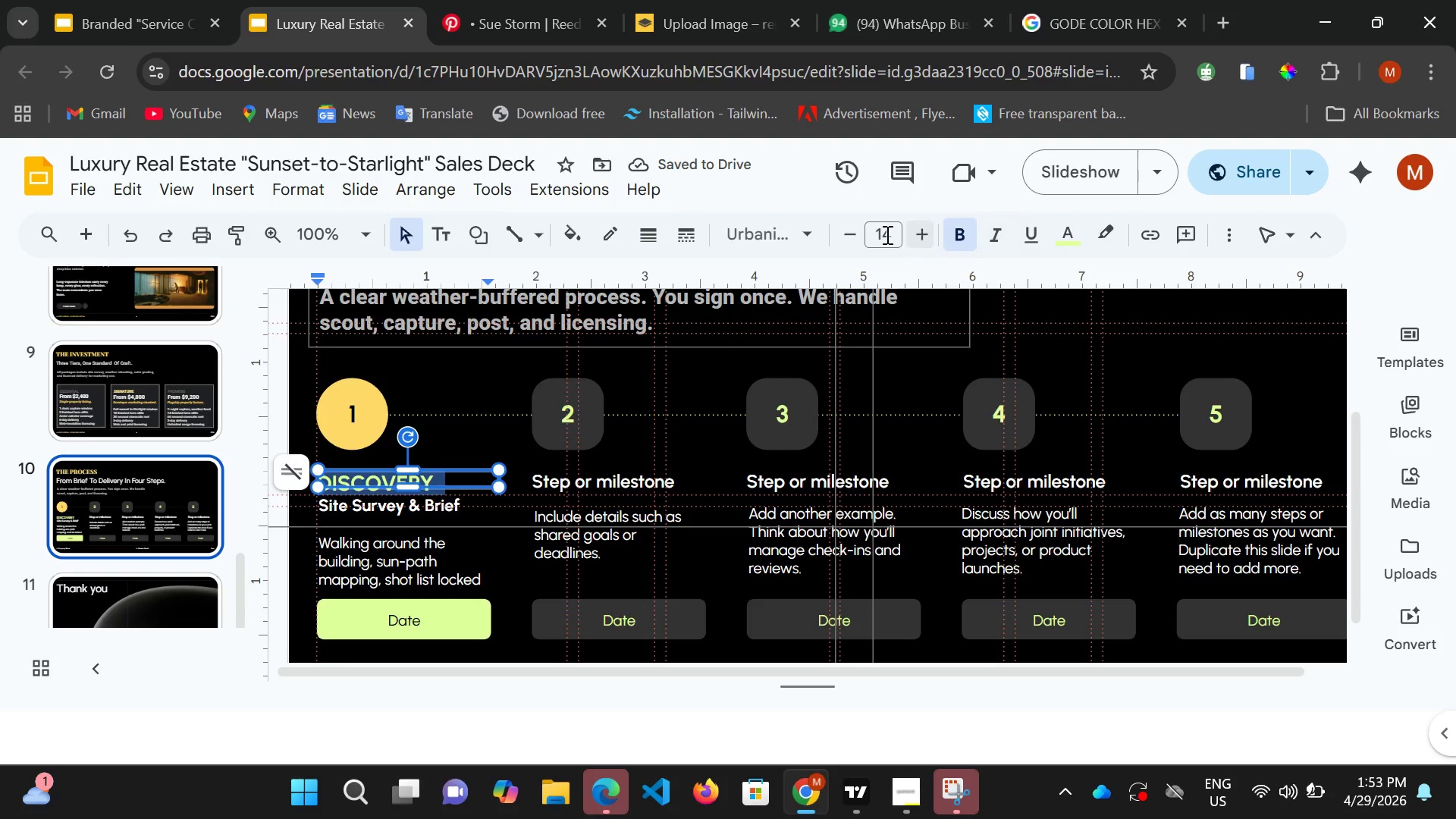 
left_click([783, 240])
 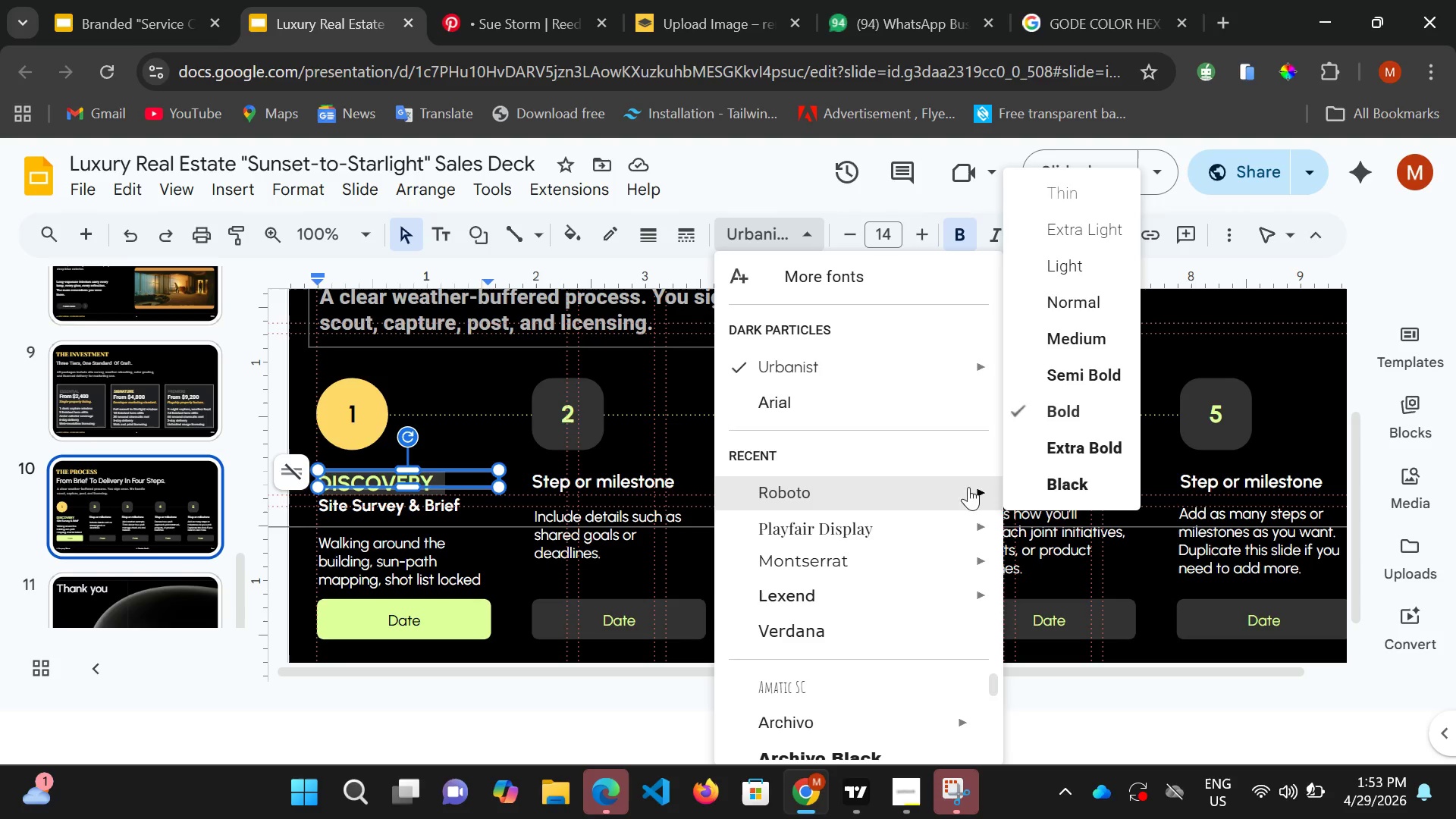 
left_click([1081, 442])
 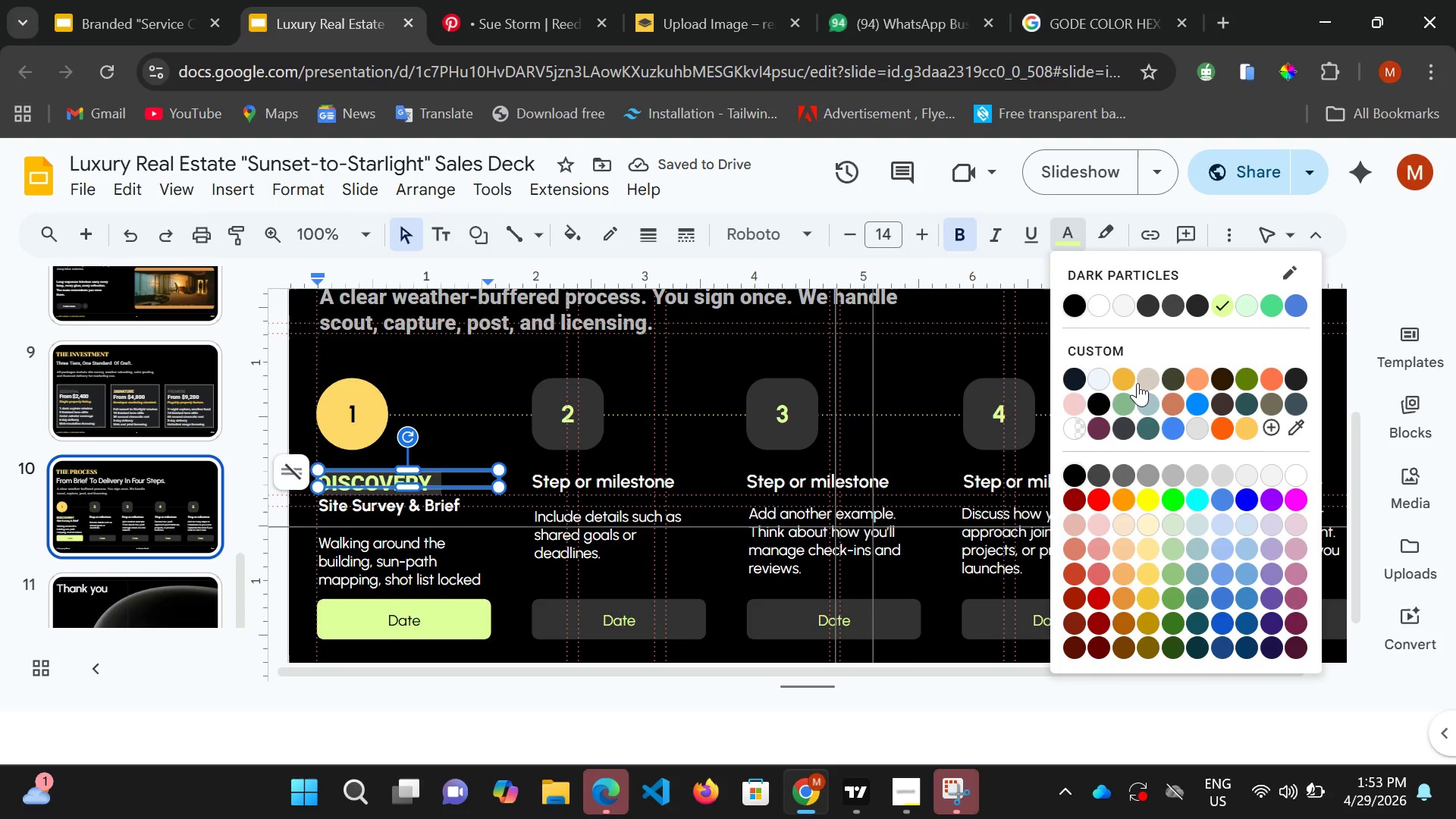 
left_click([1127, 378])
 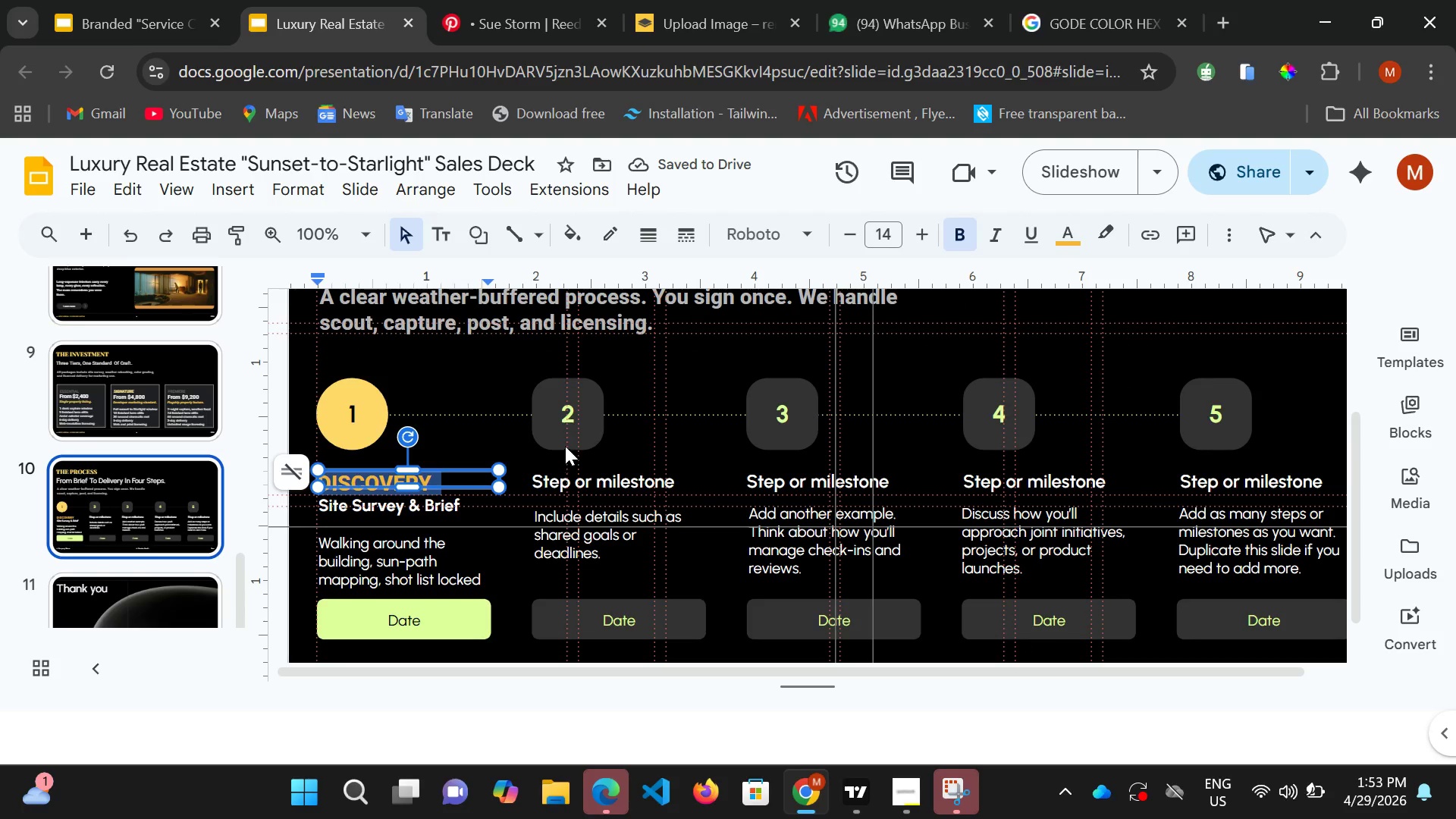 
hold_key(key=ControlLeft, duration=0.38)
 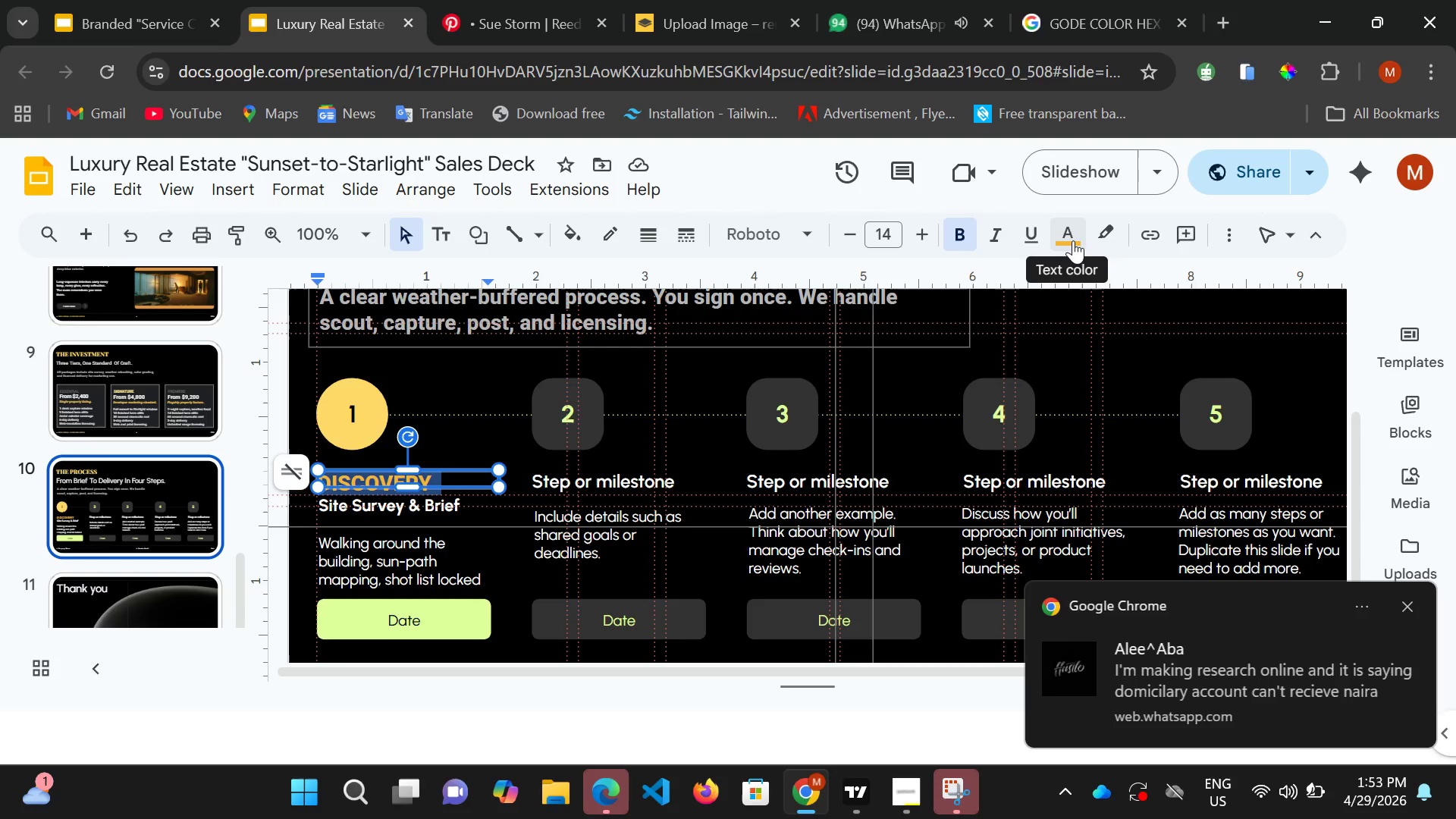 
wait(6.55)
 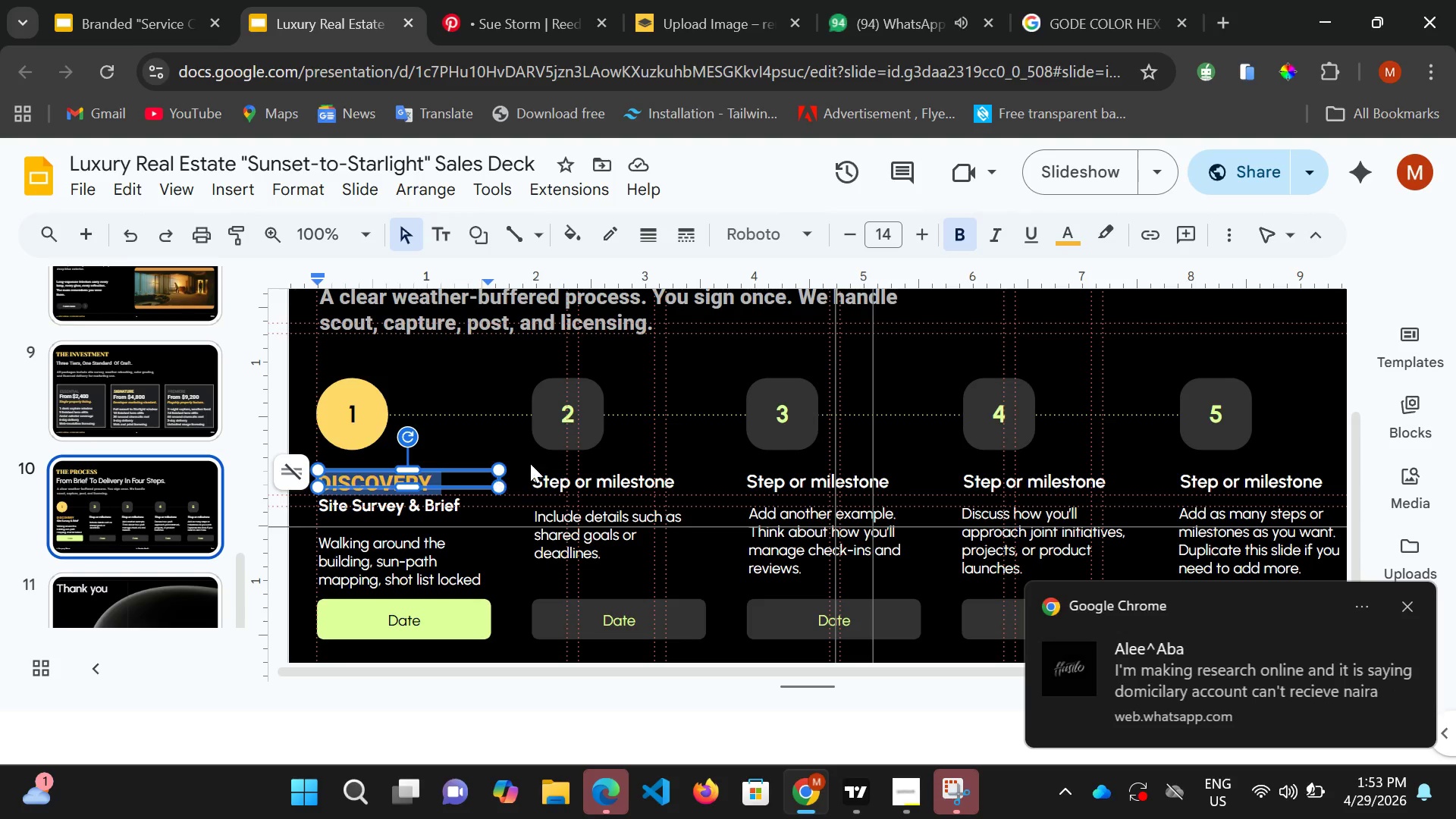 
left_click([1073, 240])
 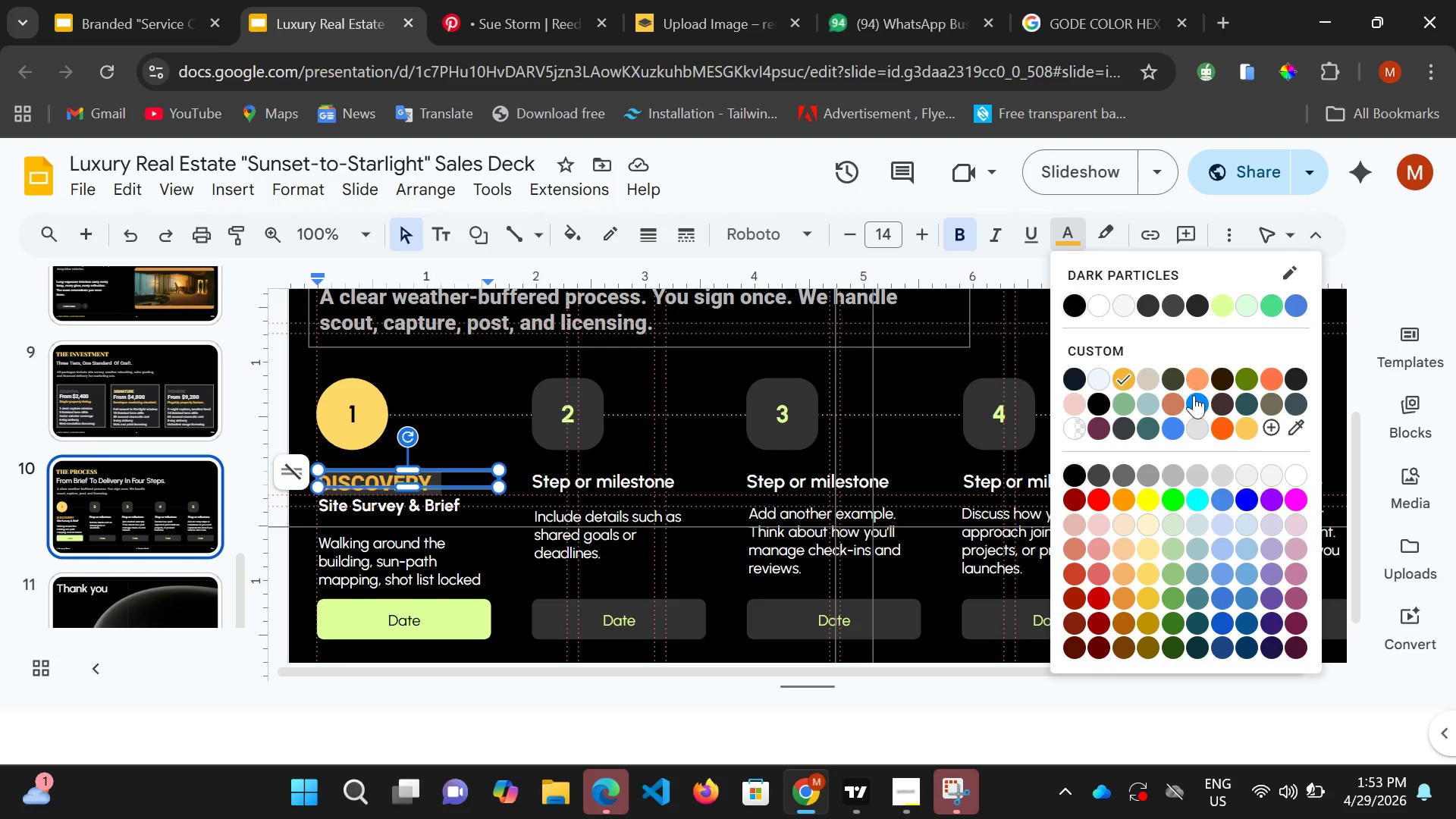 
left_click([1247, 430])
 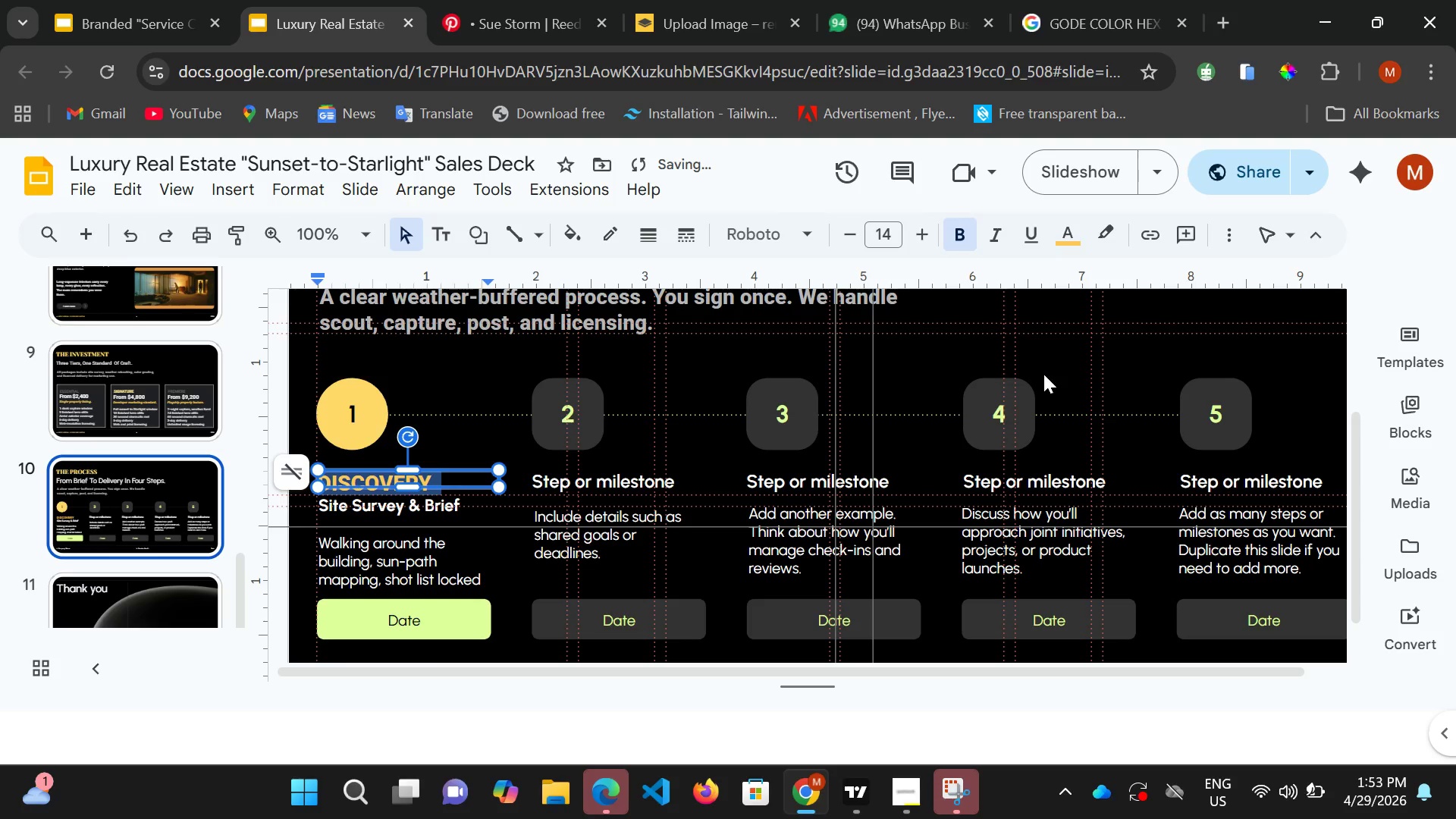 
left_click([1049, 369])
 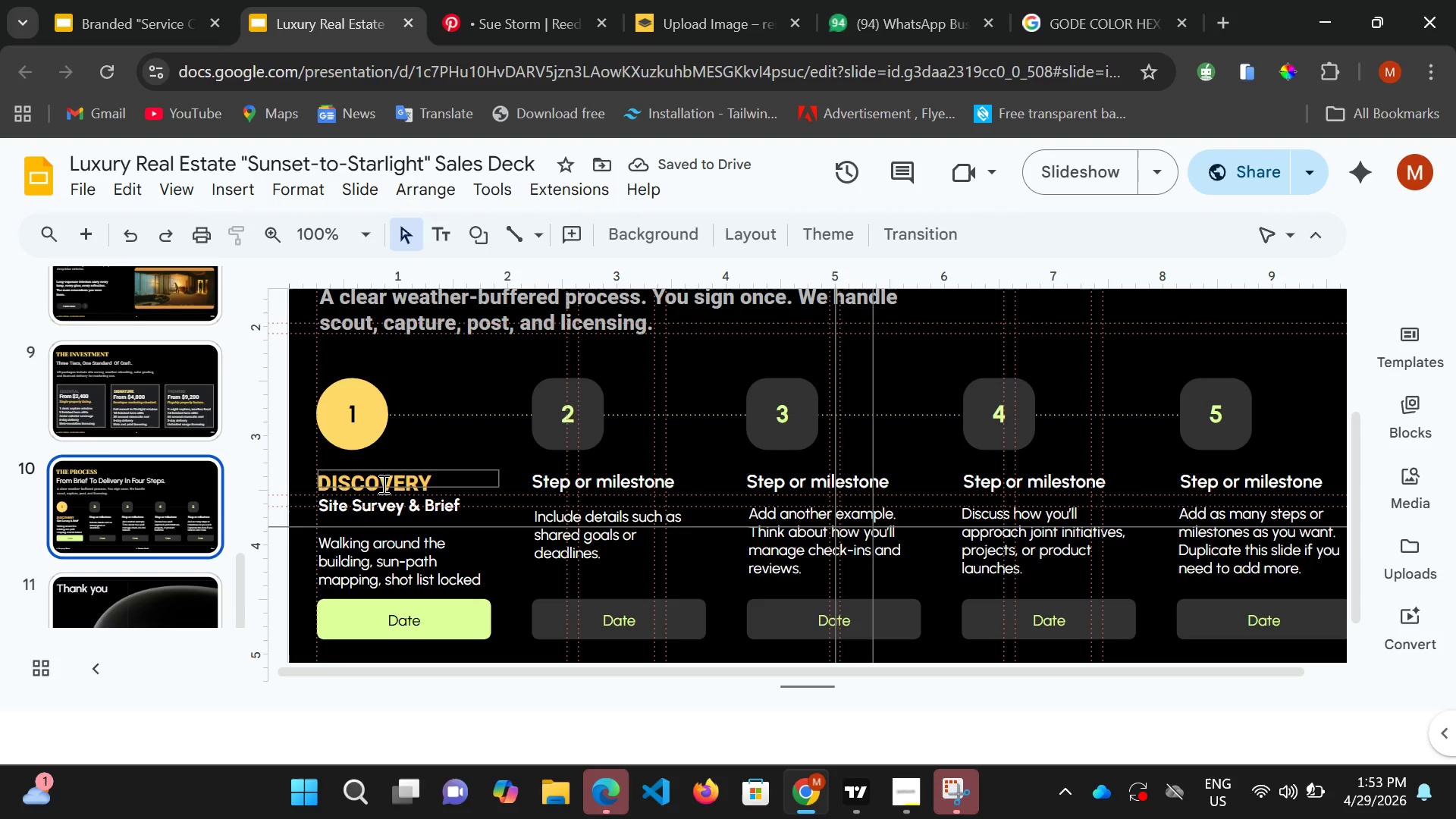 
left_click([382, 484])
 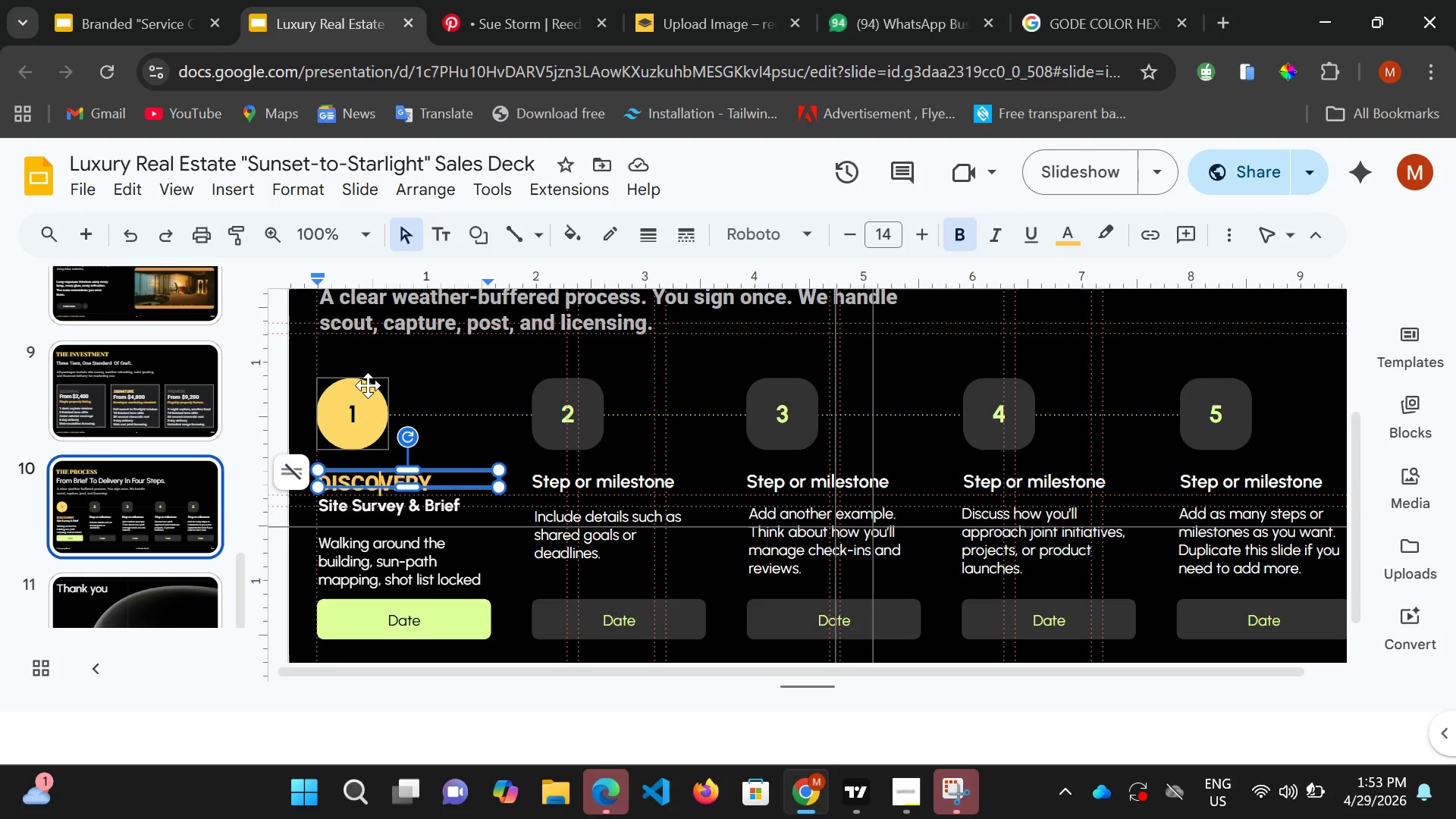 
left_click([368, 385])
 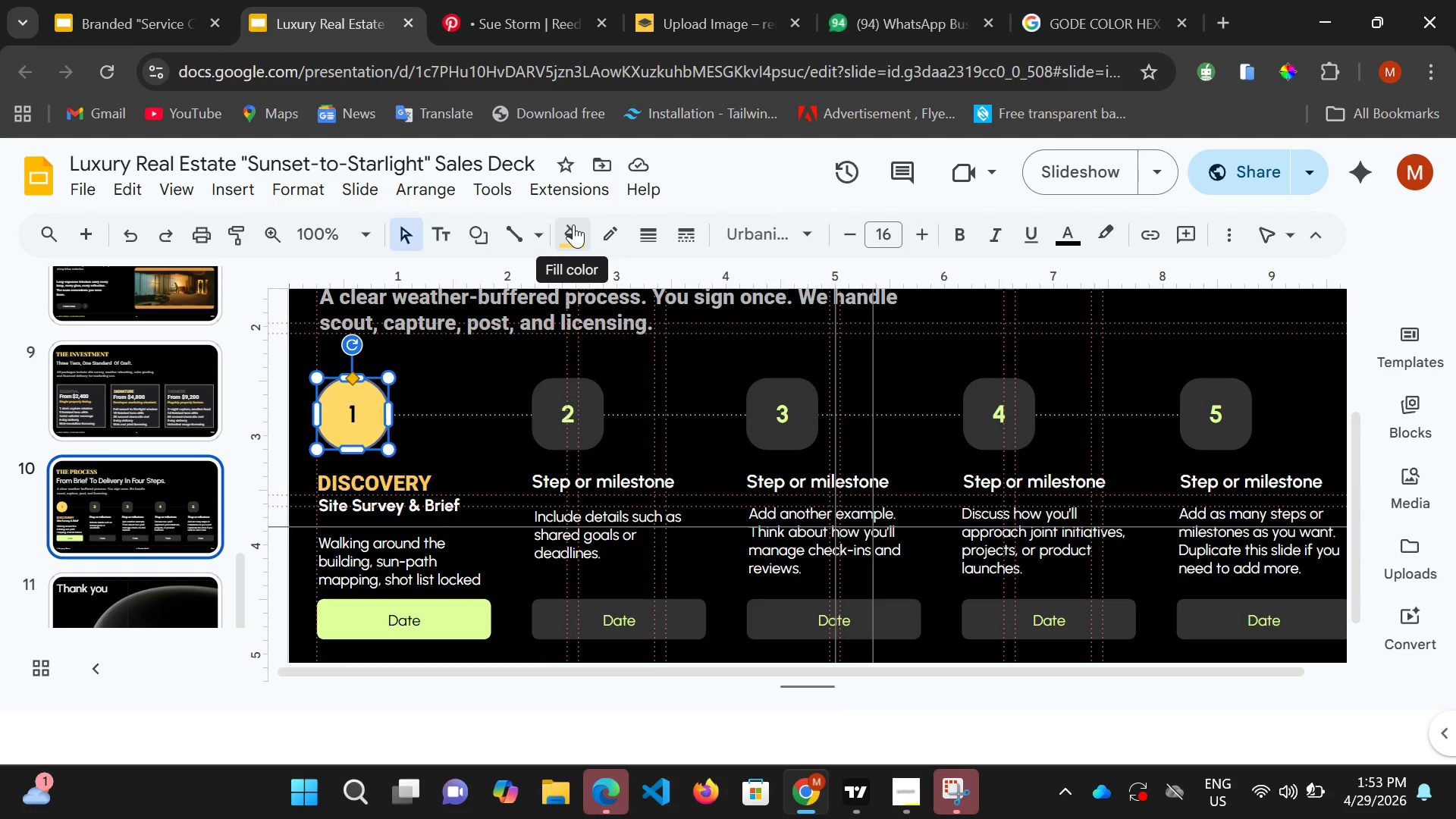 
left_click([573, 224])
 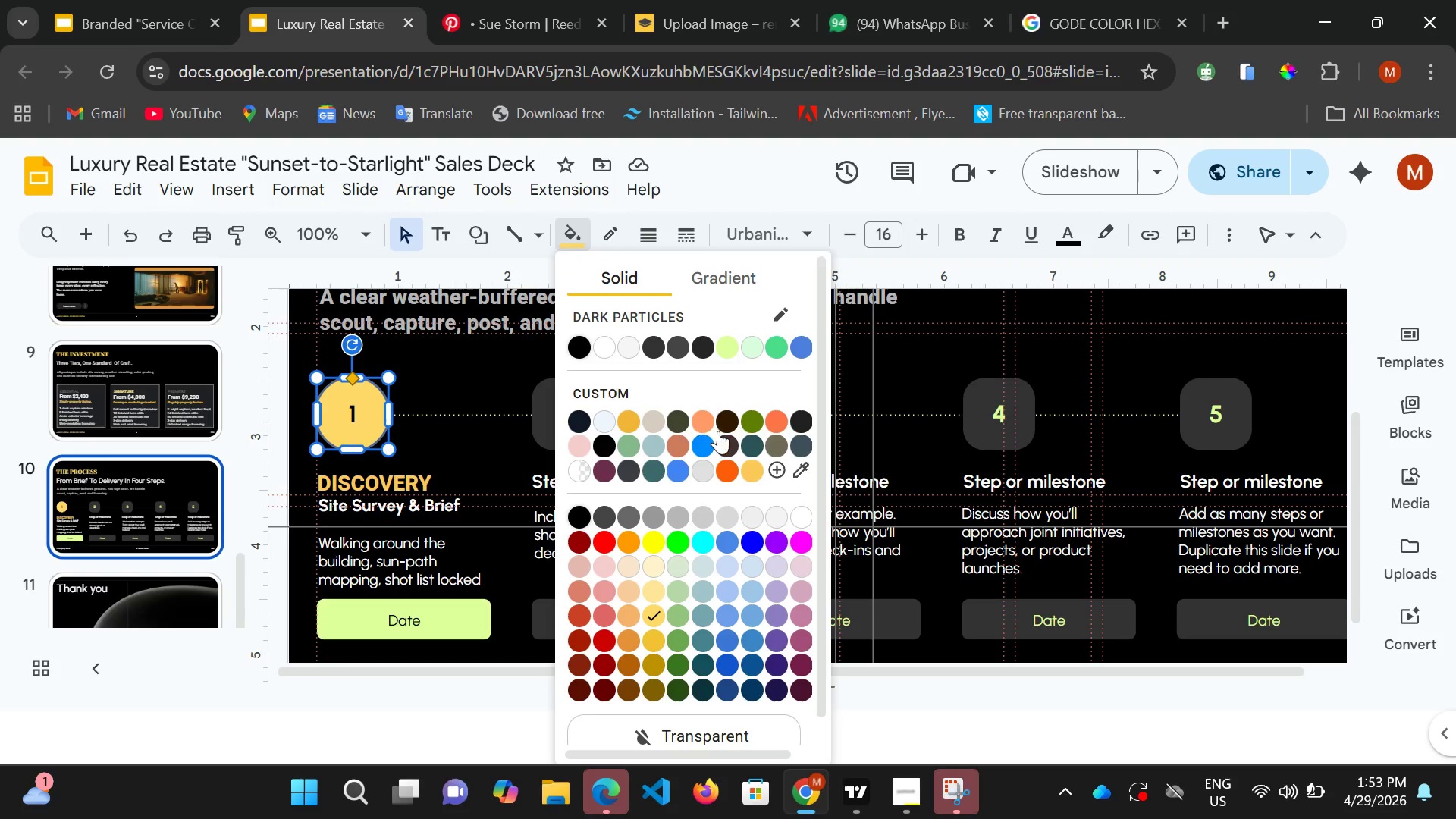 
mouse_move([629, 611])
 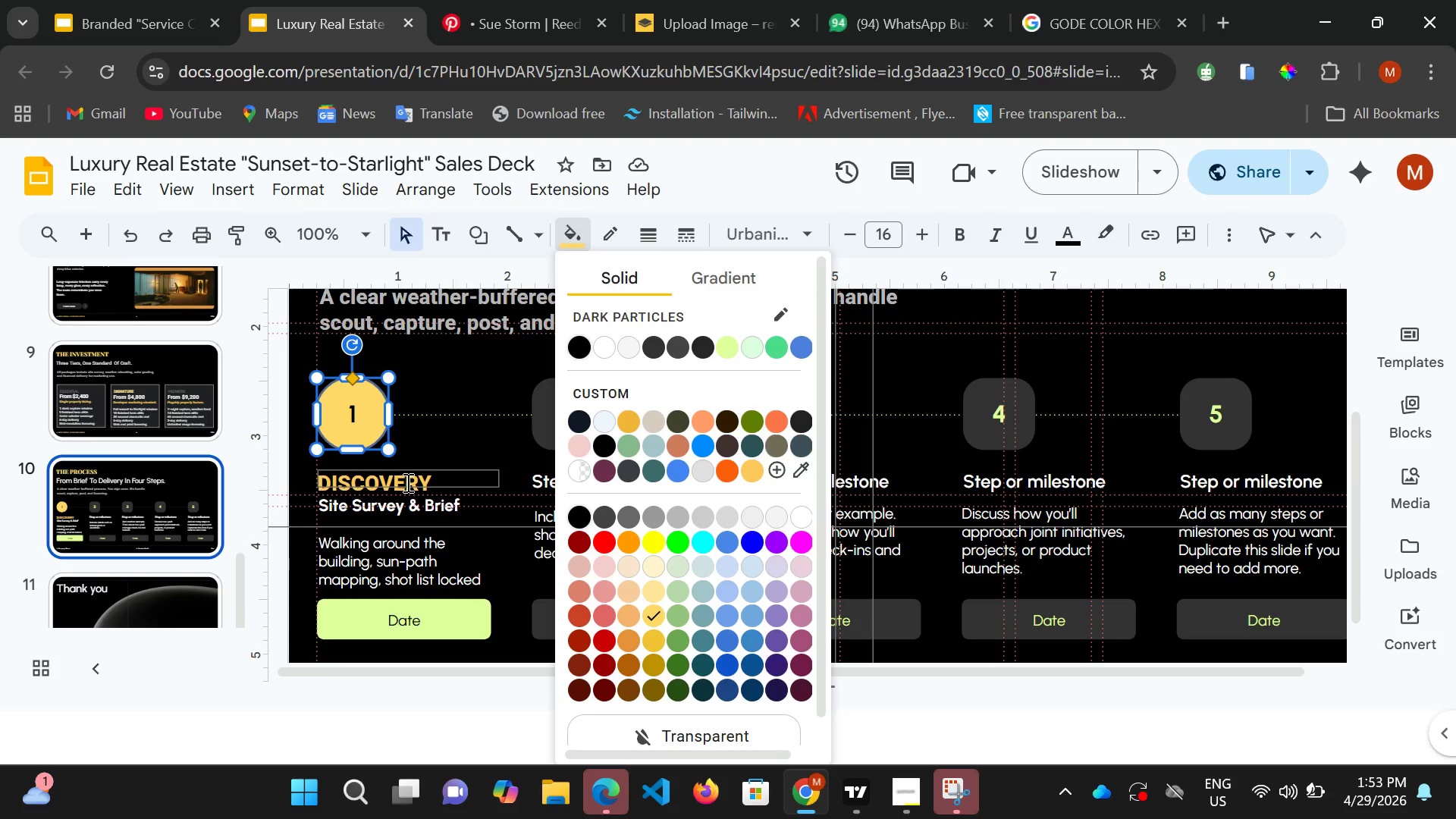 
left_click([406, 482])
 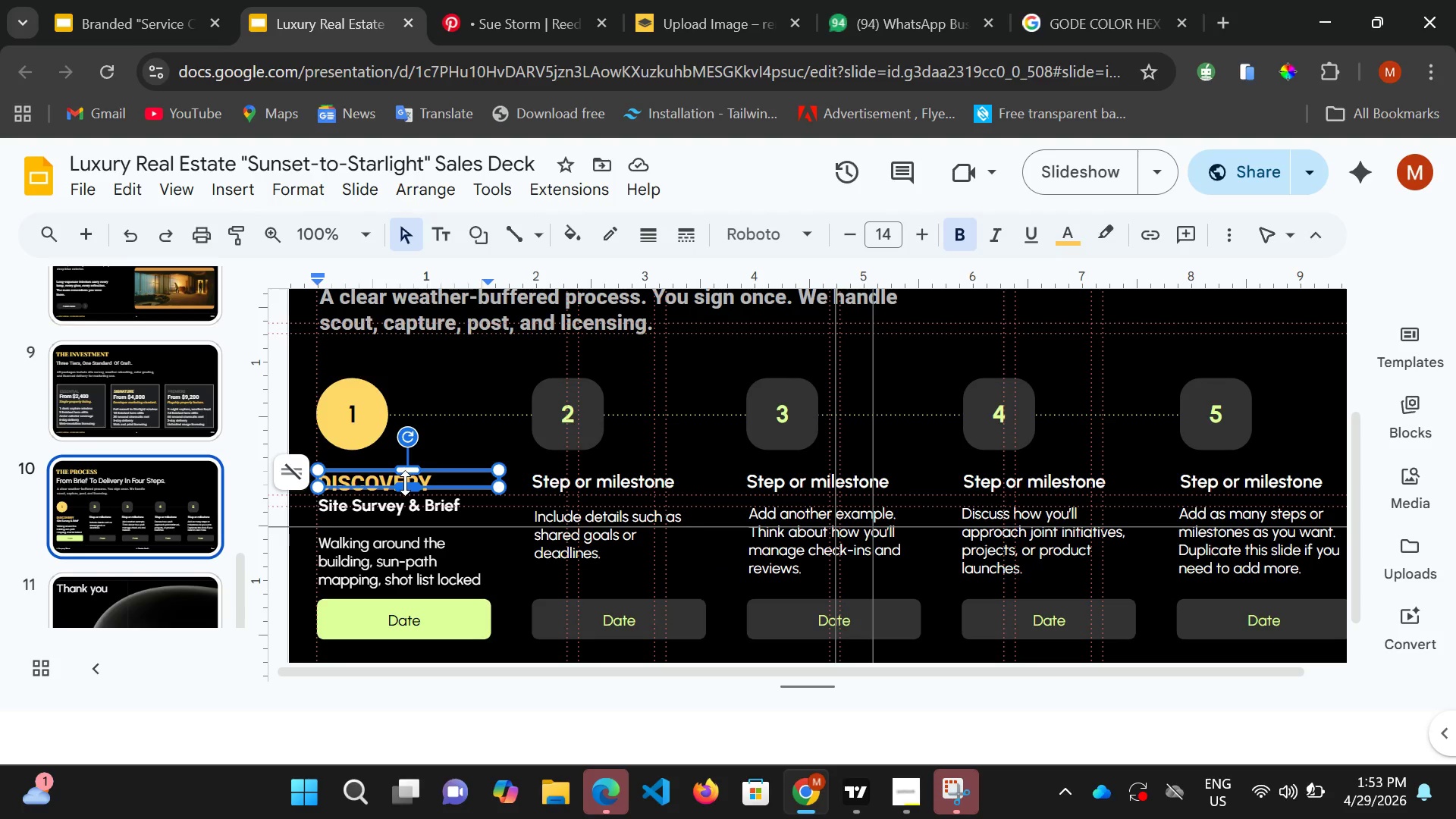 
key(Control+A)
 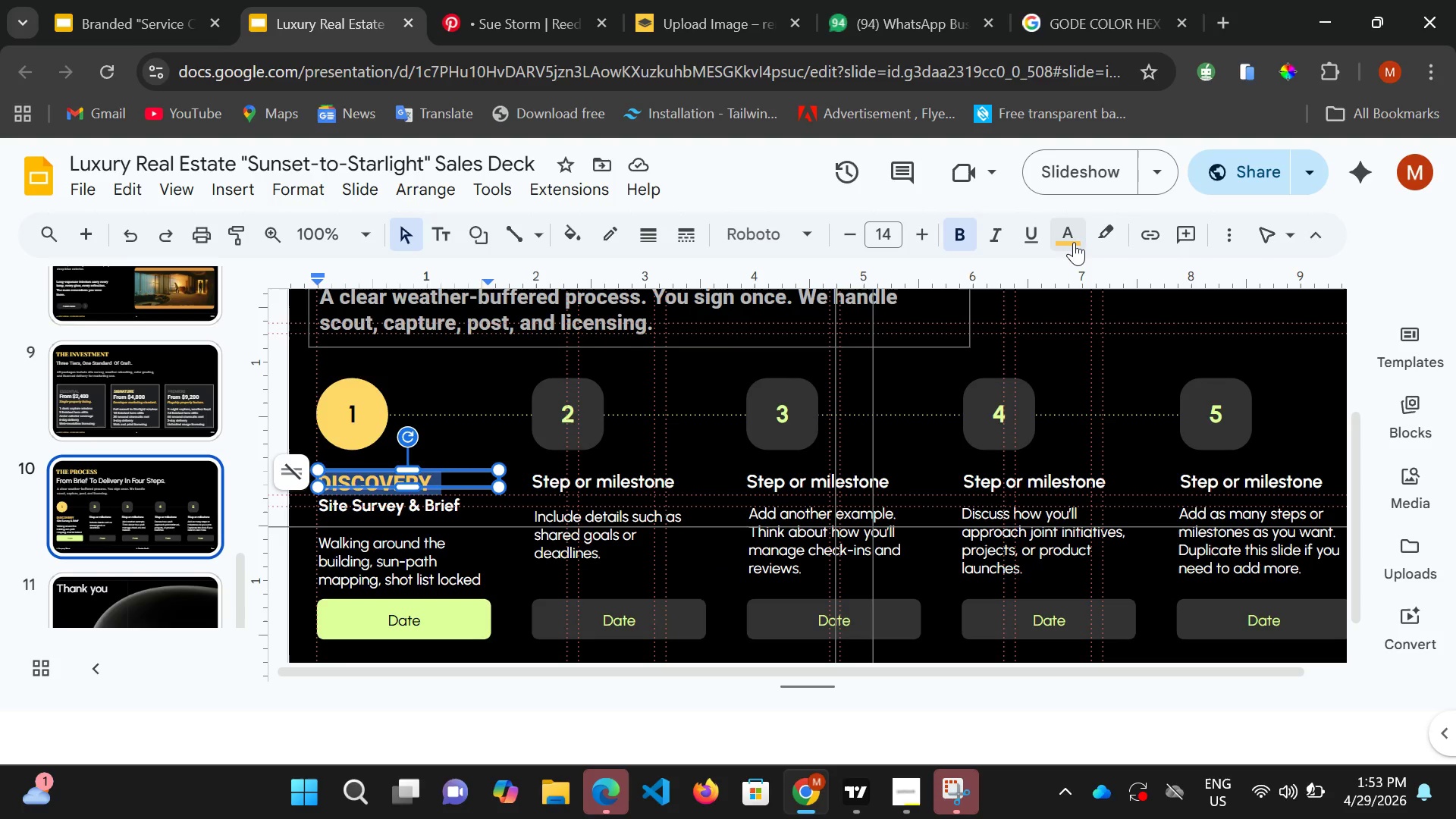 
left_click([1074, 242])
 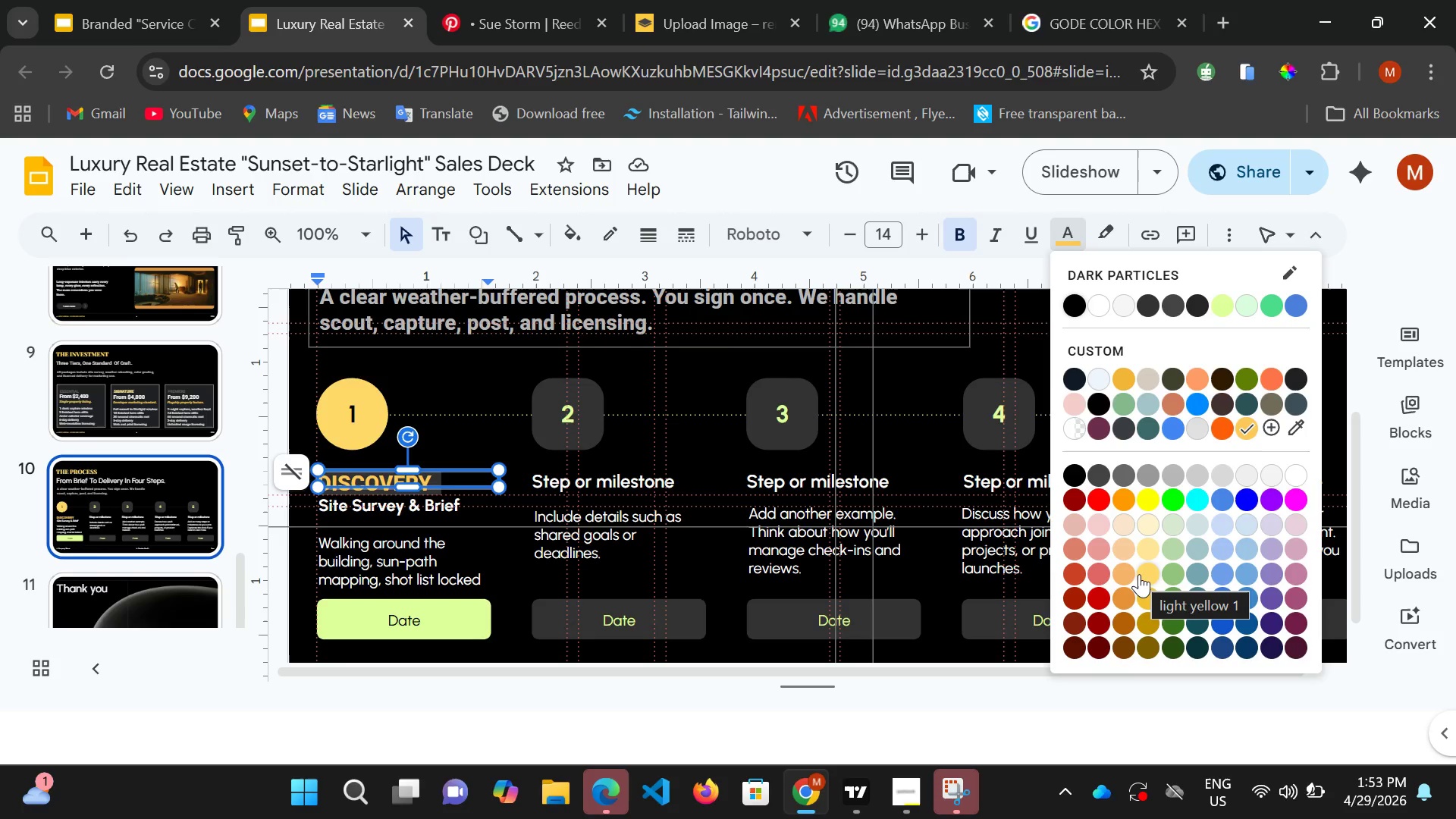 
left_click([1139, 574])
 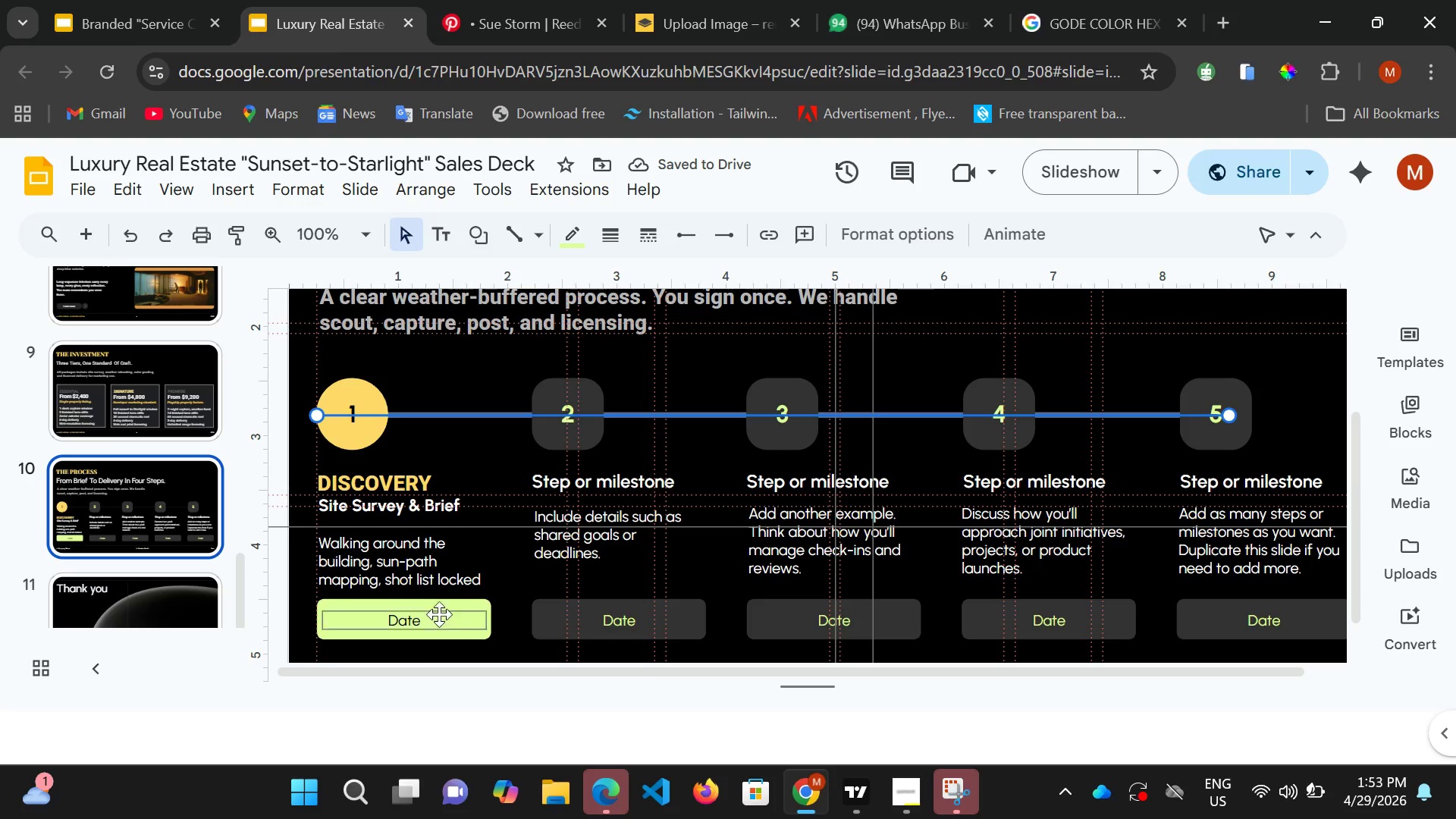 
left_click([466, 605])
 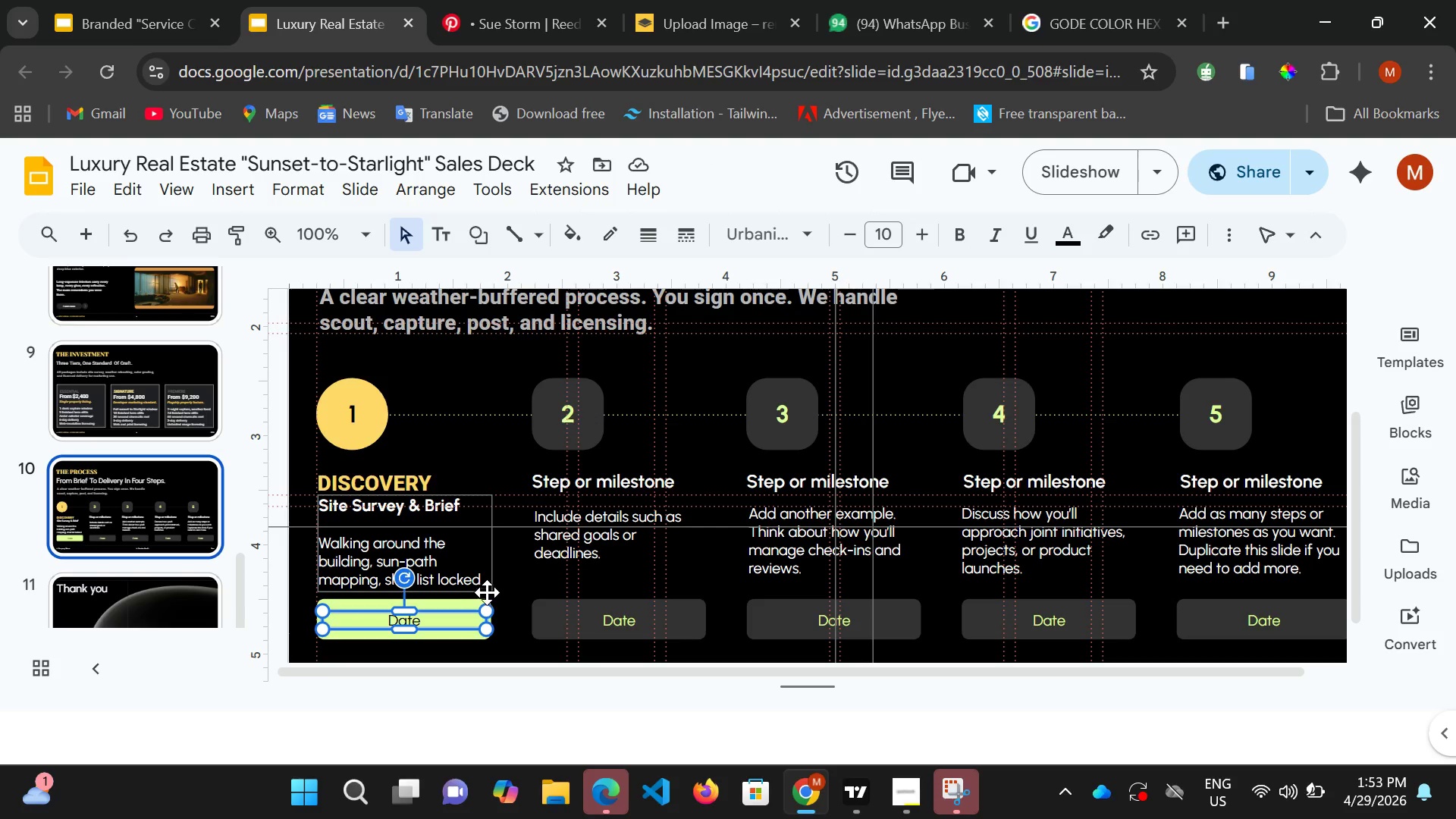 
left_click([472, 604])
 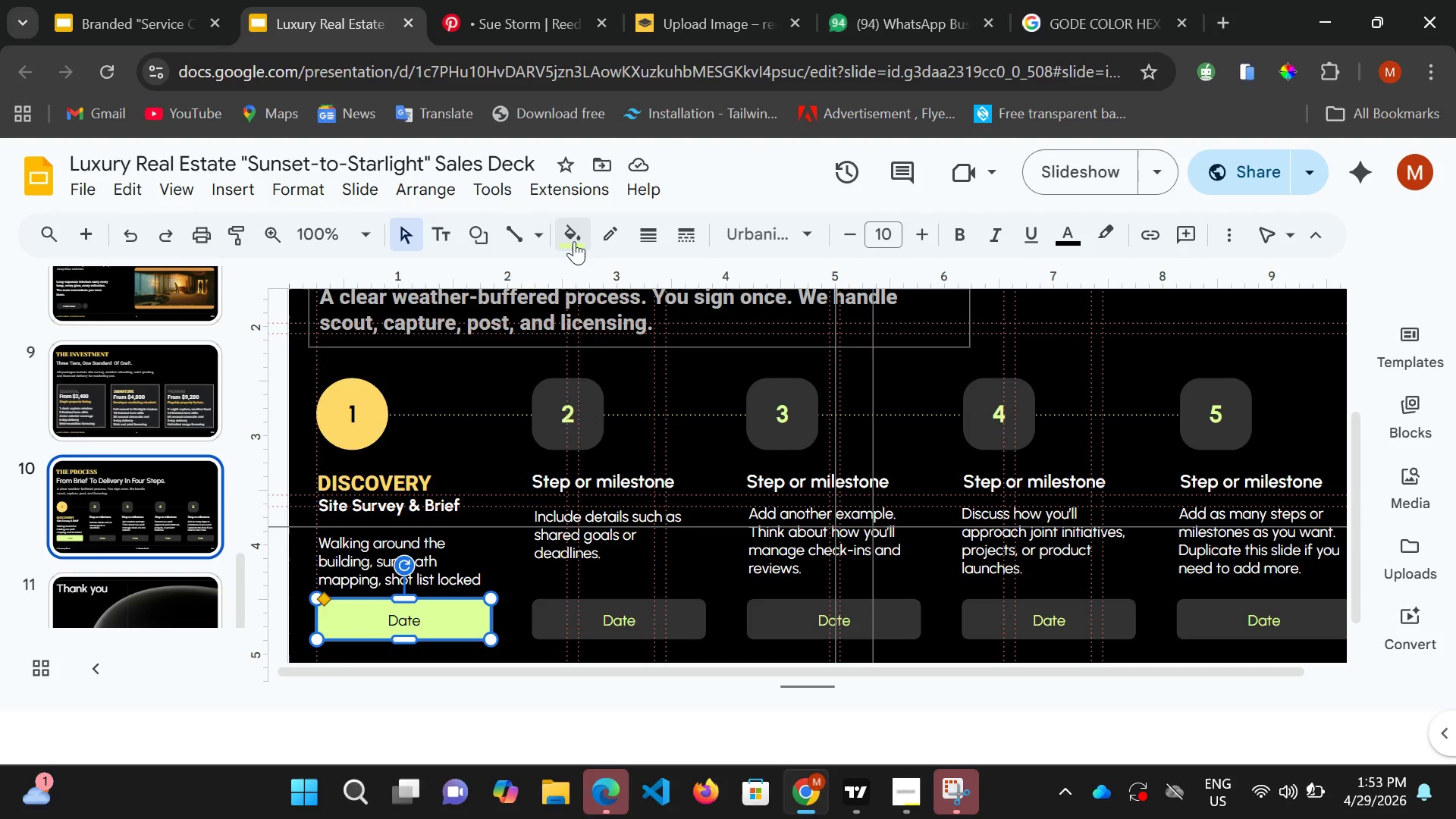 
left_click([574, 241])
 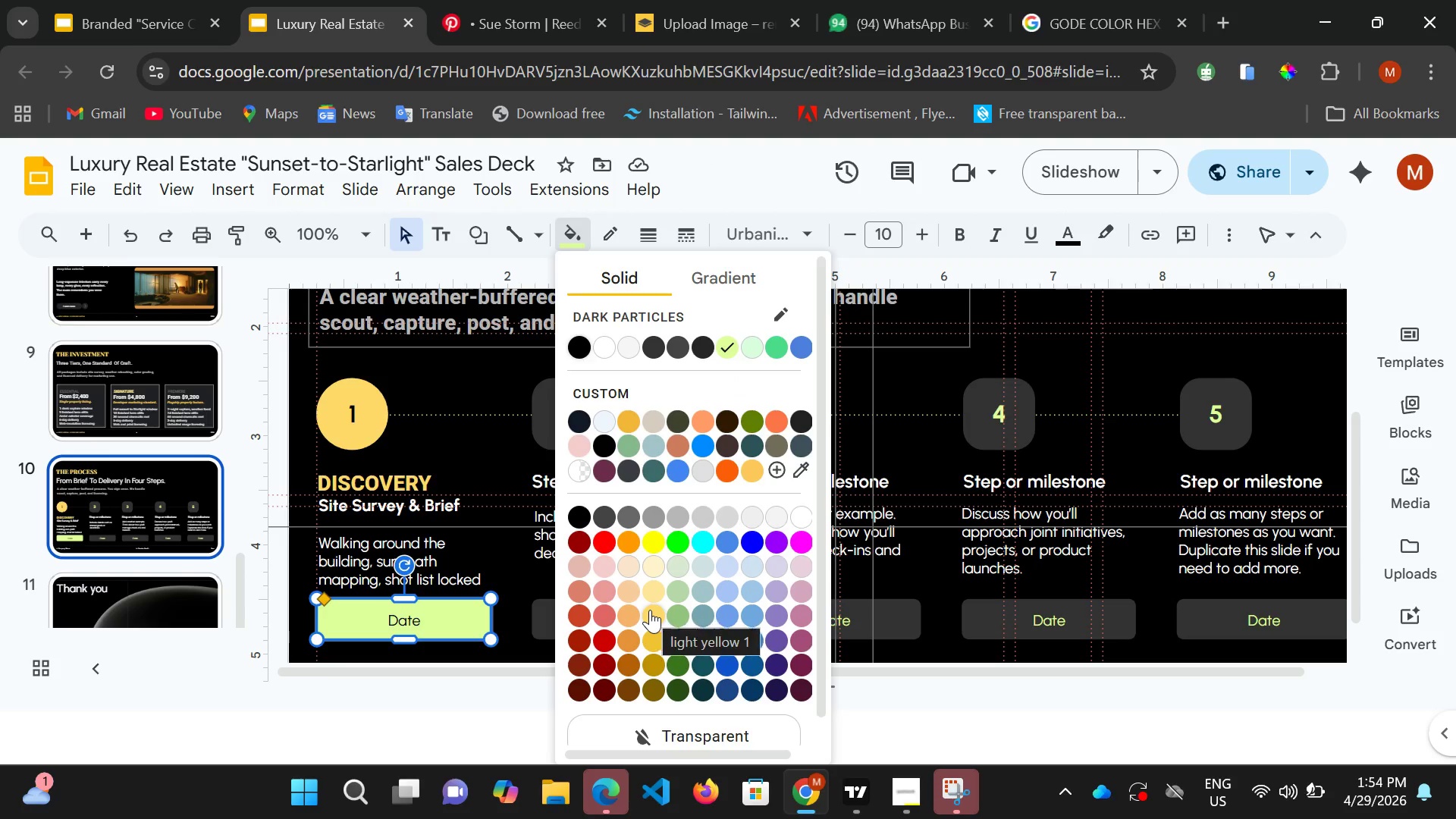 
left_click([650, 610])
 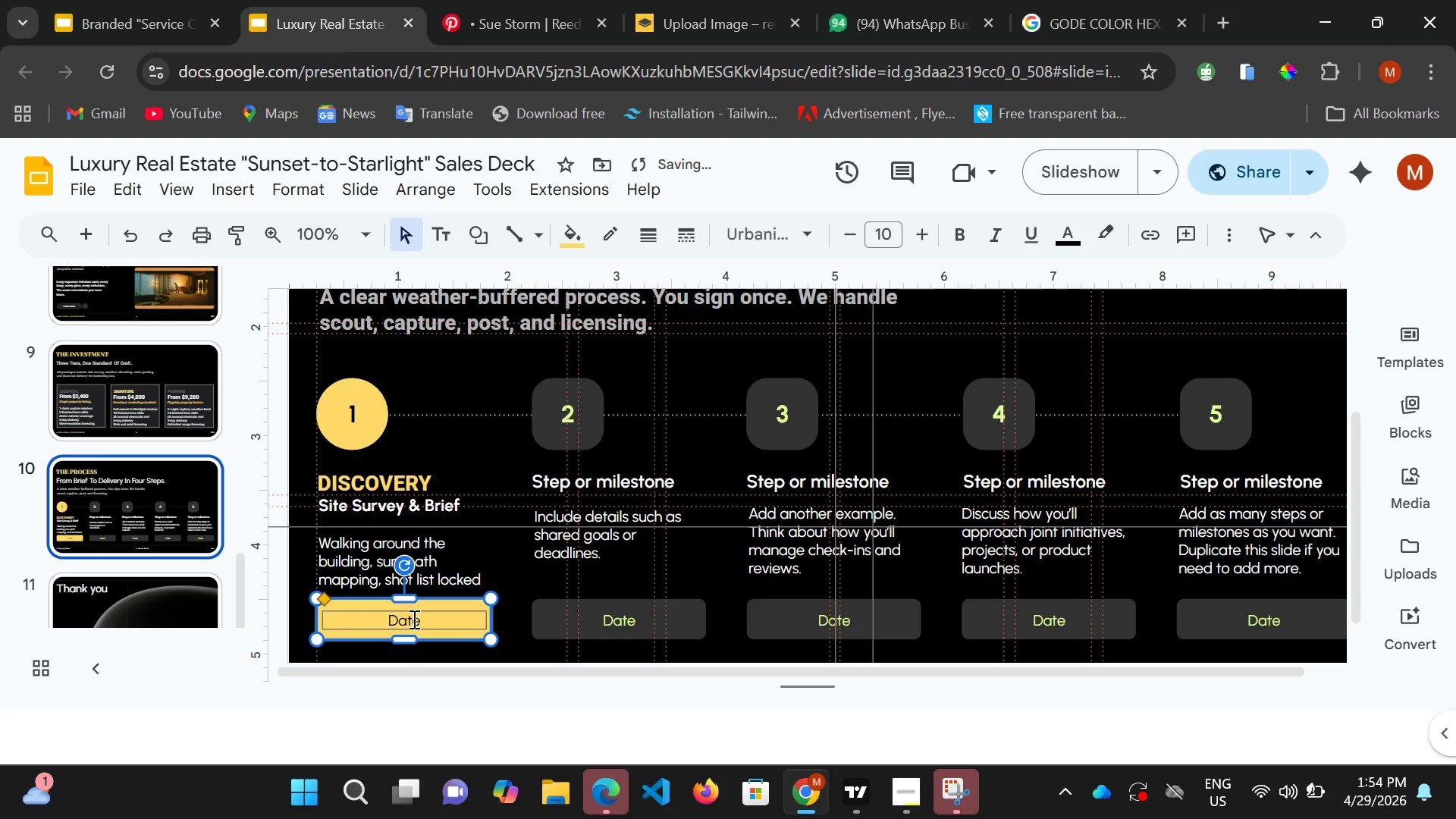 
left_click([413, 619])
 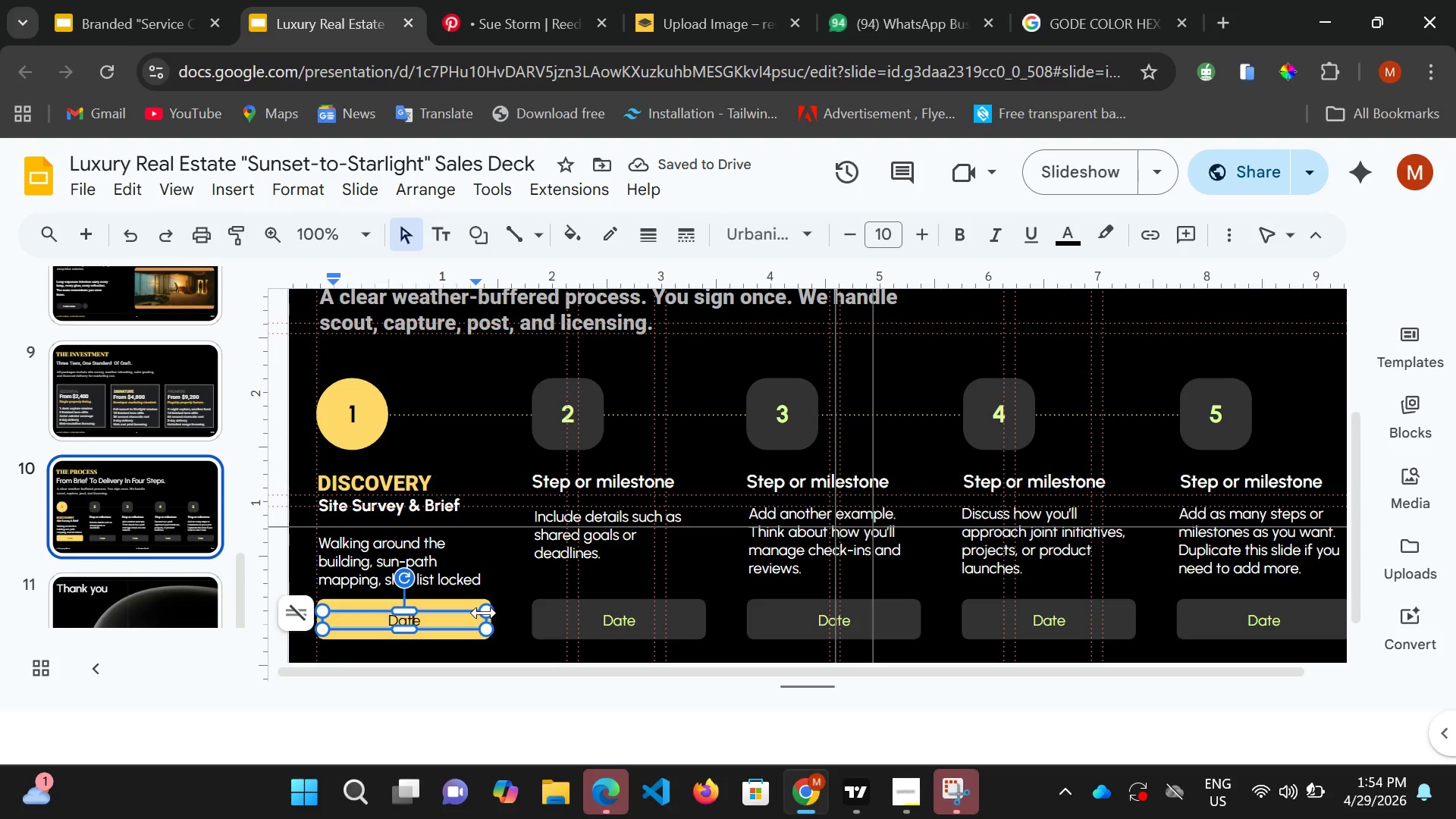 
hold_key(key=ControlLeft, duration=0.95)
 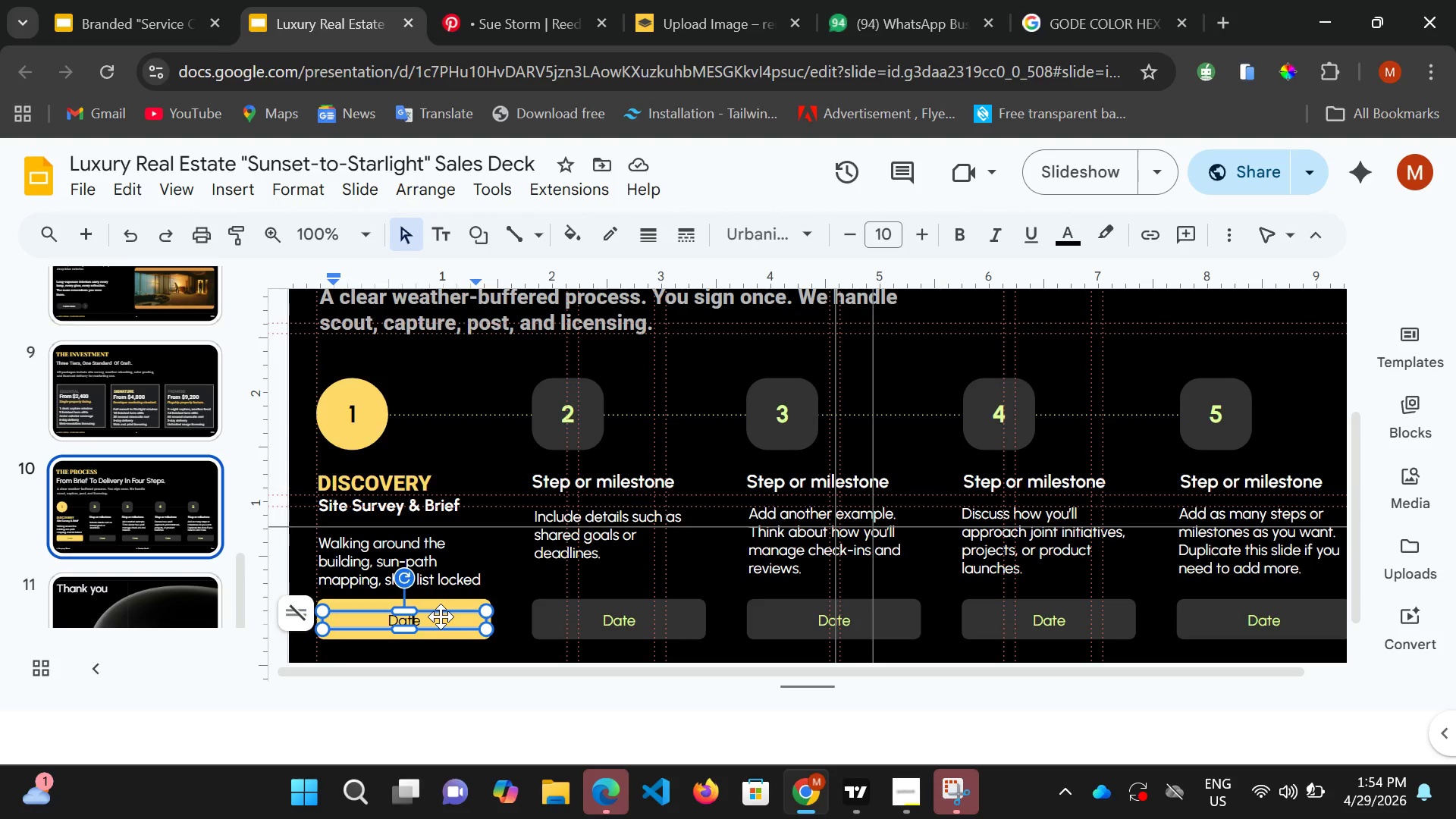 
key(Control+A)
 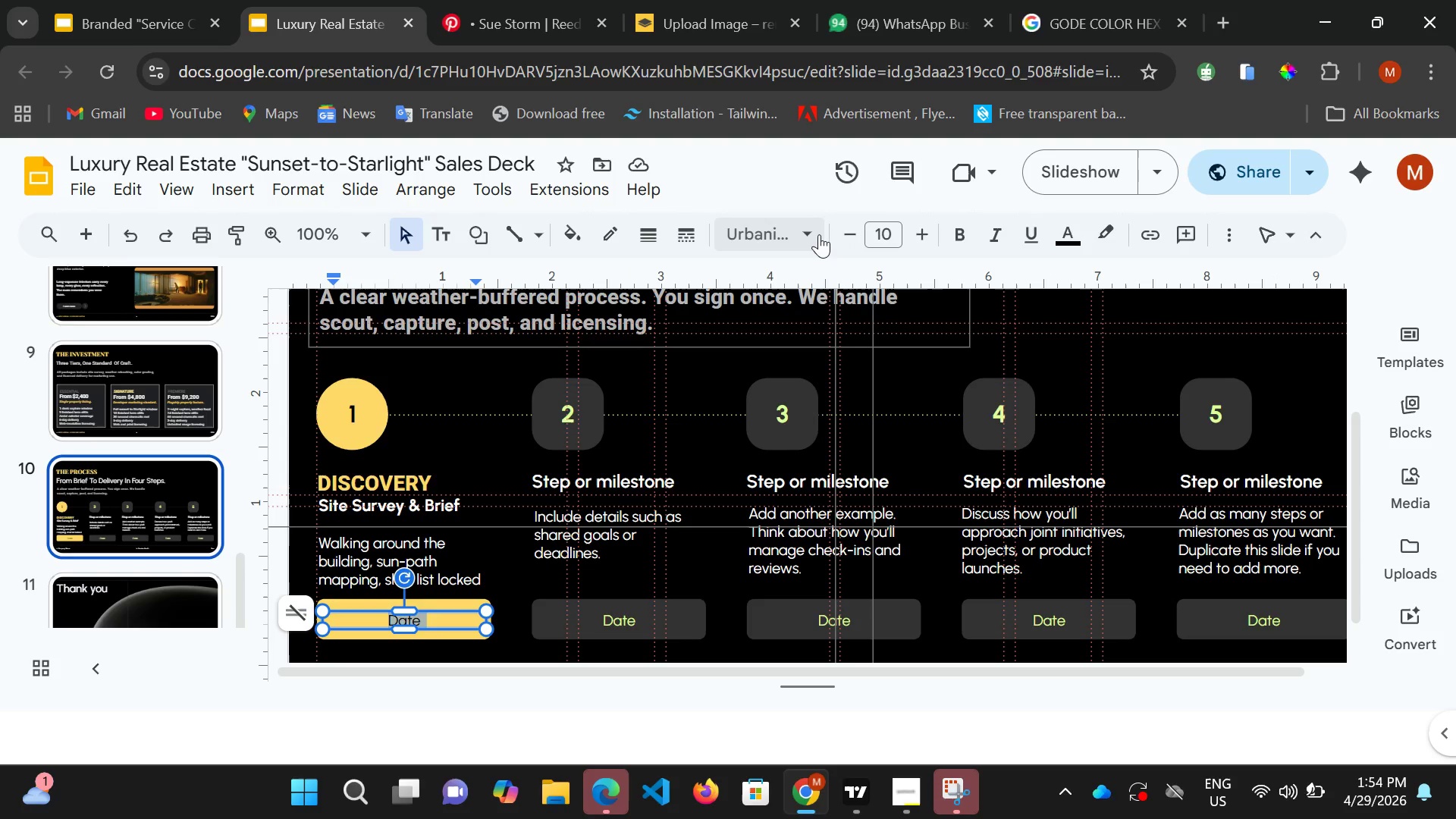 
left_click([814, 234])
 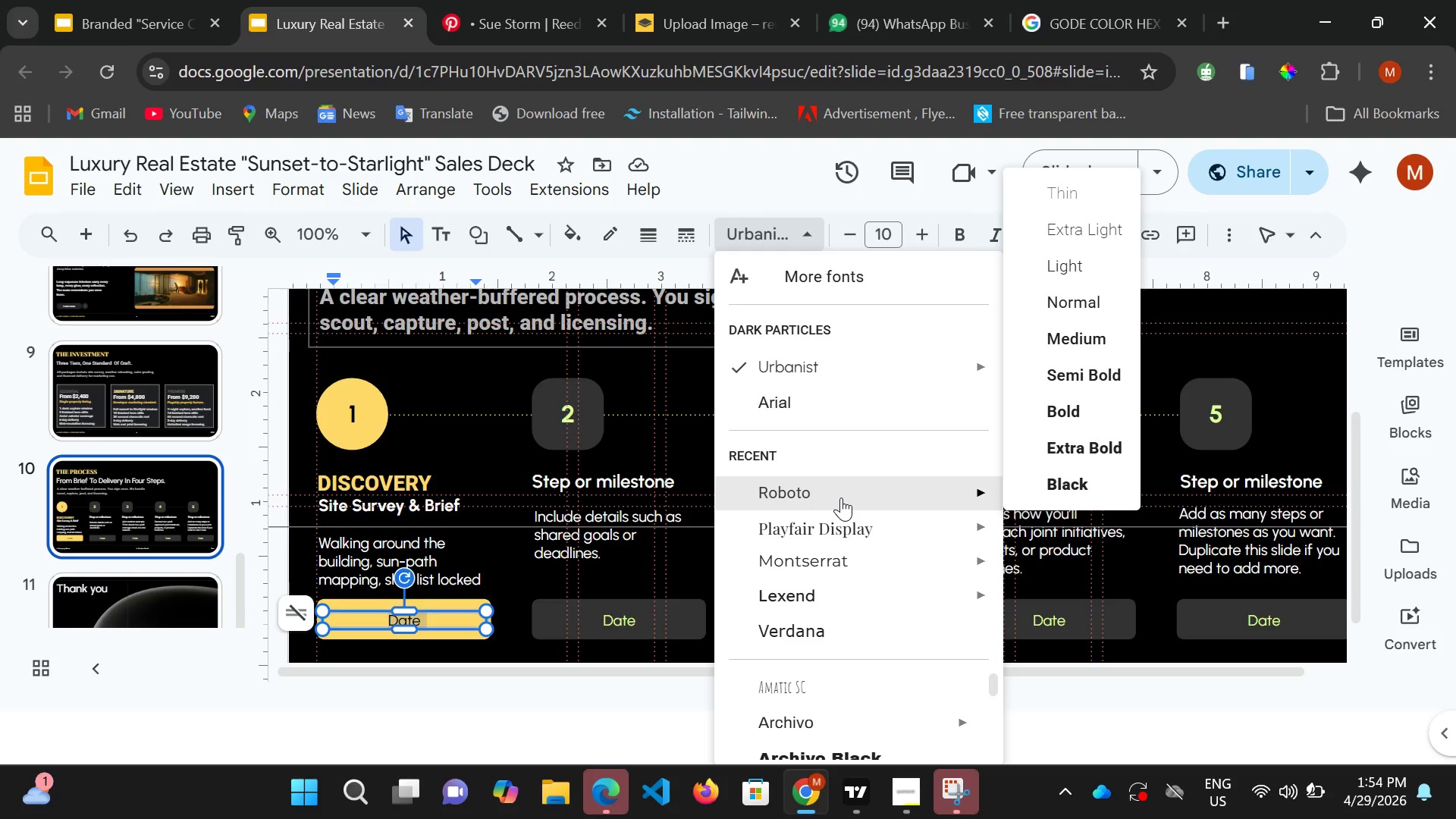 
left_click([841, 497])
 